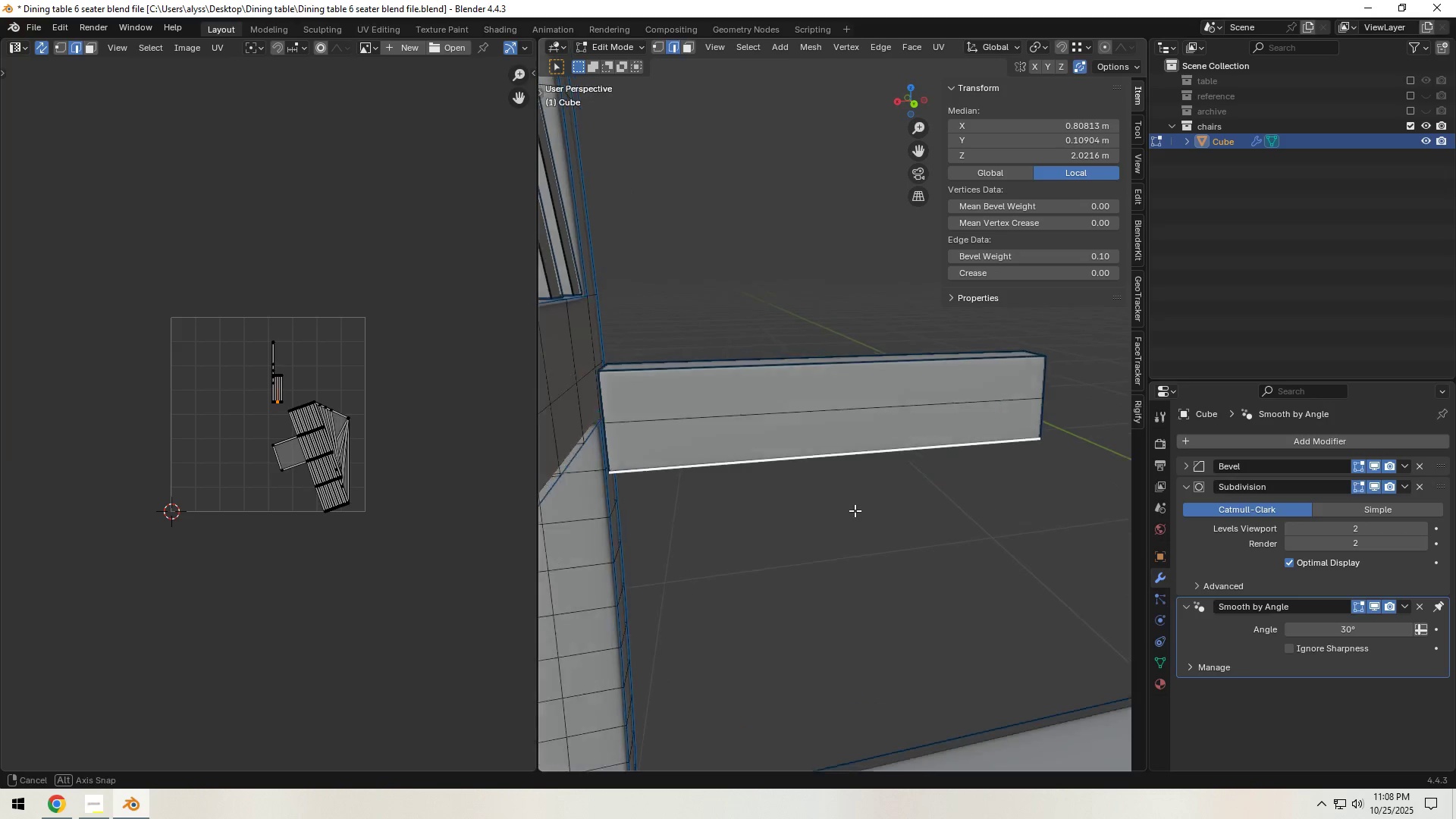 
scroll: coordinate [717, 504], scroll_direction: up, amount: 2.0
 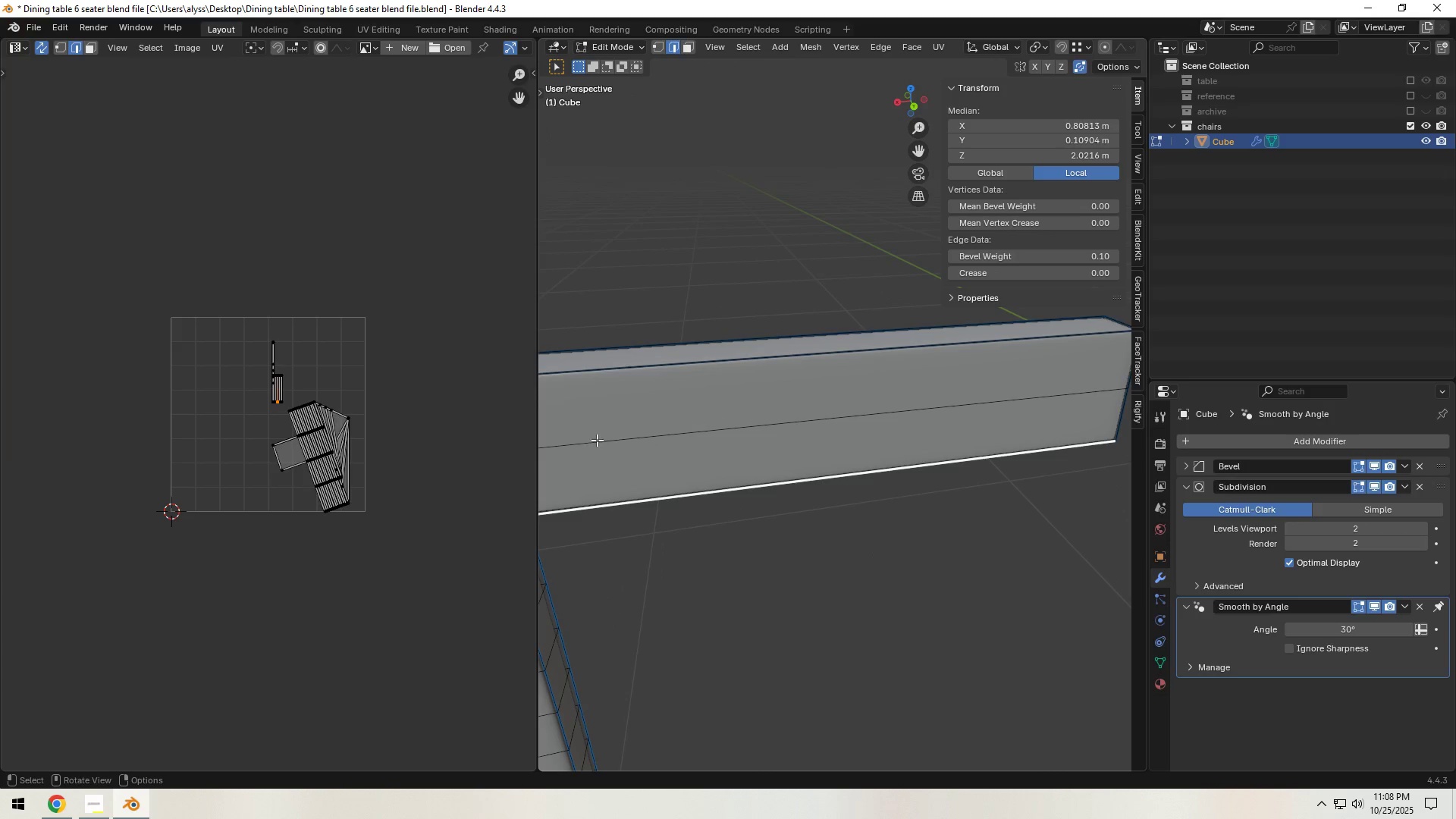 
hold_key(key=ShiftLeft, duration=0.5)
 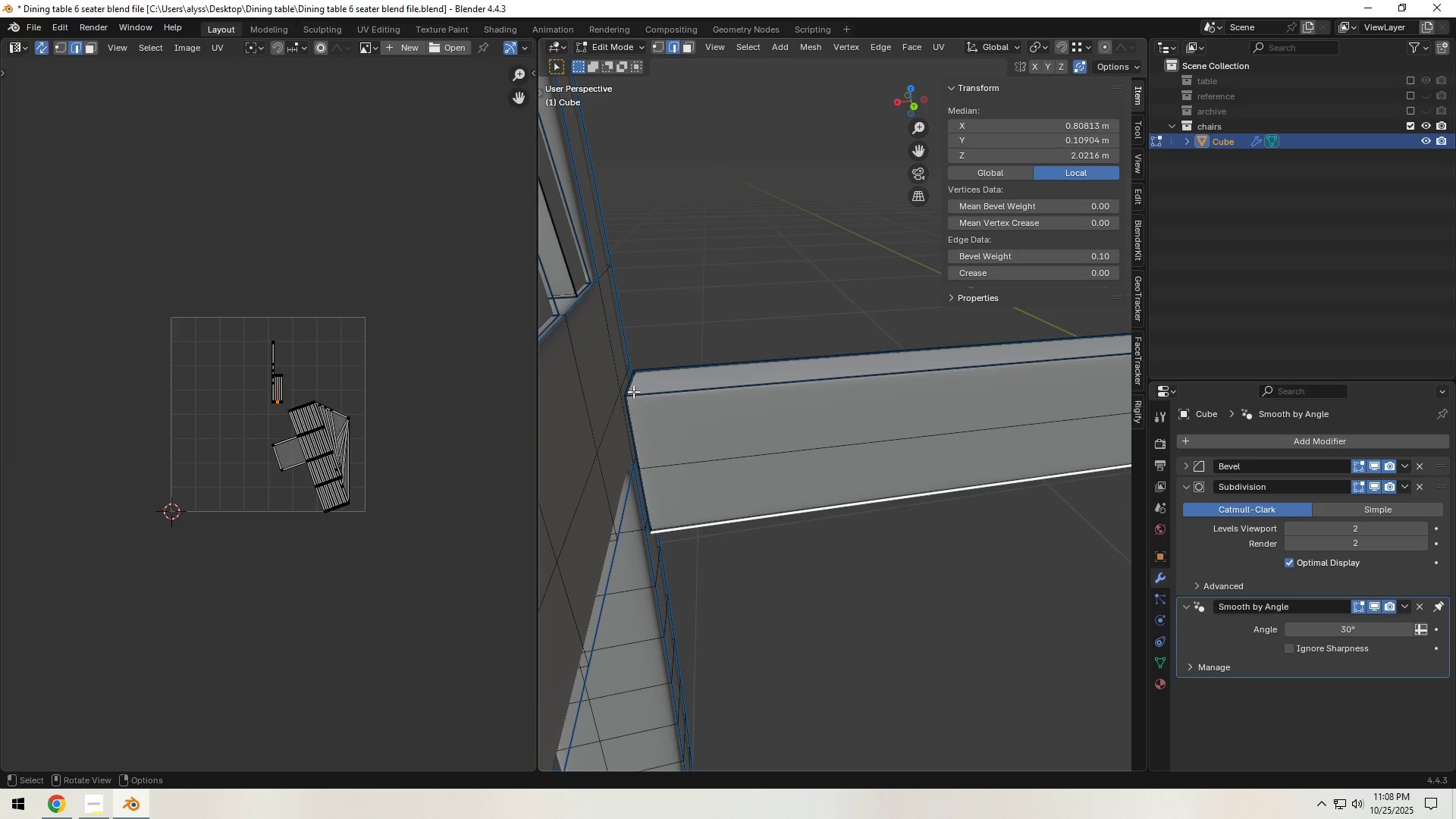 
left_click([632, 391])
 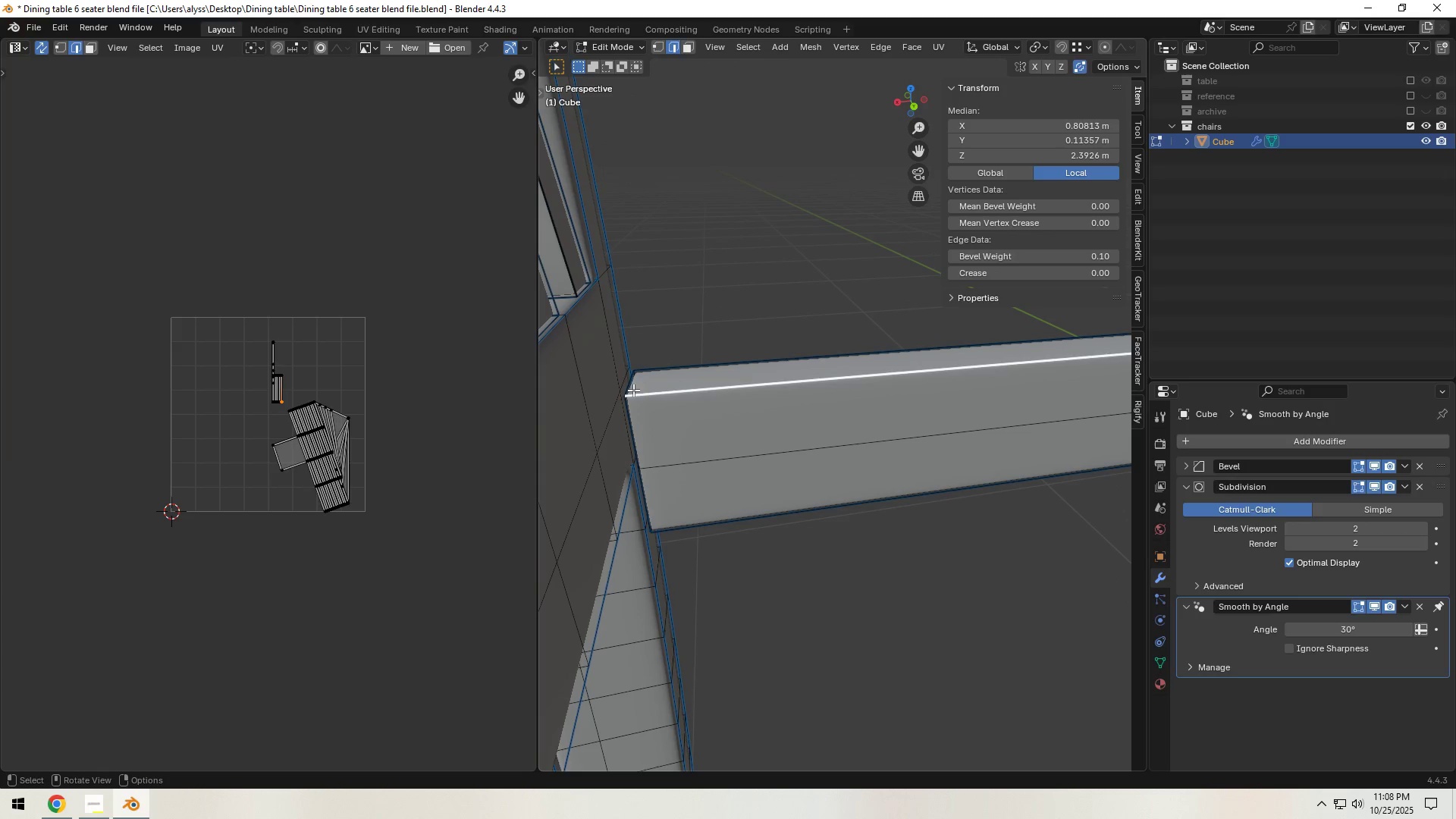 
hold_key(key=ShiftLeft, duration=1.29)
left_click([628, 380])
 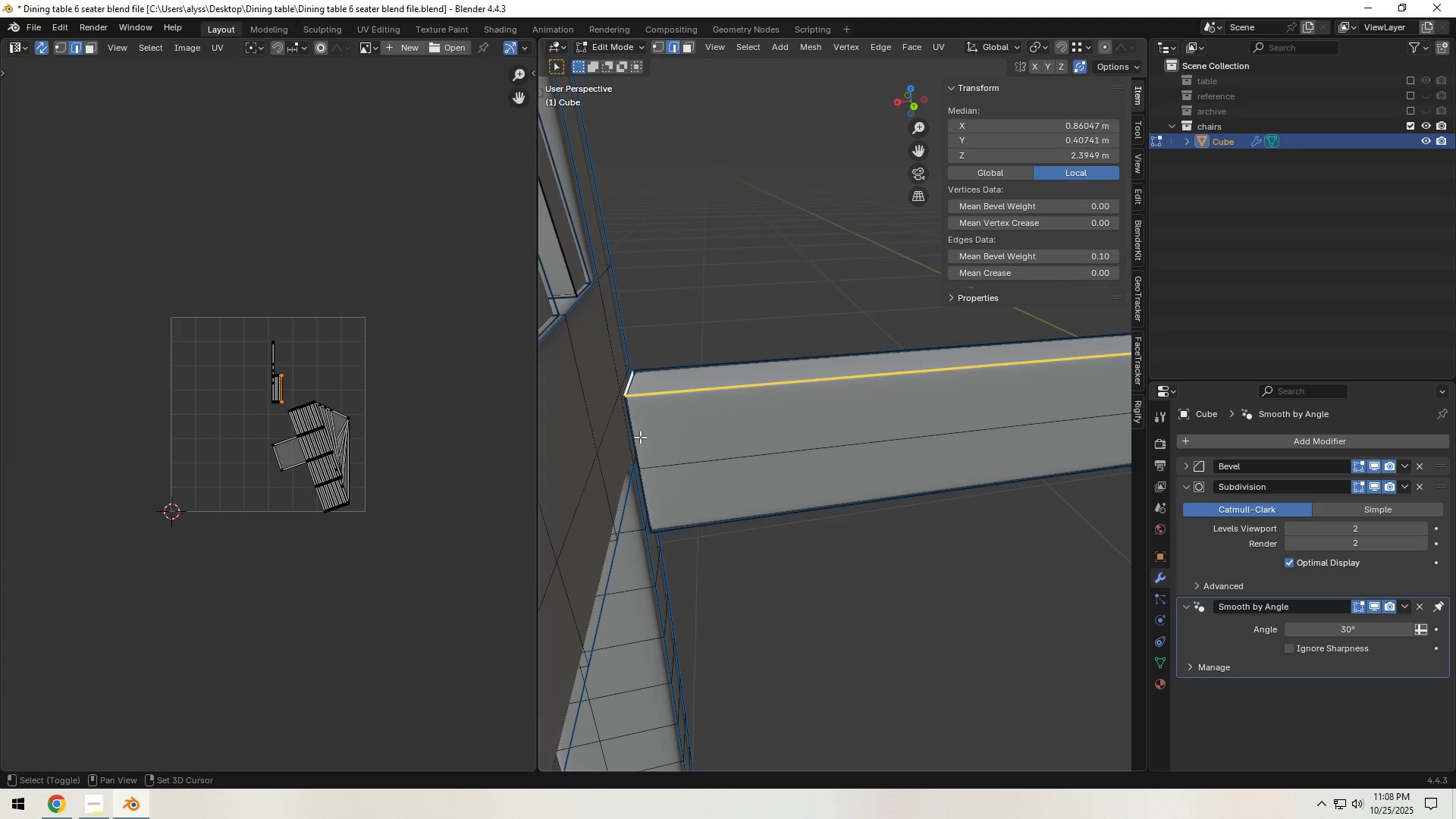 
double_click([639, 440])
 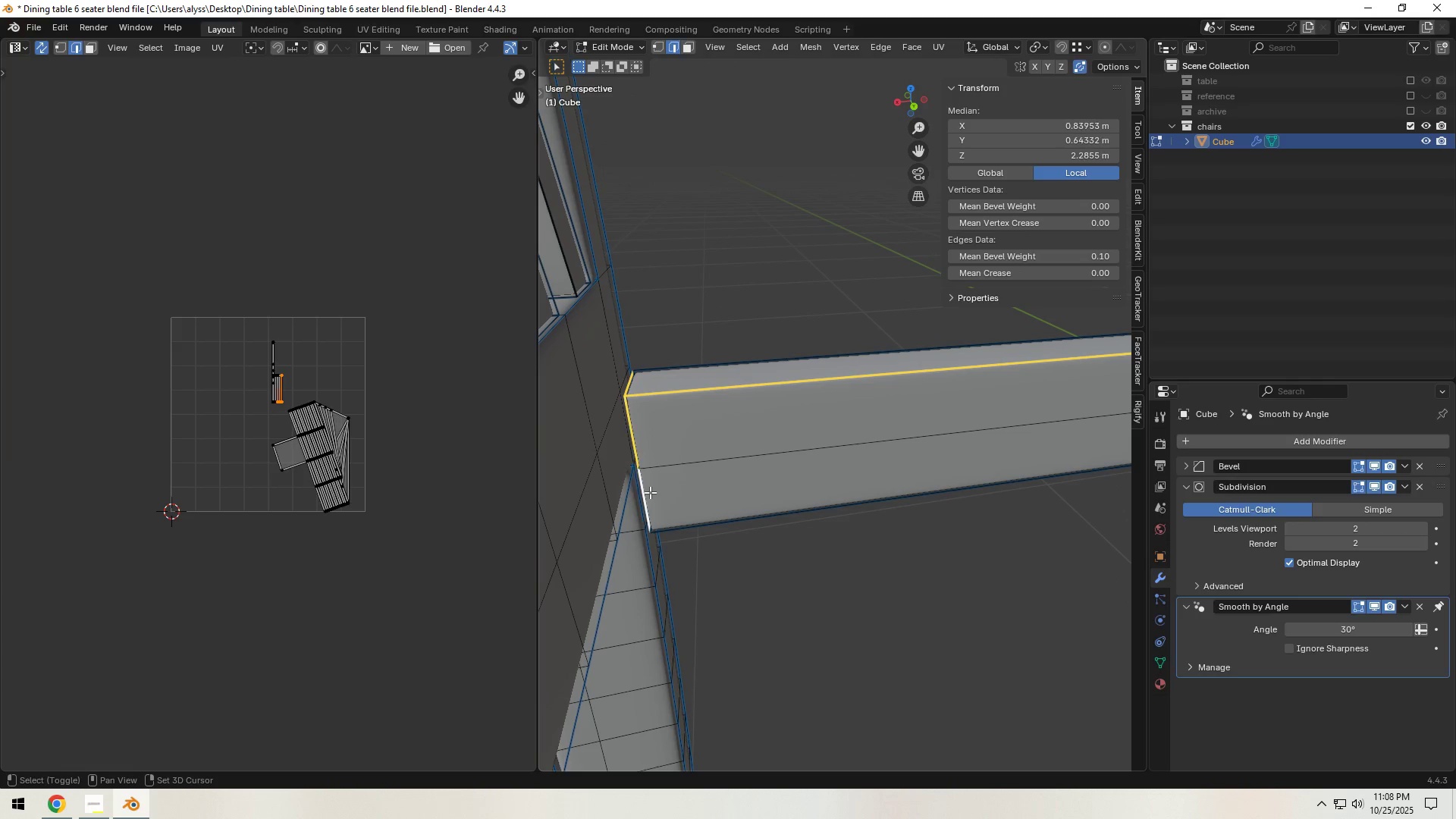 
triple_click([648, 490])
 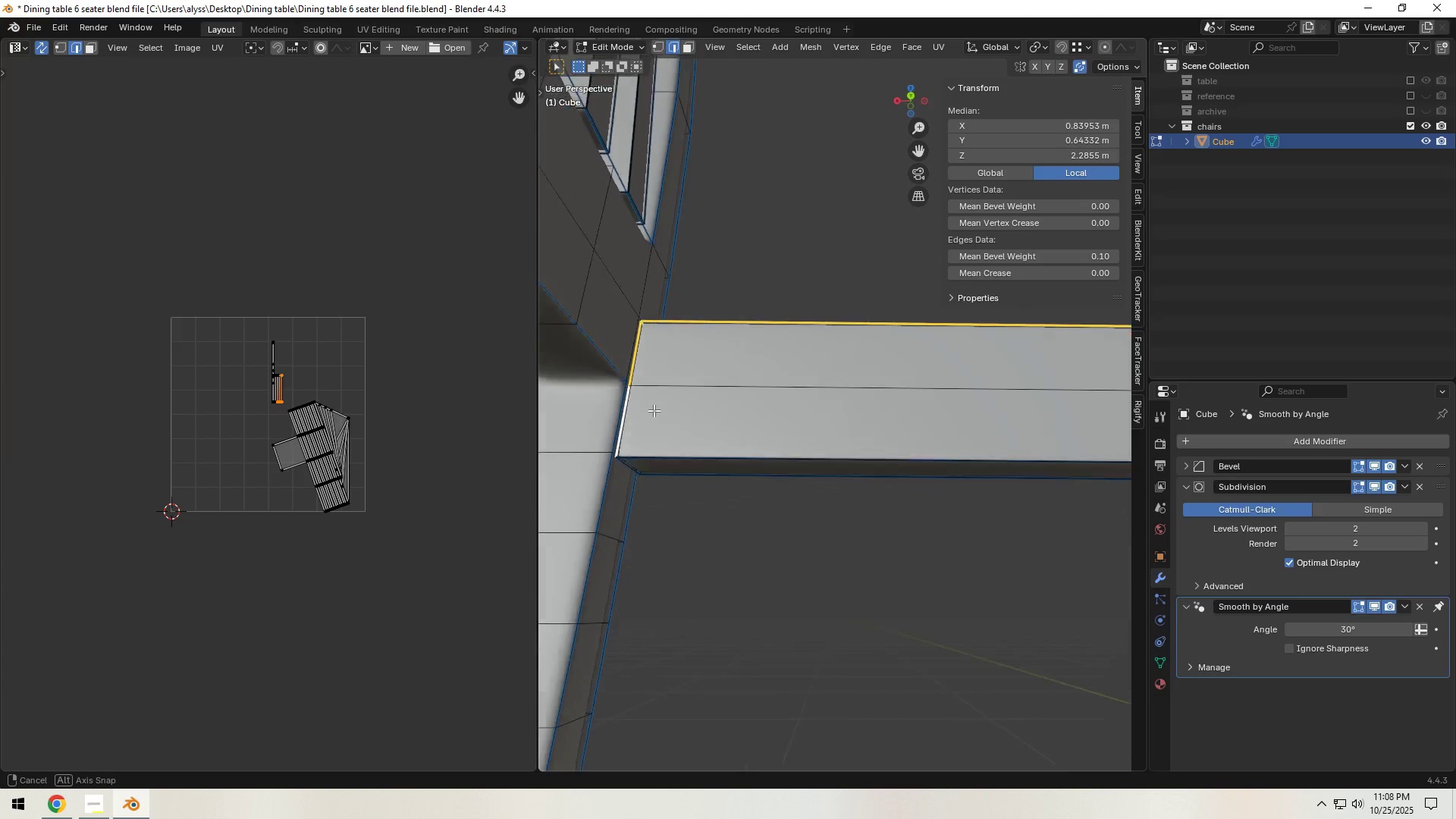 
hold_key(key=ShiftLeft, duration=0.6)
left_click([629, 447])
 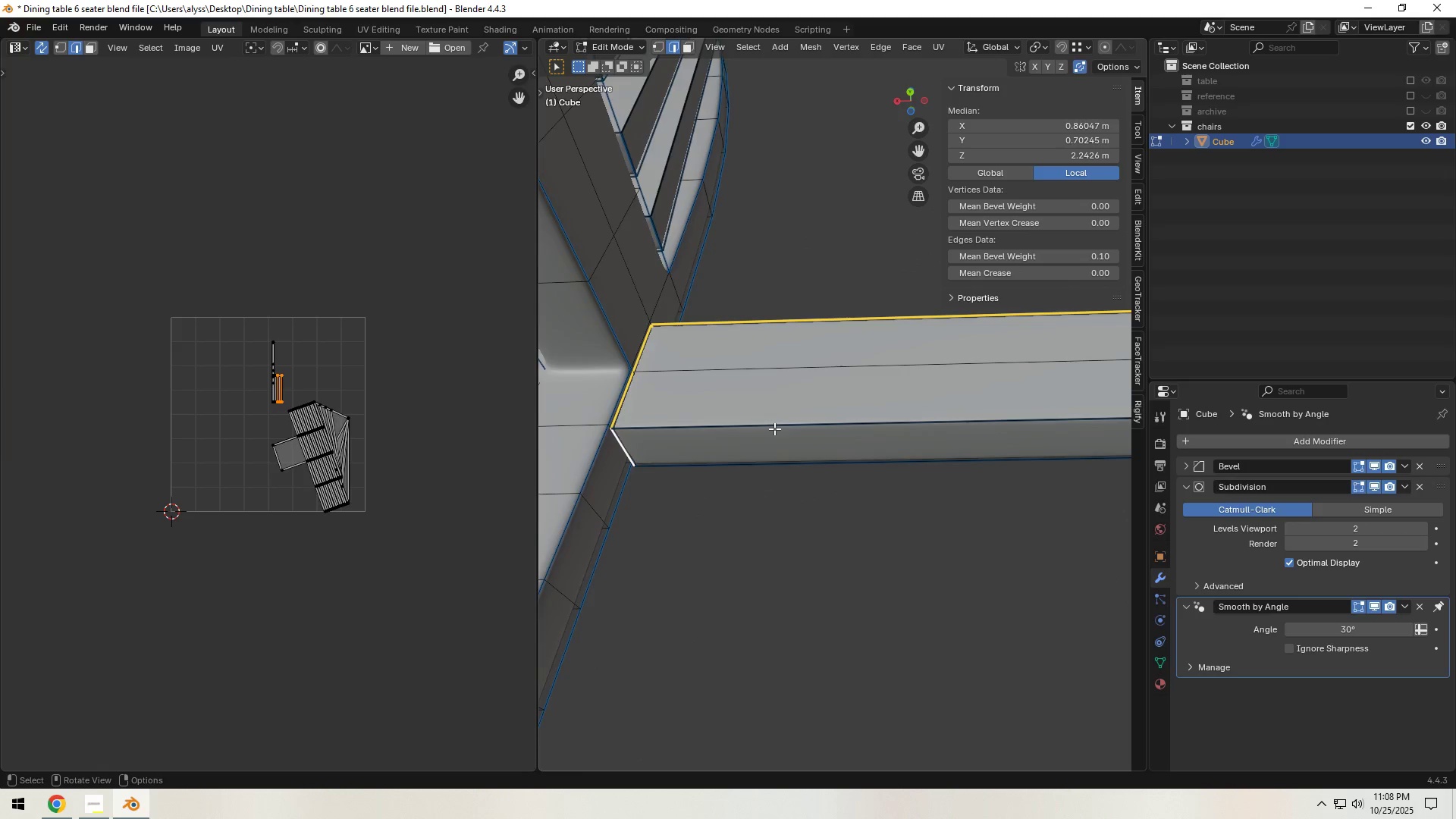 
scroll: coordinate [788, 431], scroll_direction: down, amount: 2.0
 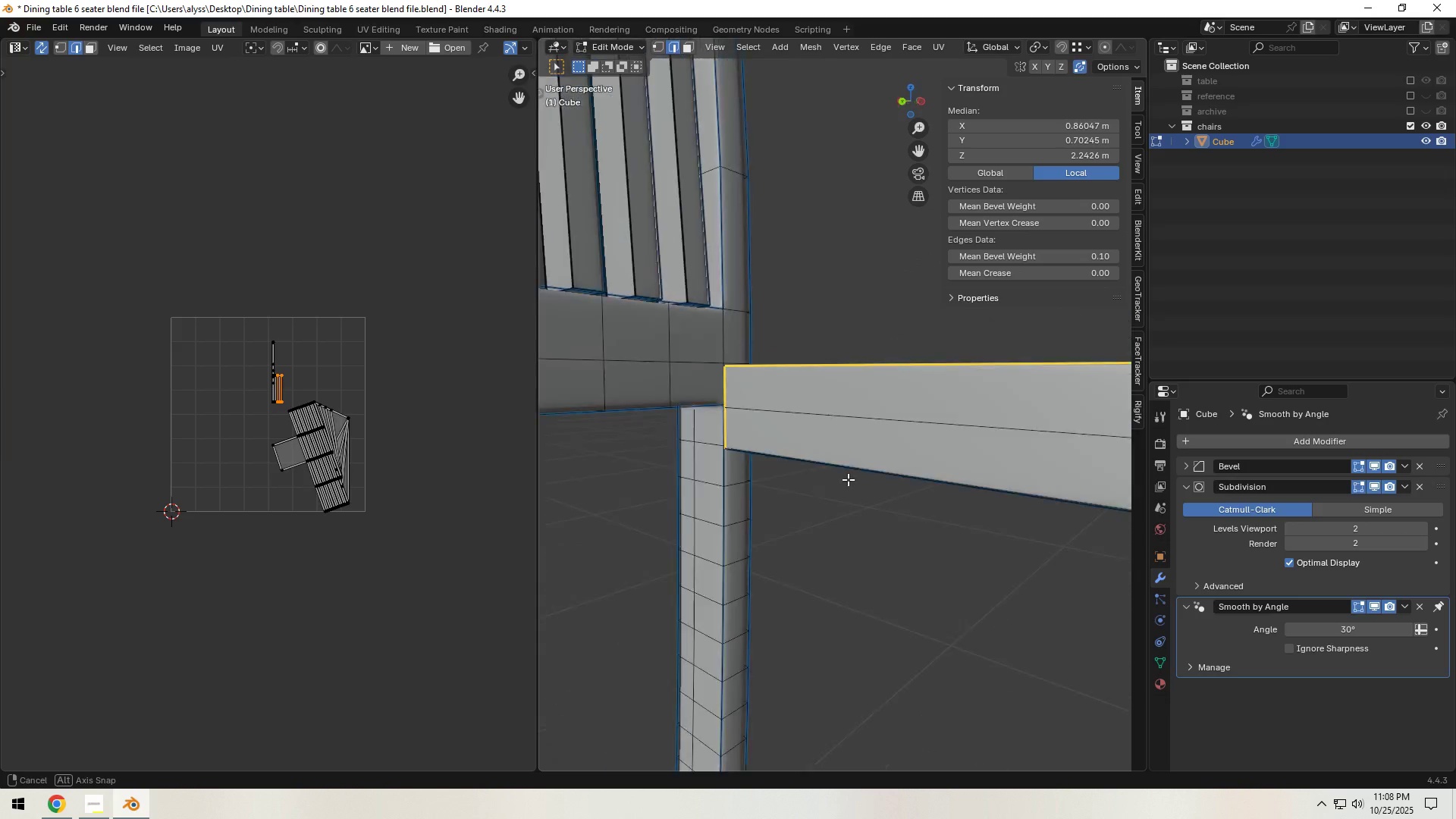 
hold_key(key=ShiftLeft, duration=1.5)
left_click([782, 413])
 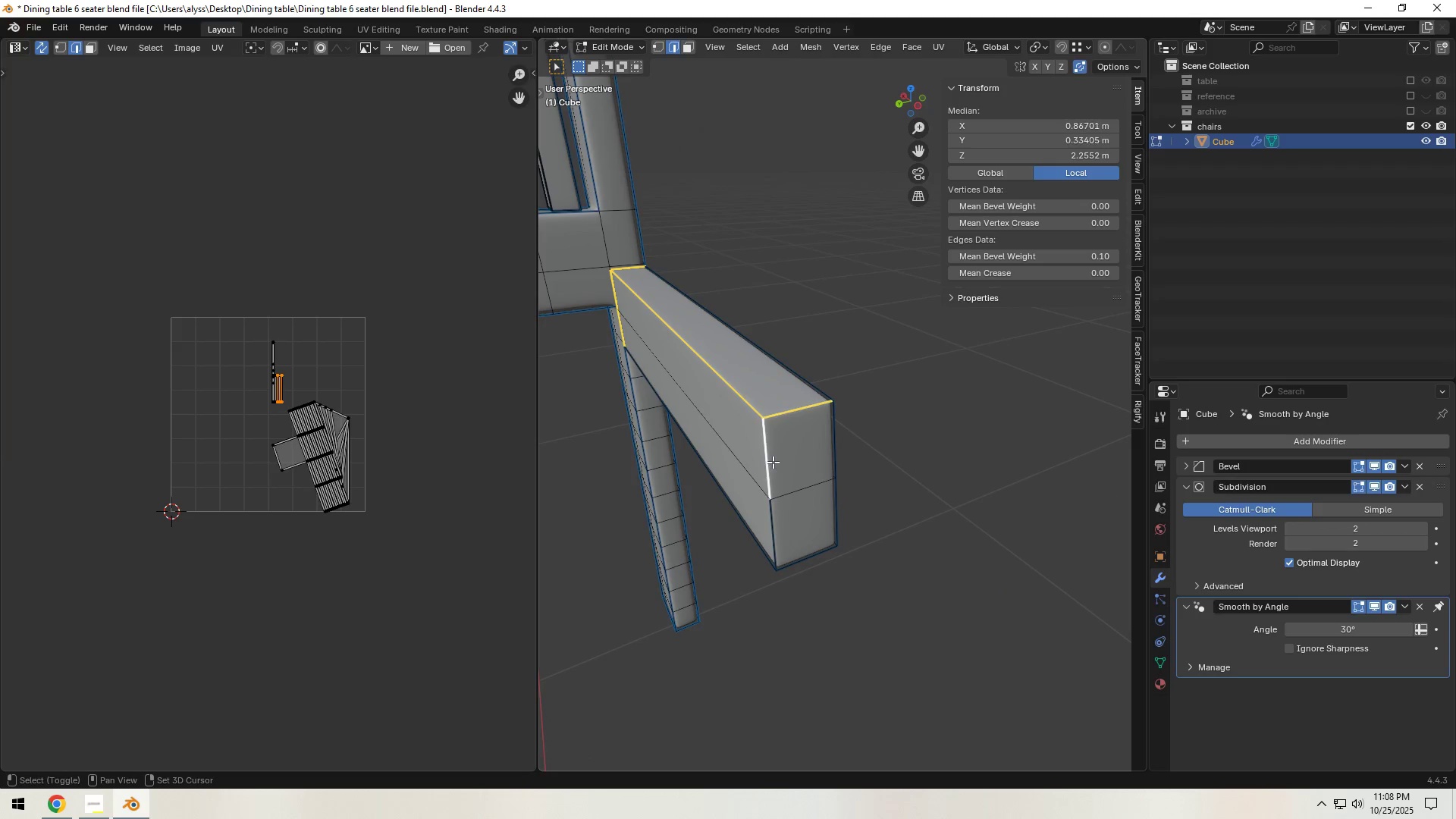 
double_click([773, 458])
 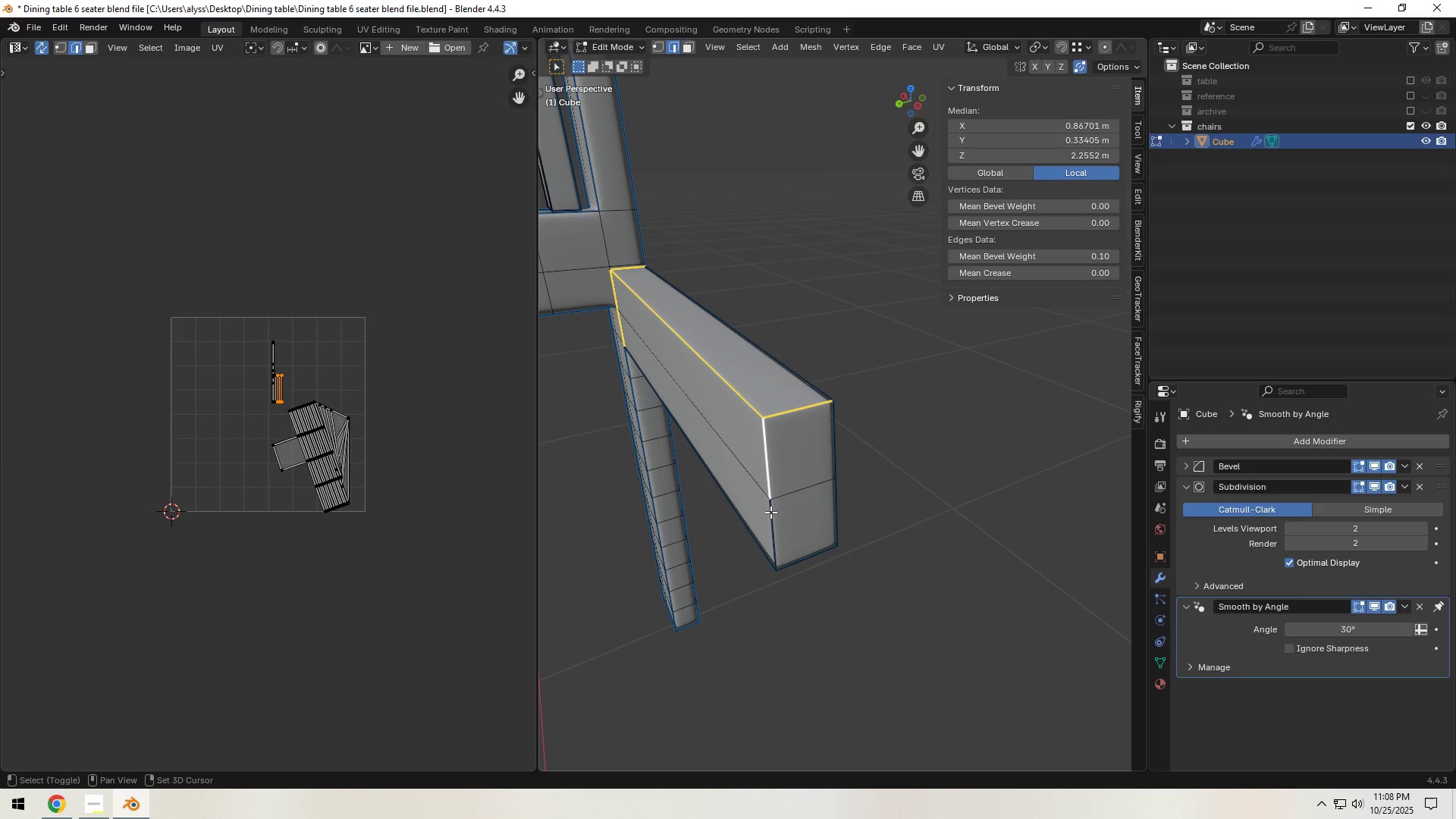 
hold_key(key=ShiftLeft, duration=0.99)
left_click([768, 519])
 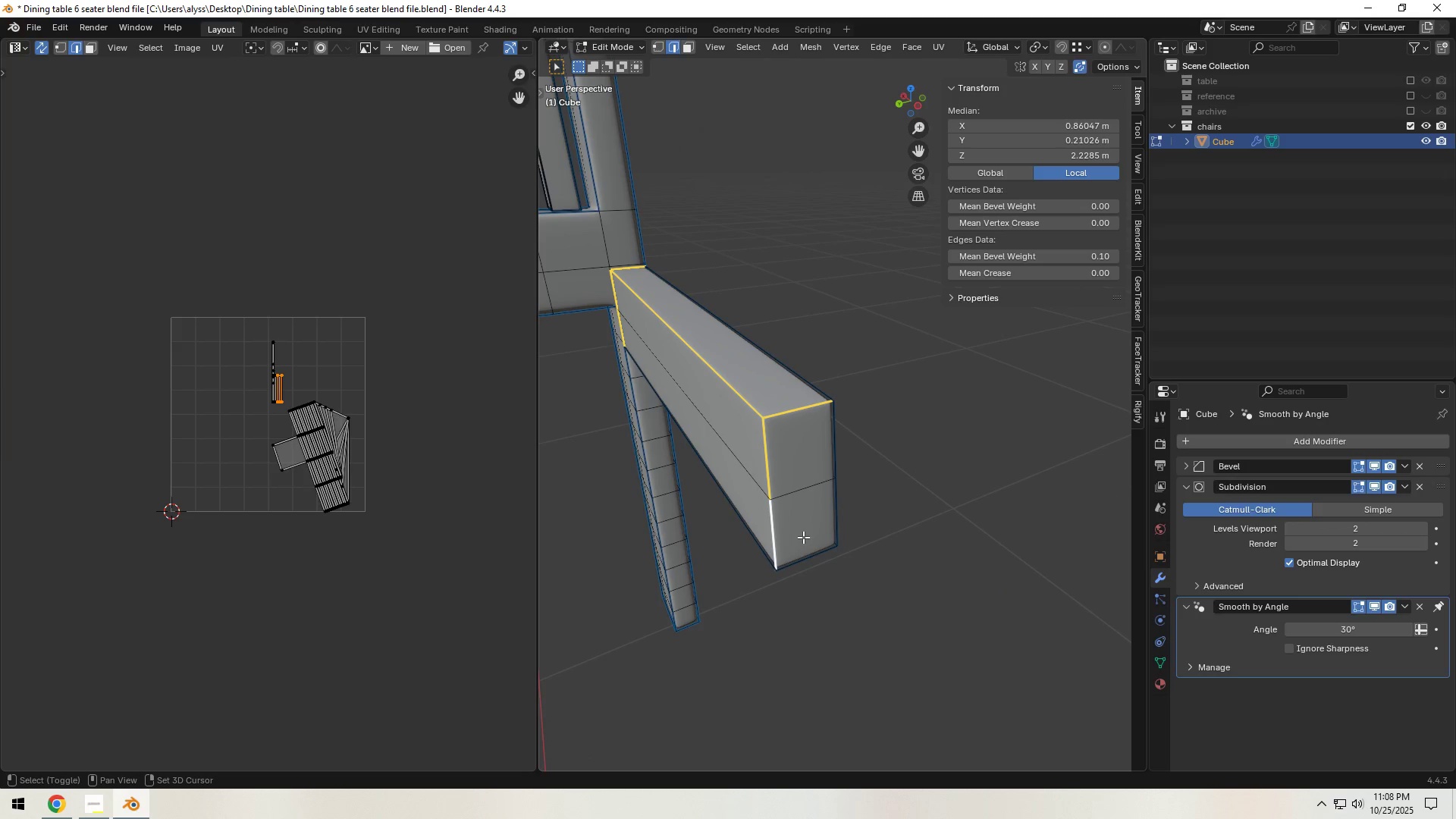 
double_click([803, 538])
 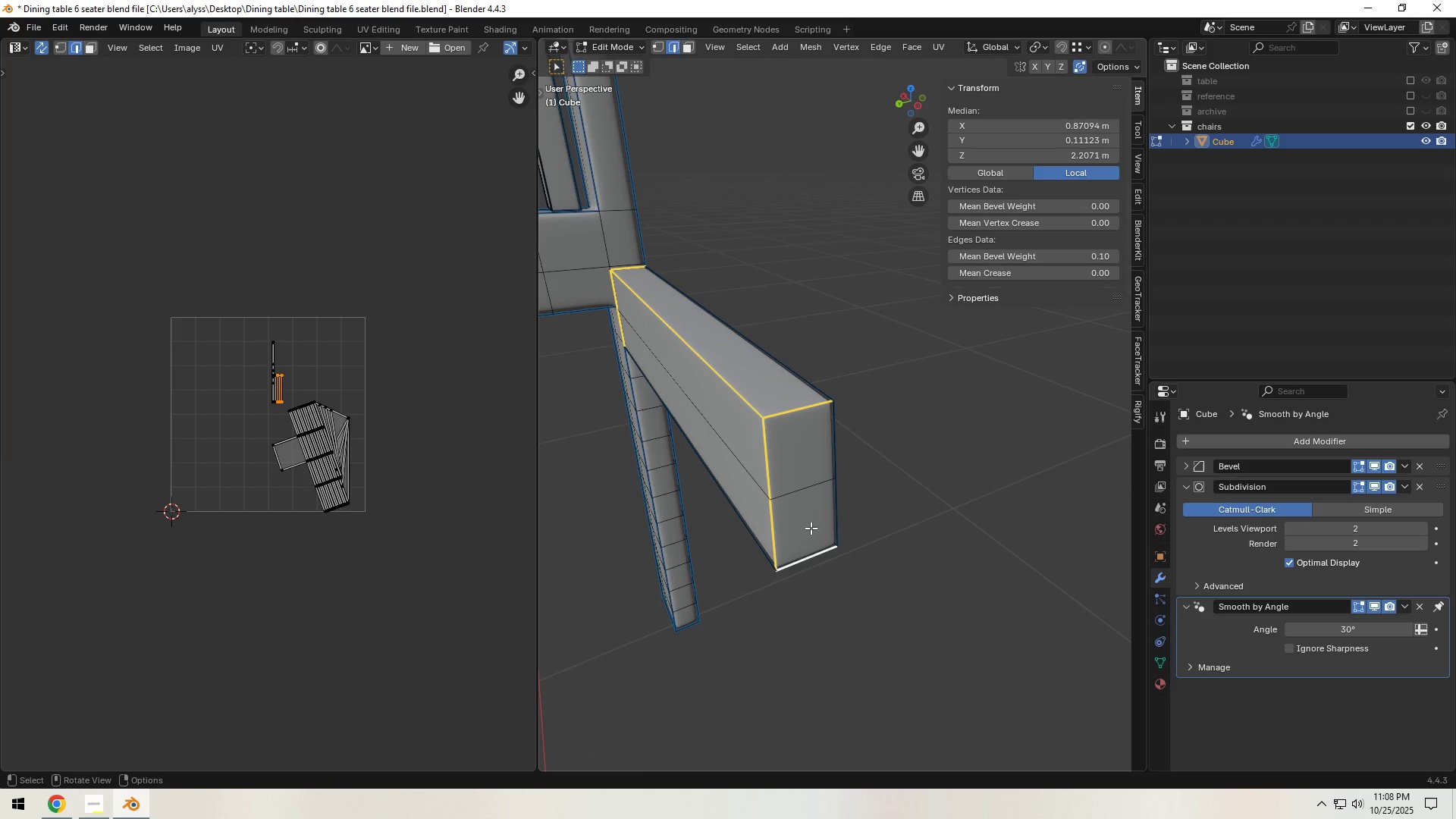 
key(Control+E)
 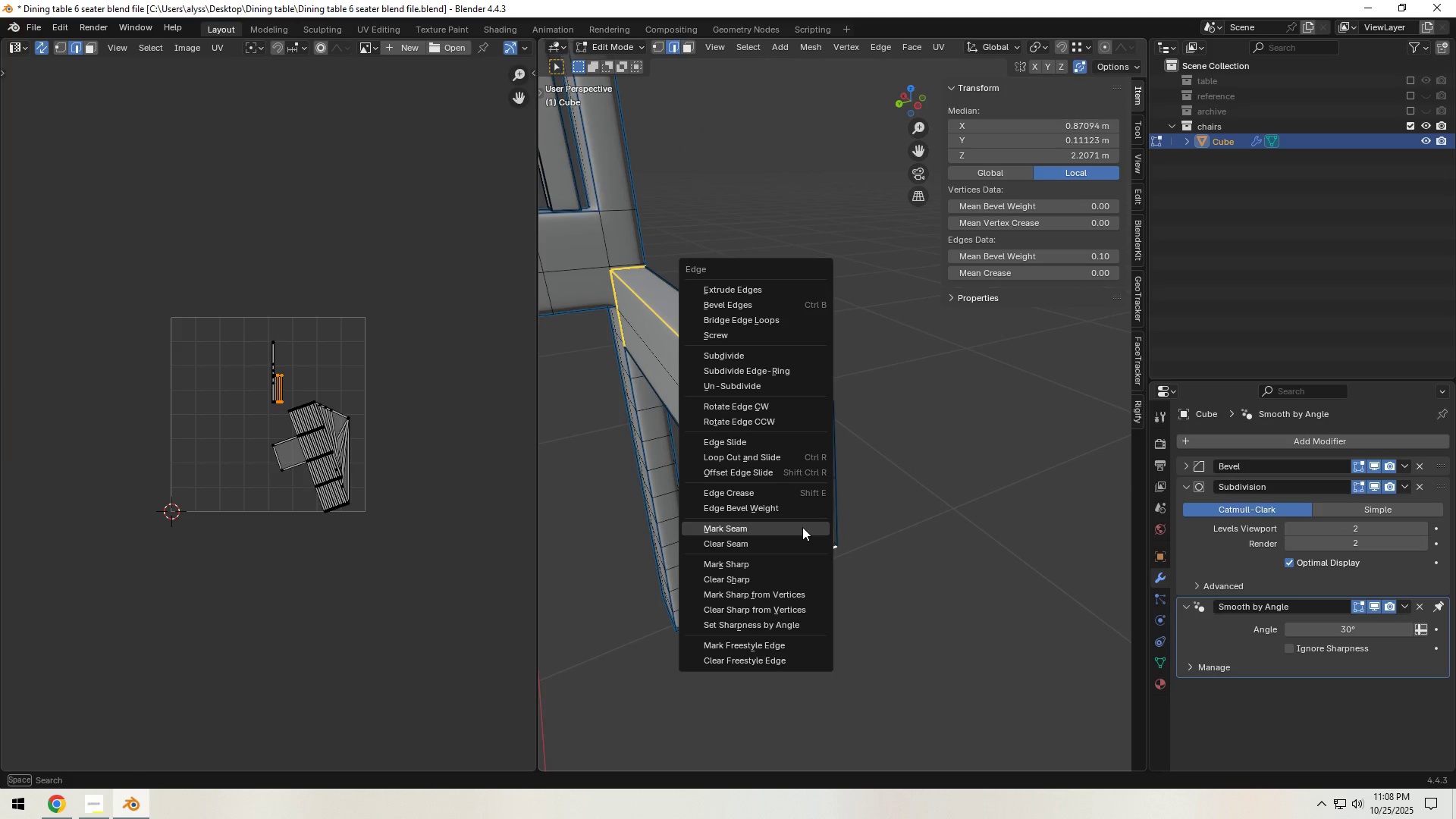 
left_click([802, 527])
 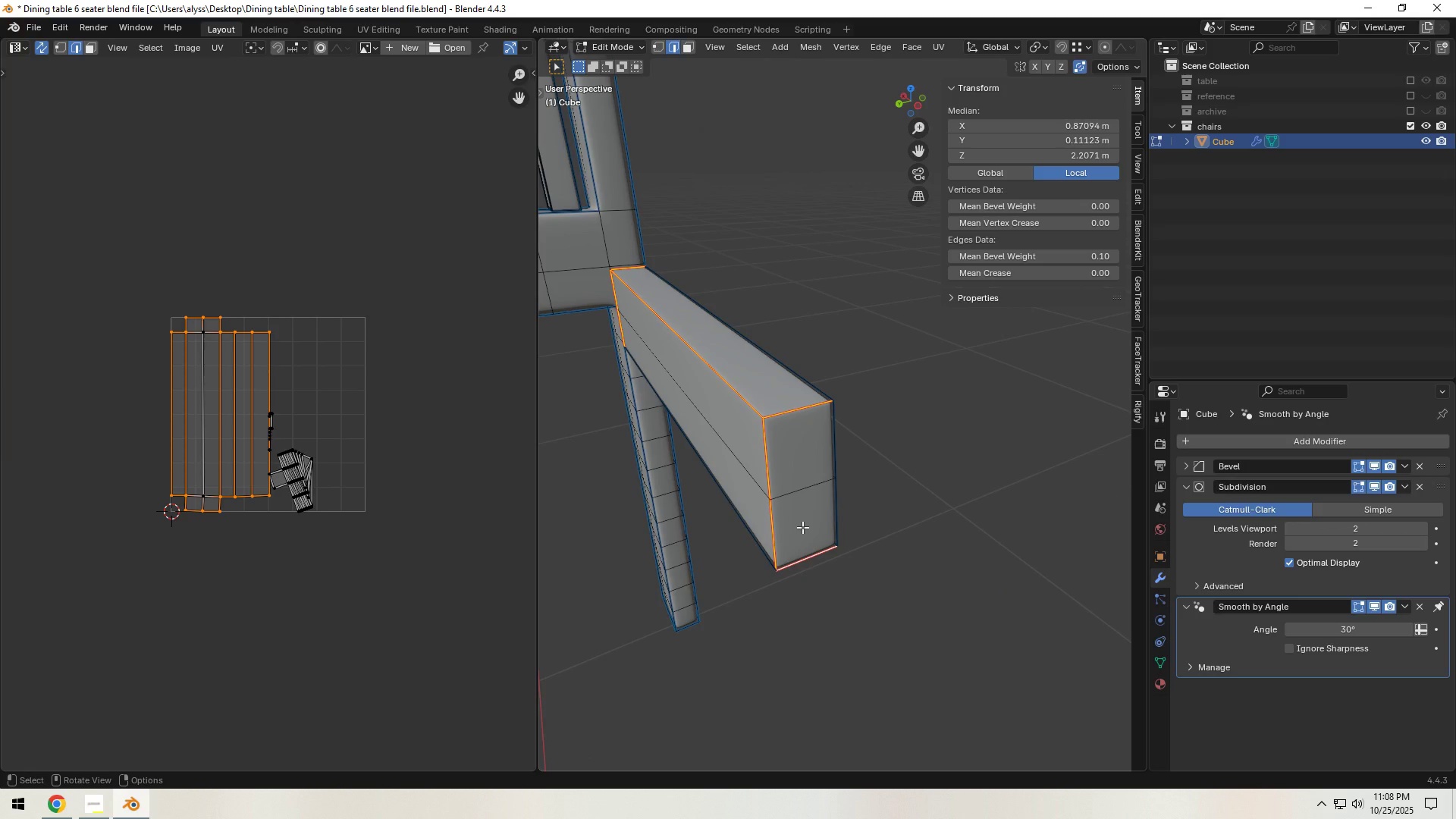 
type(lh)
 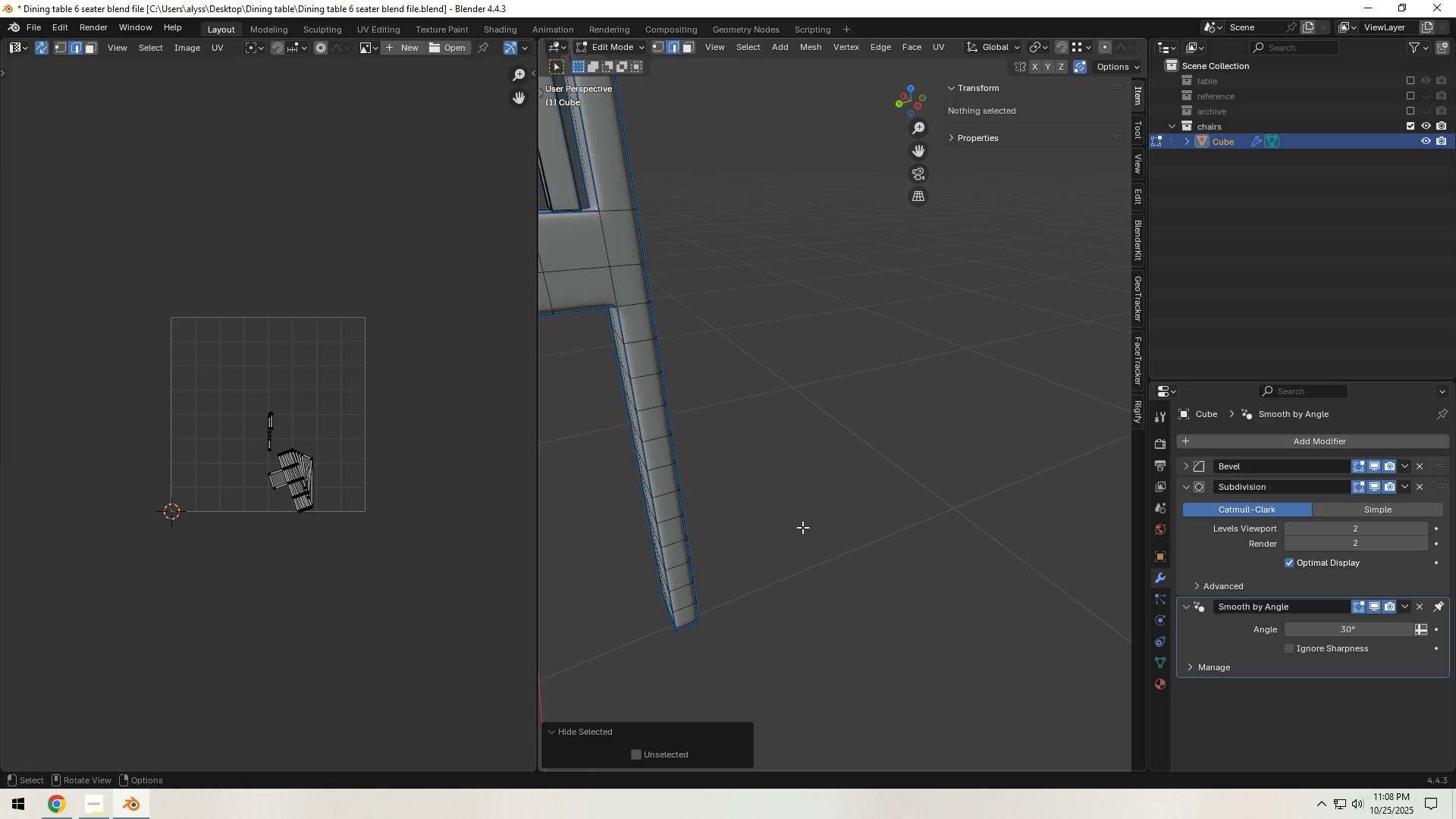 
scroll: coordinate [802, 527], scroll_direction: down, amount: 3.0
 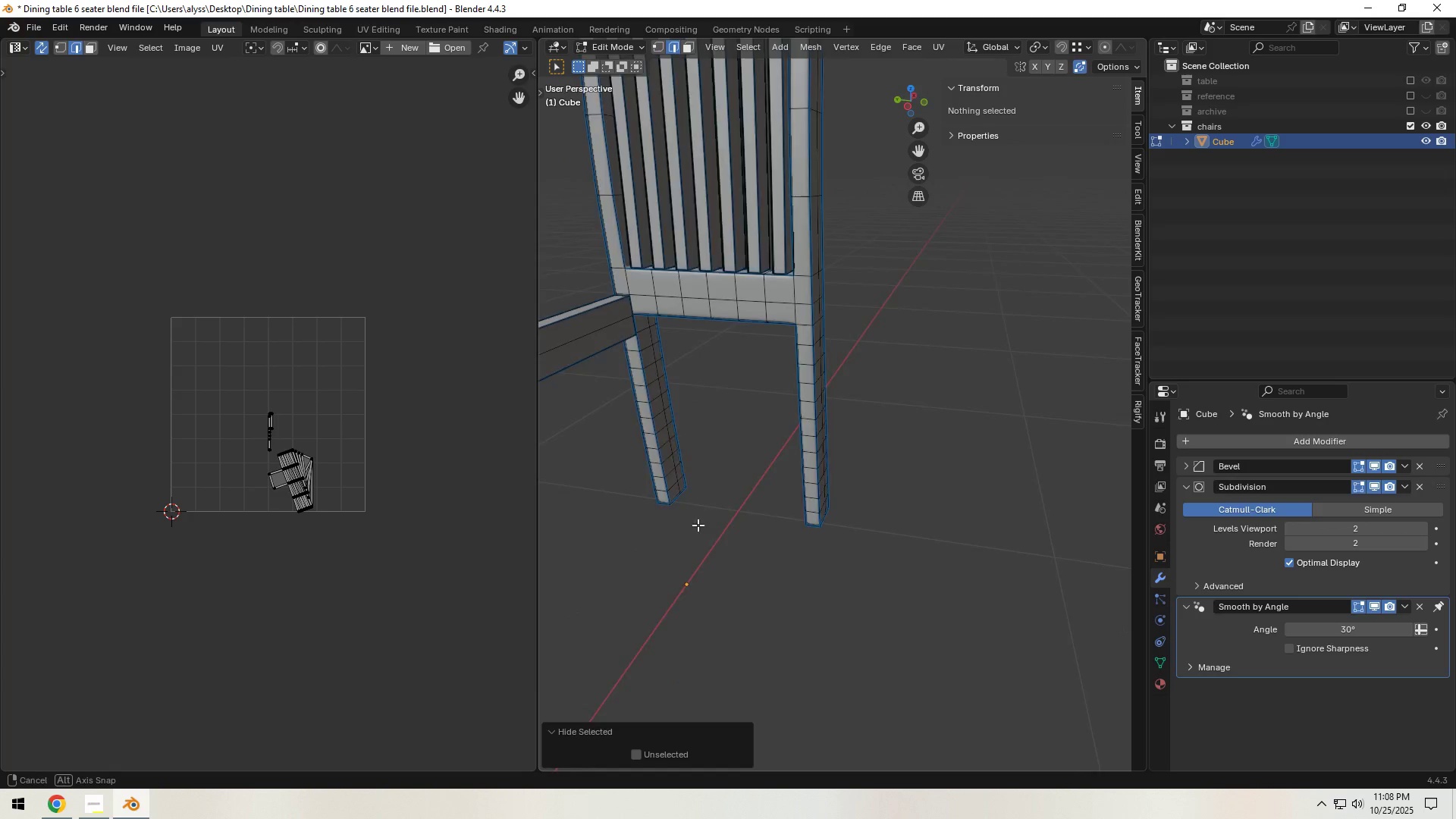 
hold_key(key=ShiftLeft, duration=0.55)
 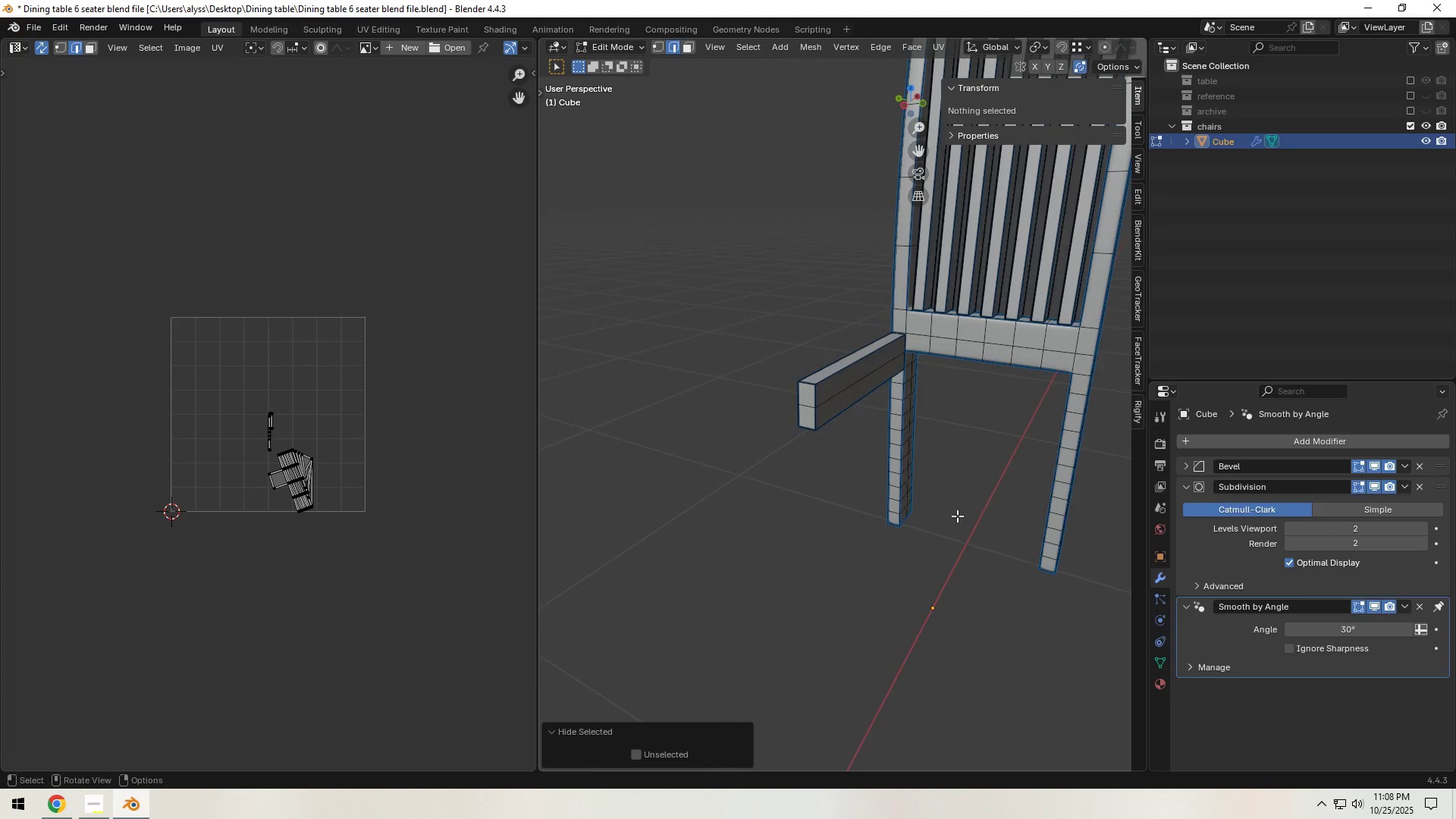 
scroll: coordinate [932, 512], scroll_direction: up, amount: 3.0
 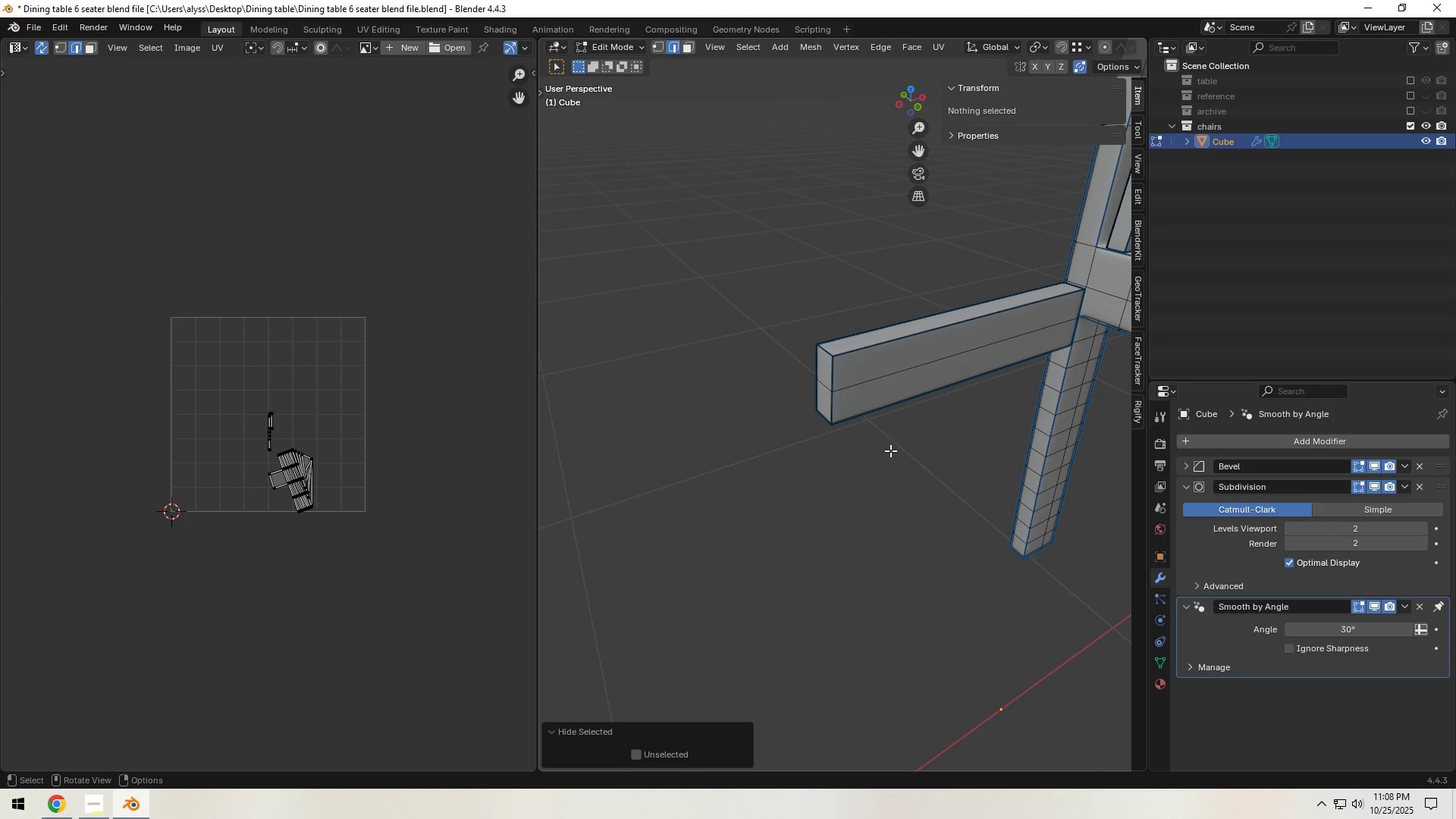 
left_click([910, 382])
 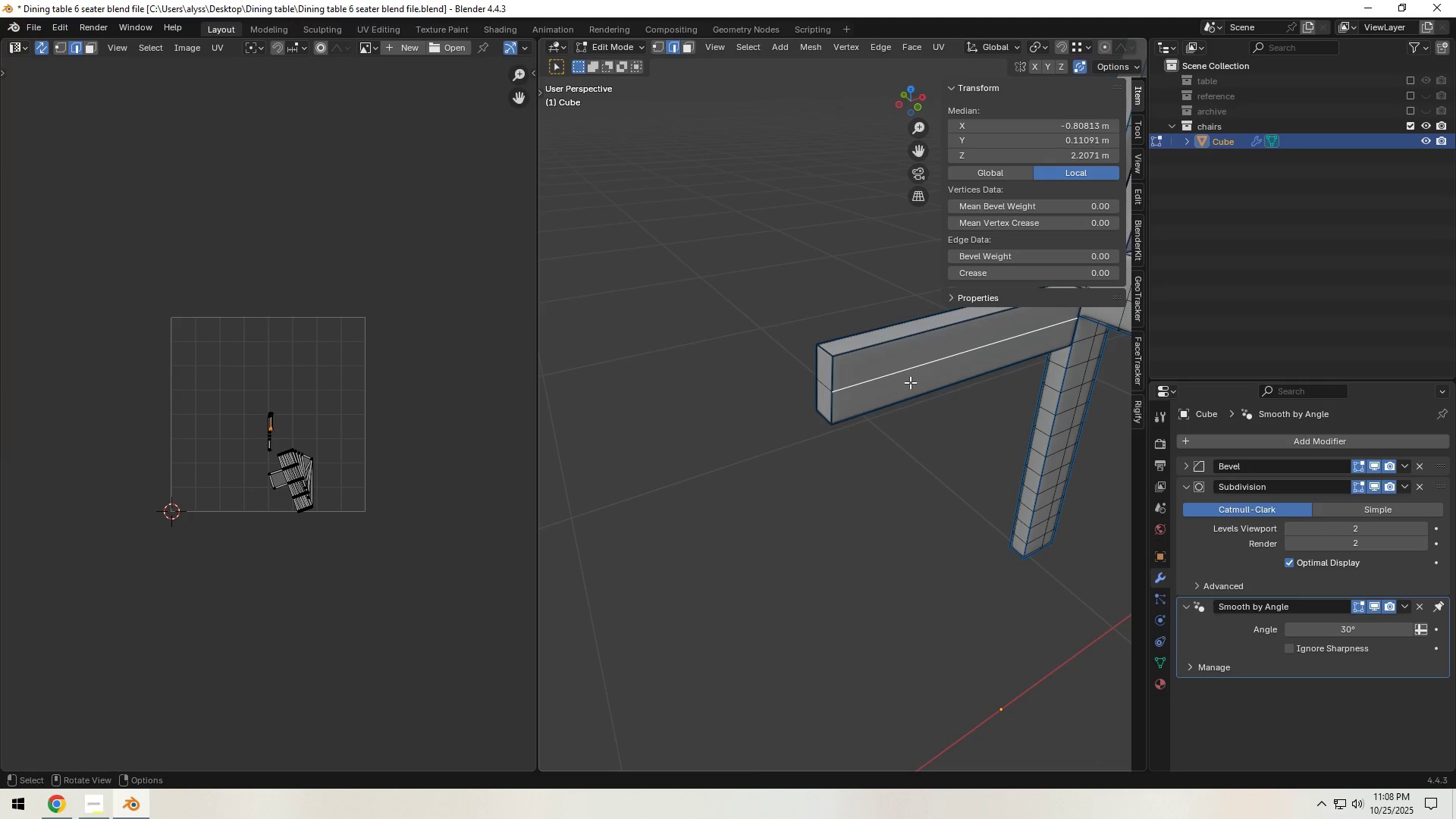 
key(L)
 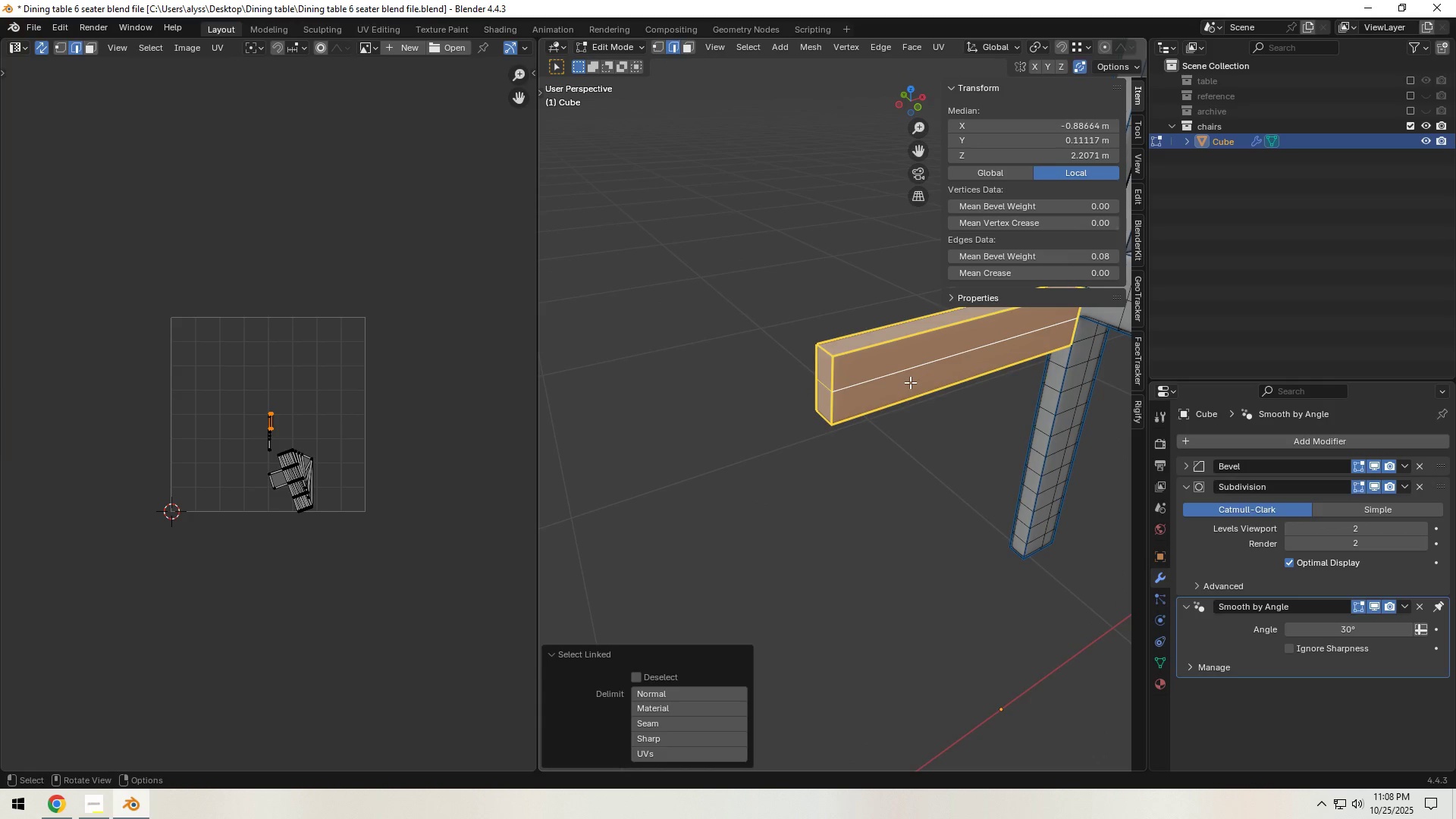 
key(Backquote)
 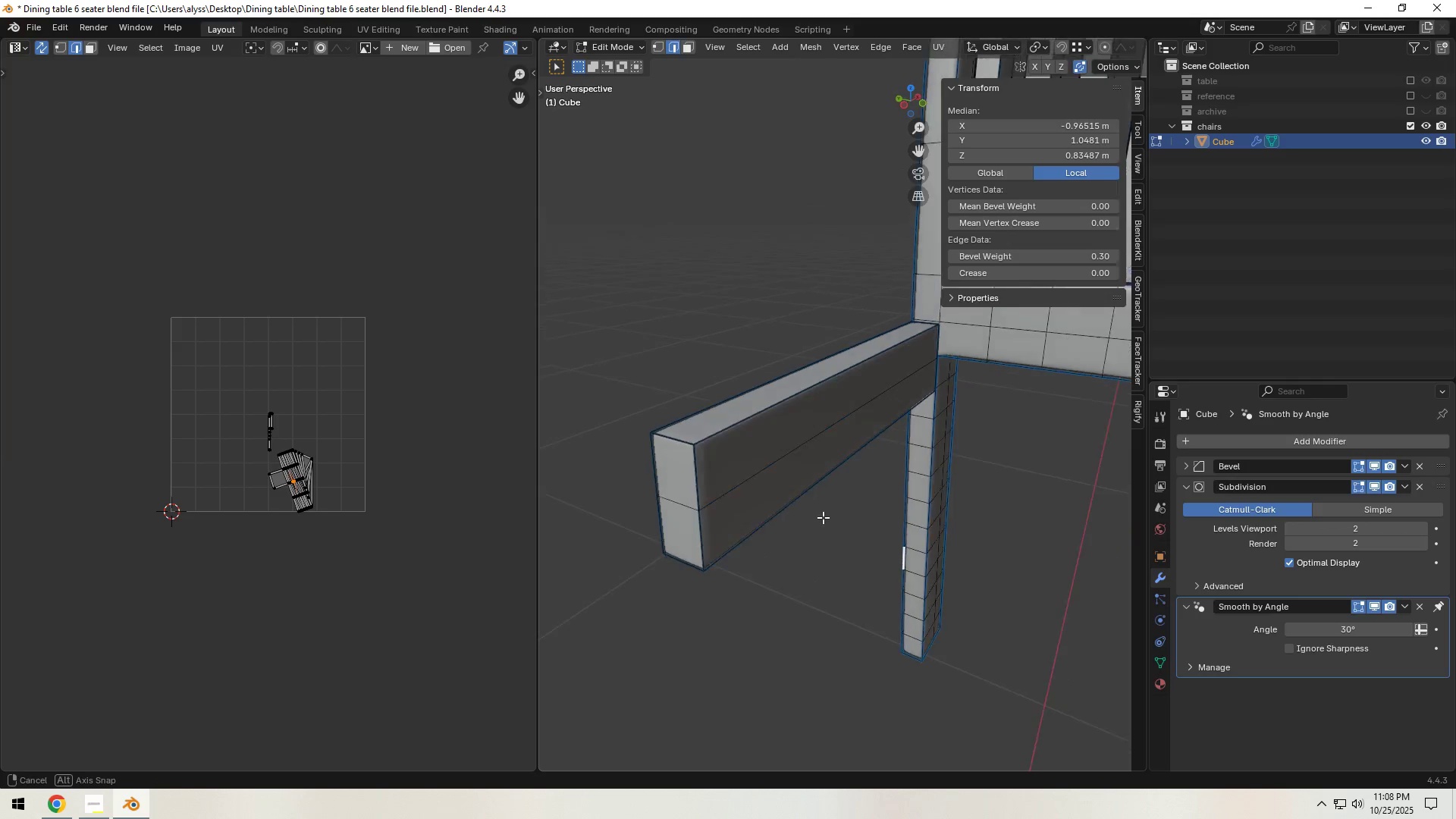 
left_click([678, 446])
 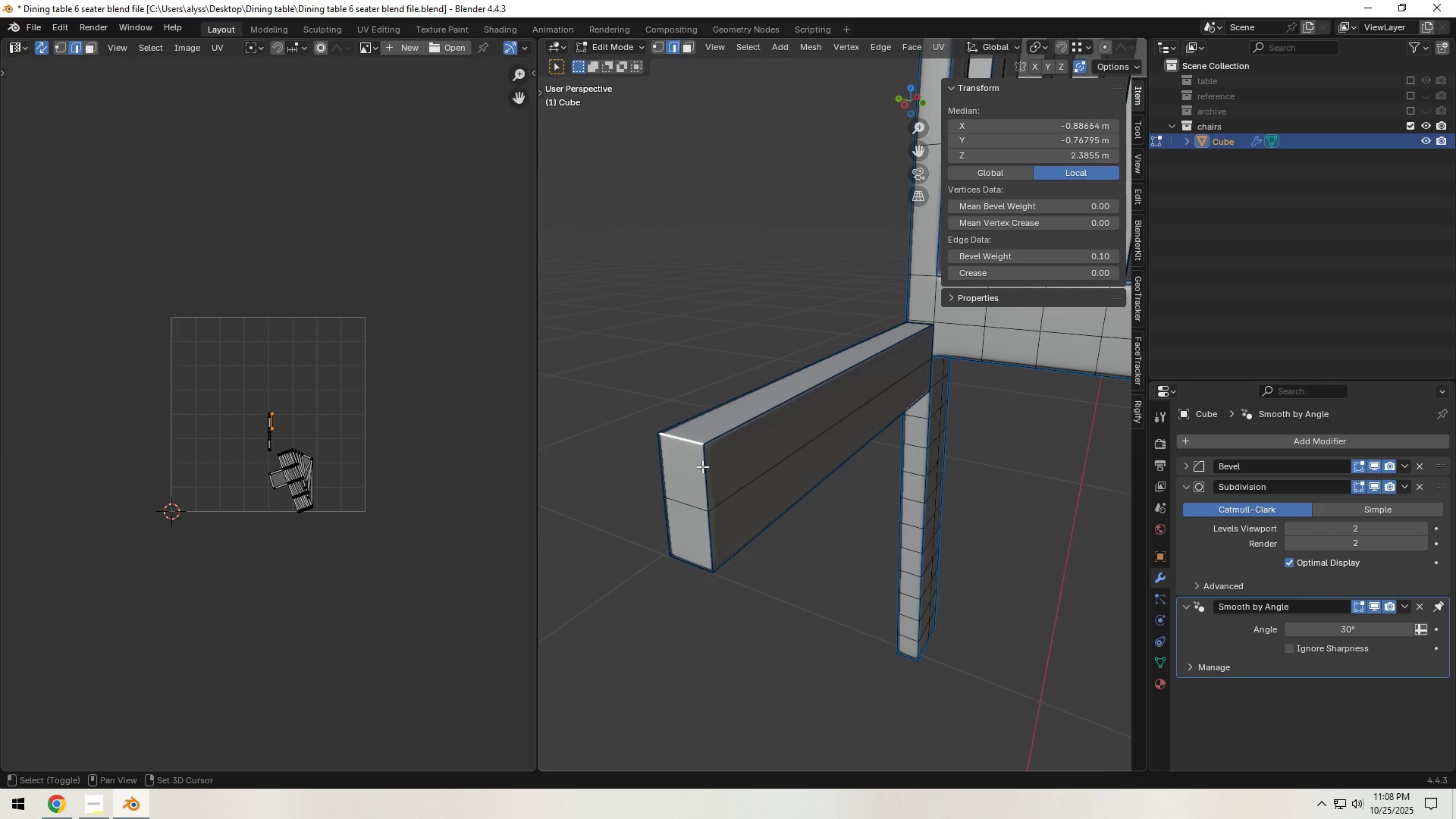 
hold_key(key=ShiftLeft, duration=1.5)
double_click([702, 466])
 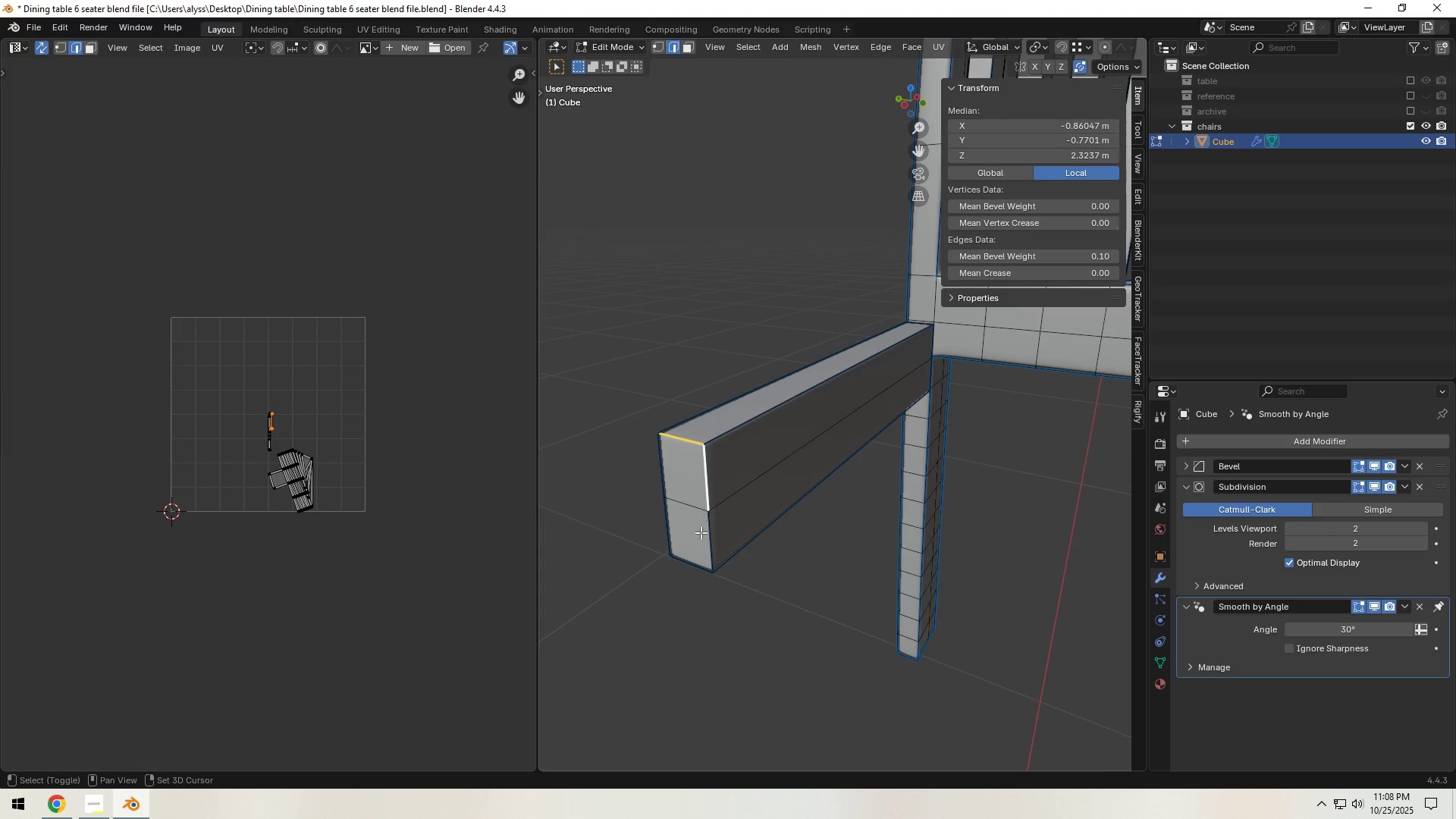 
left_click([702, 534])
 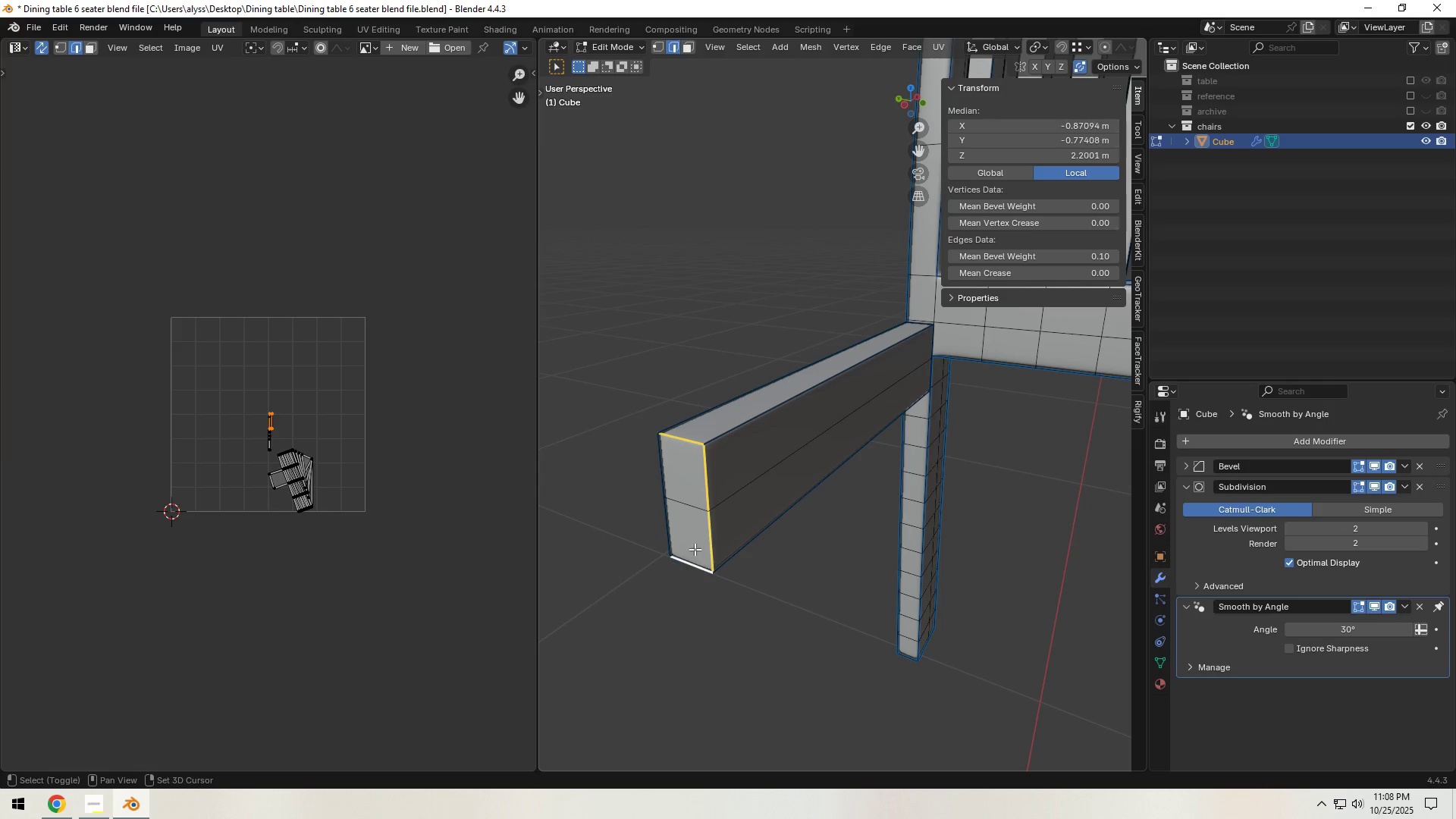 
double_click([695, 554])
 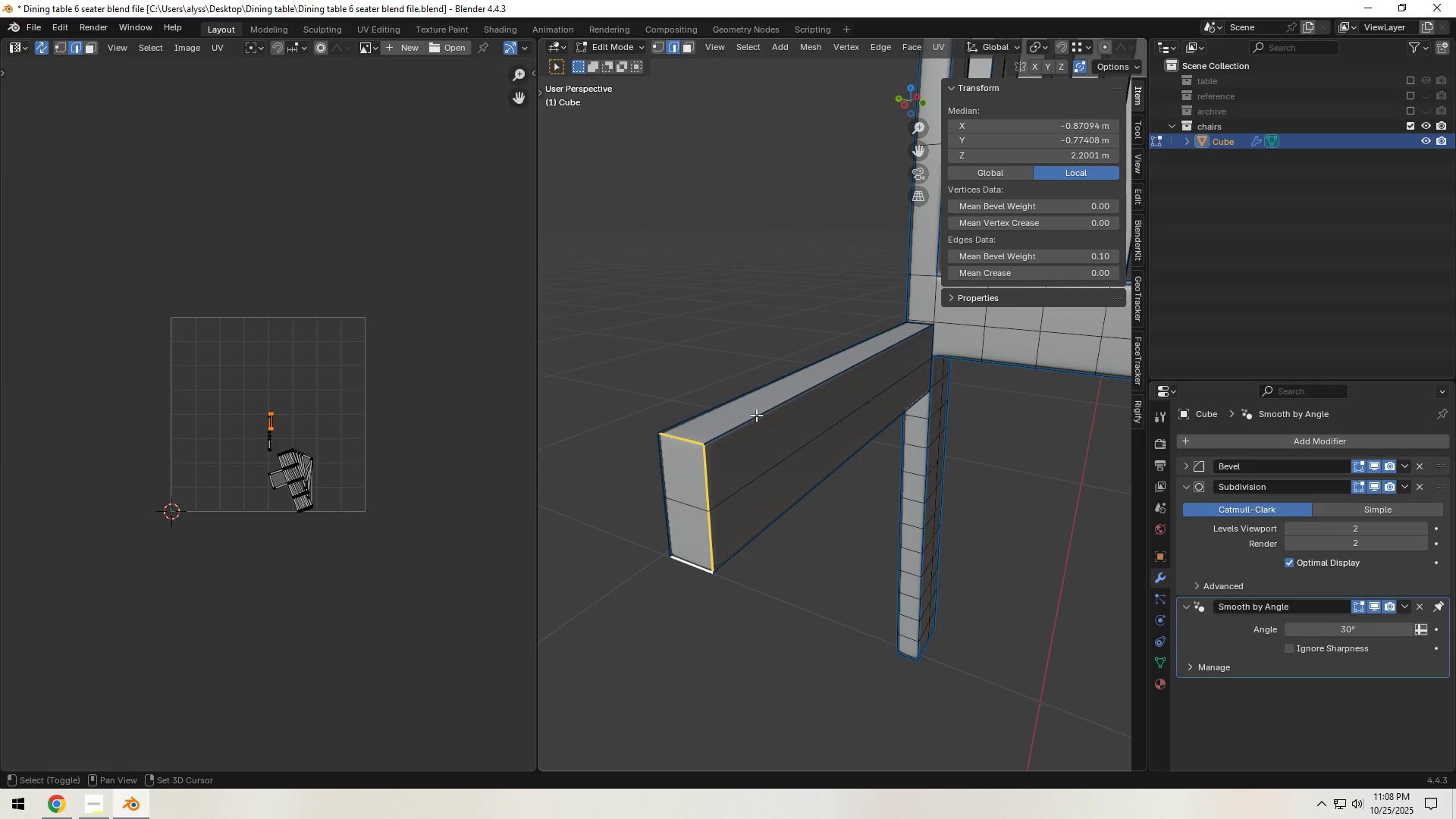 
key(Shift+ShiftLeft)
 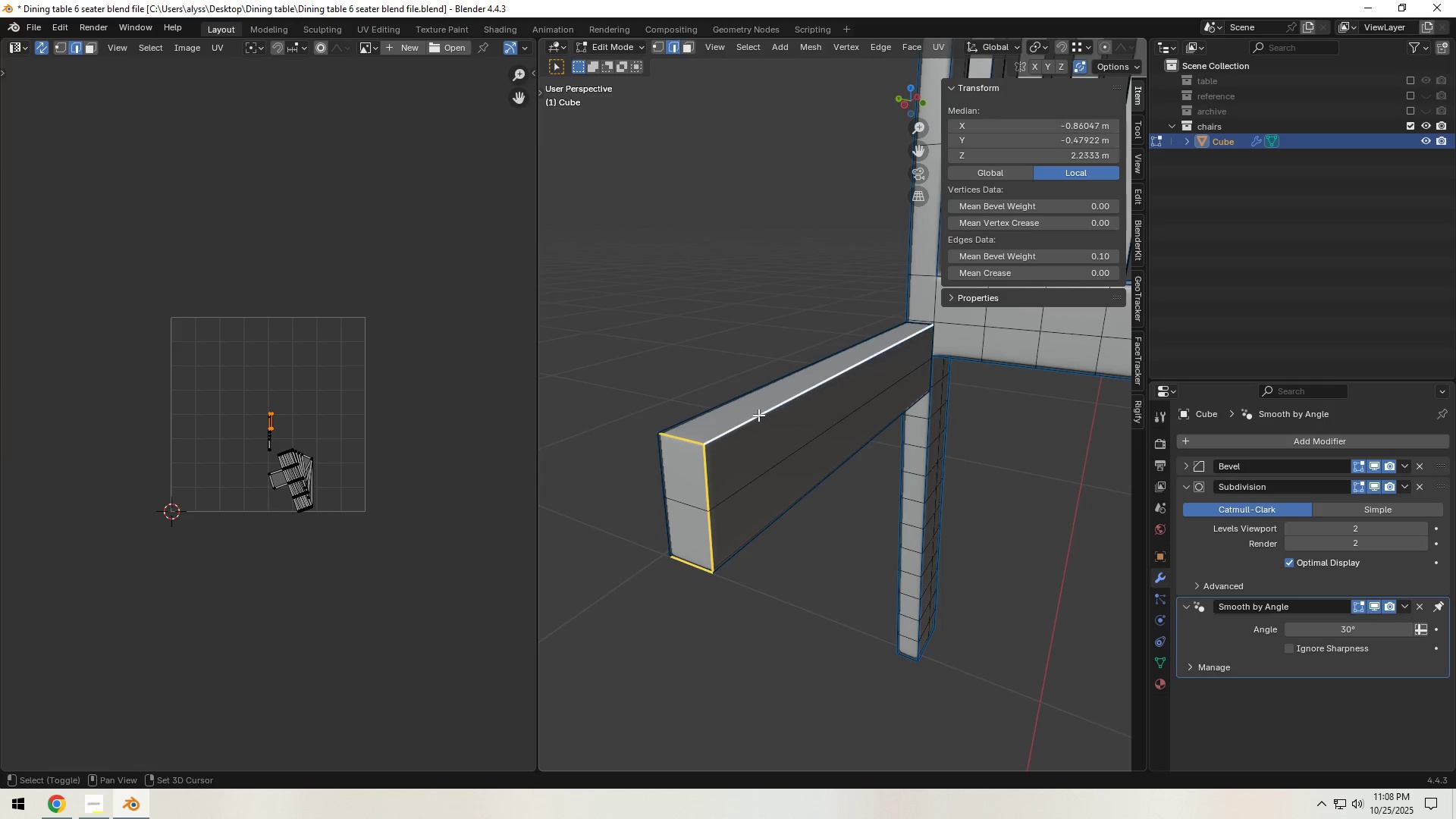 
key(Shift+ShiftLeft)
 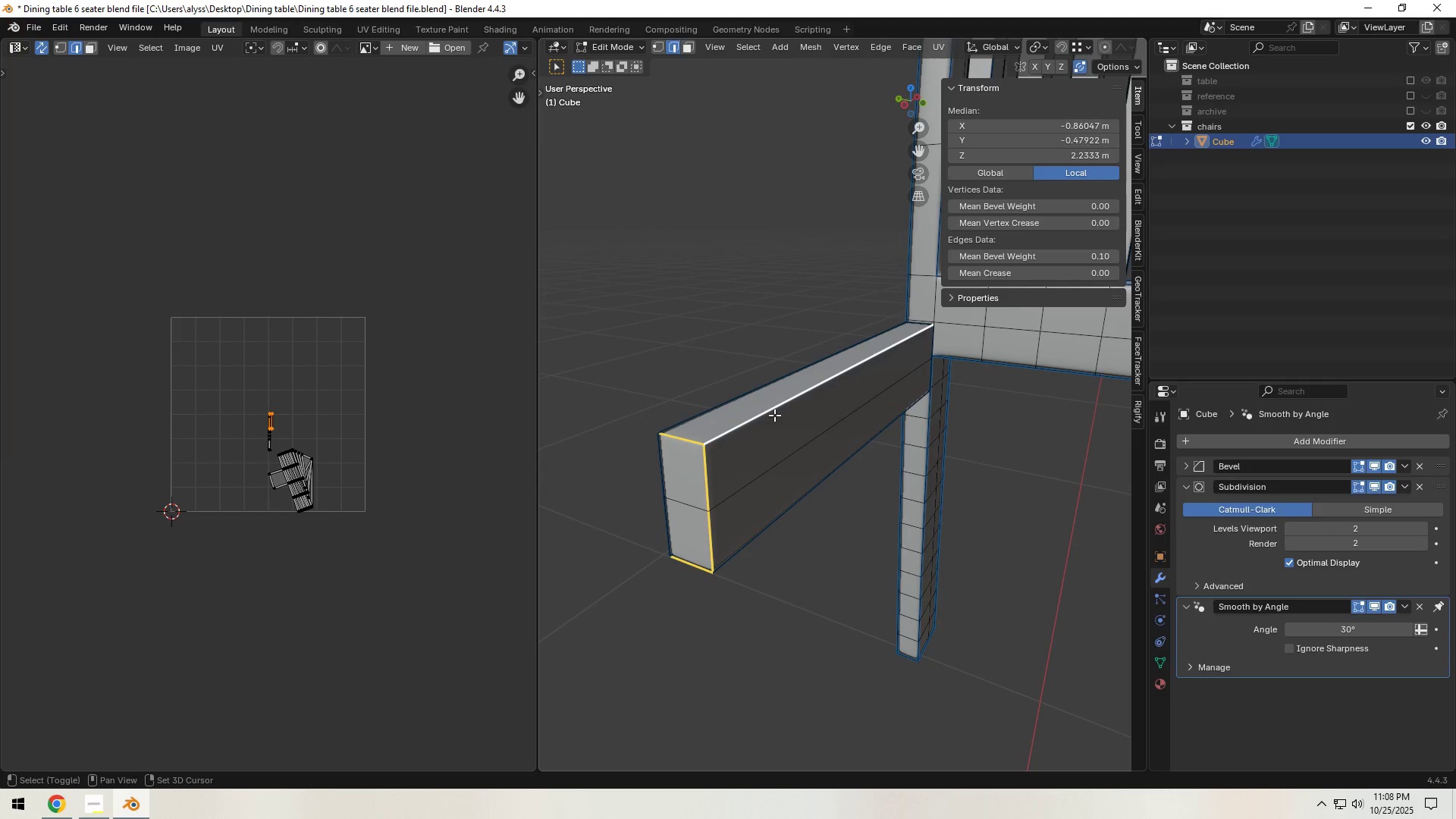 
key(Shift+ShiftLeft)
 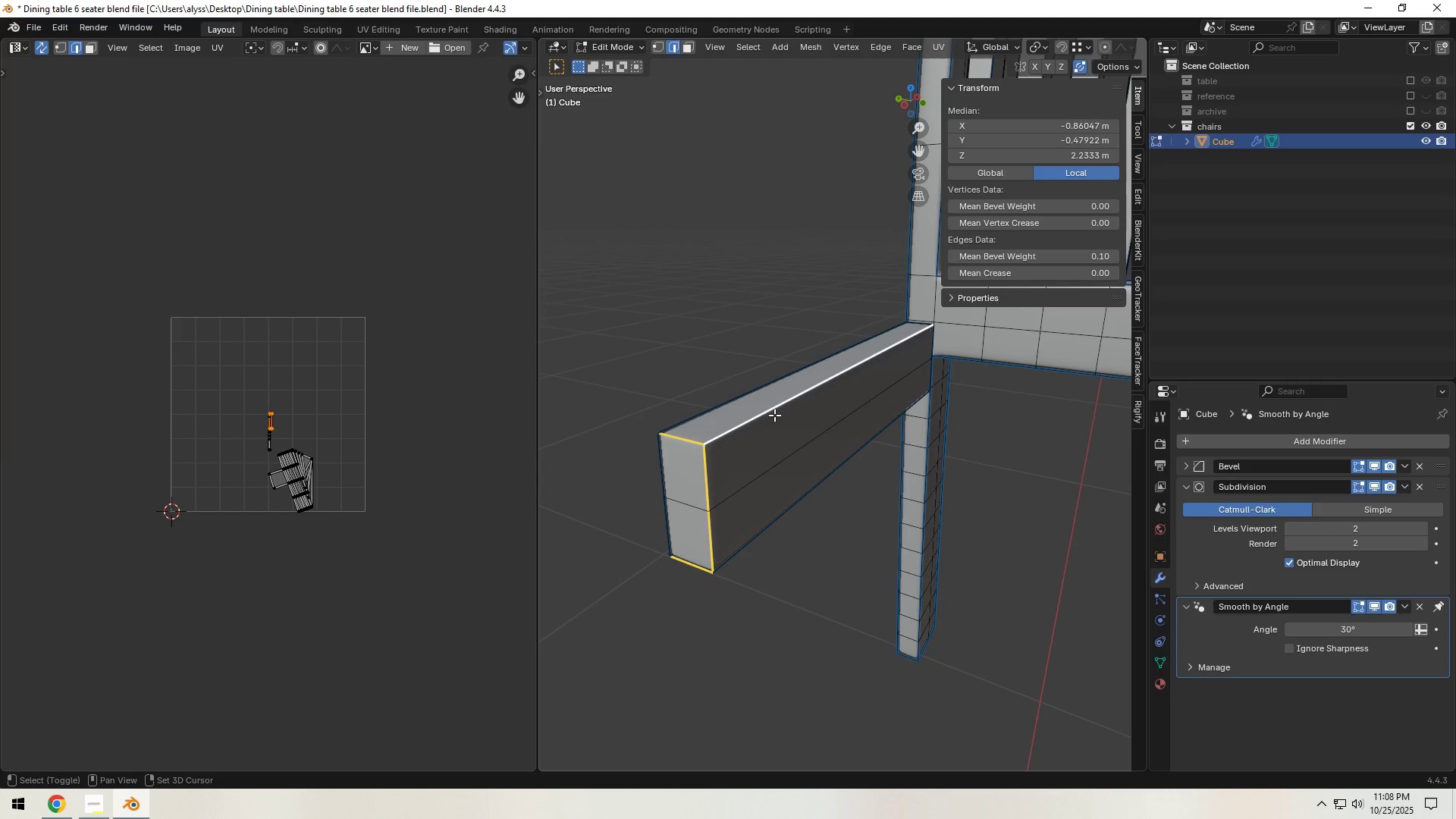 
key(Shift+ShiftLeft)
 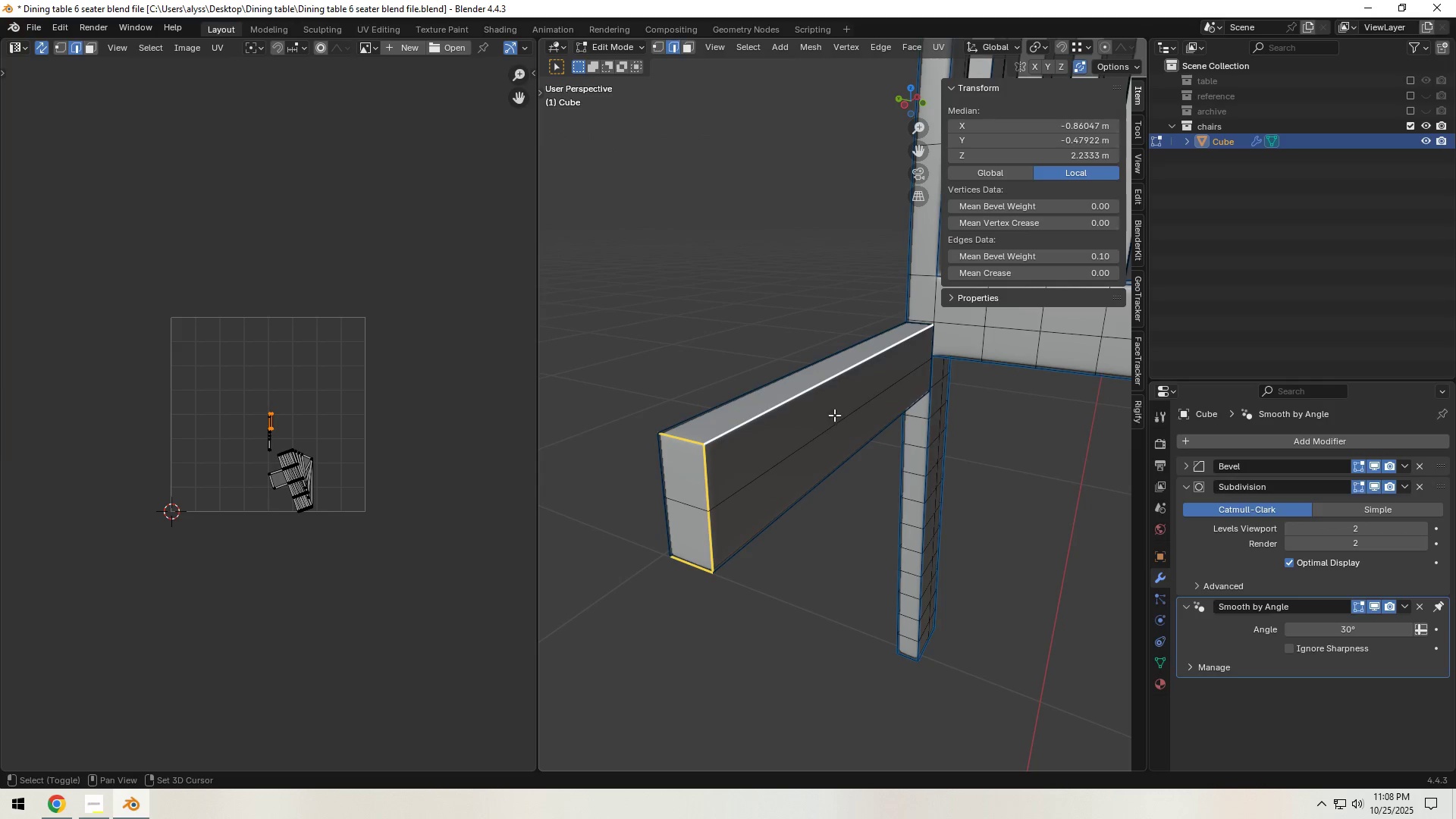 
key(Shift+ShiftLeft)
 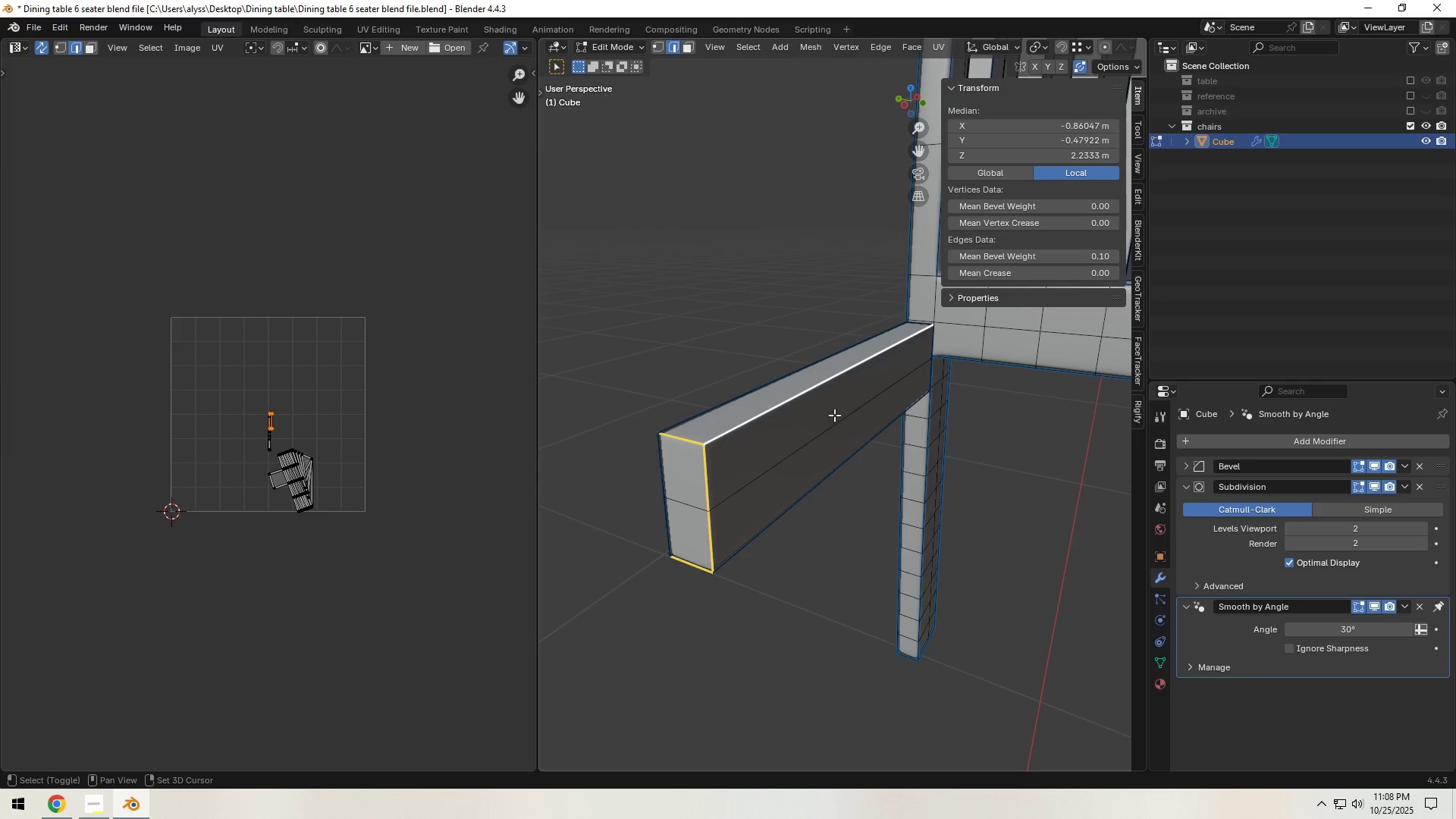 
key(Shift+ShiftLeft)
 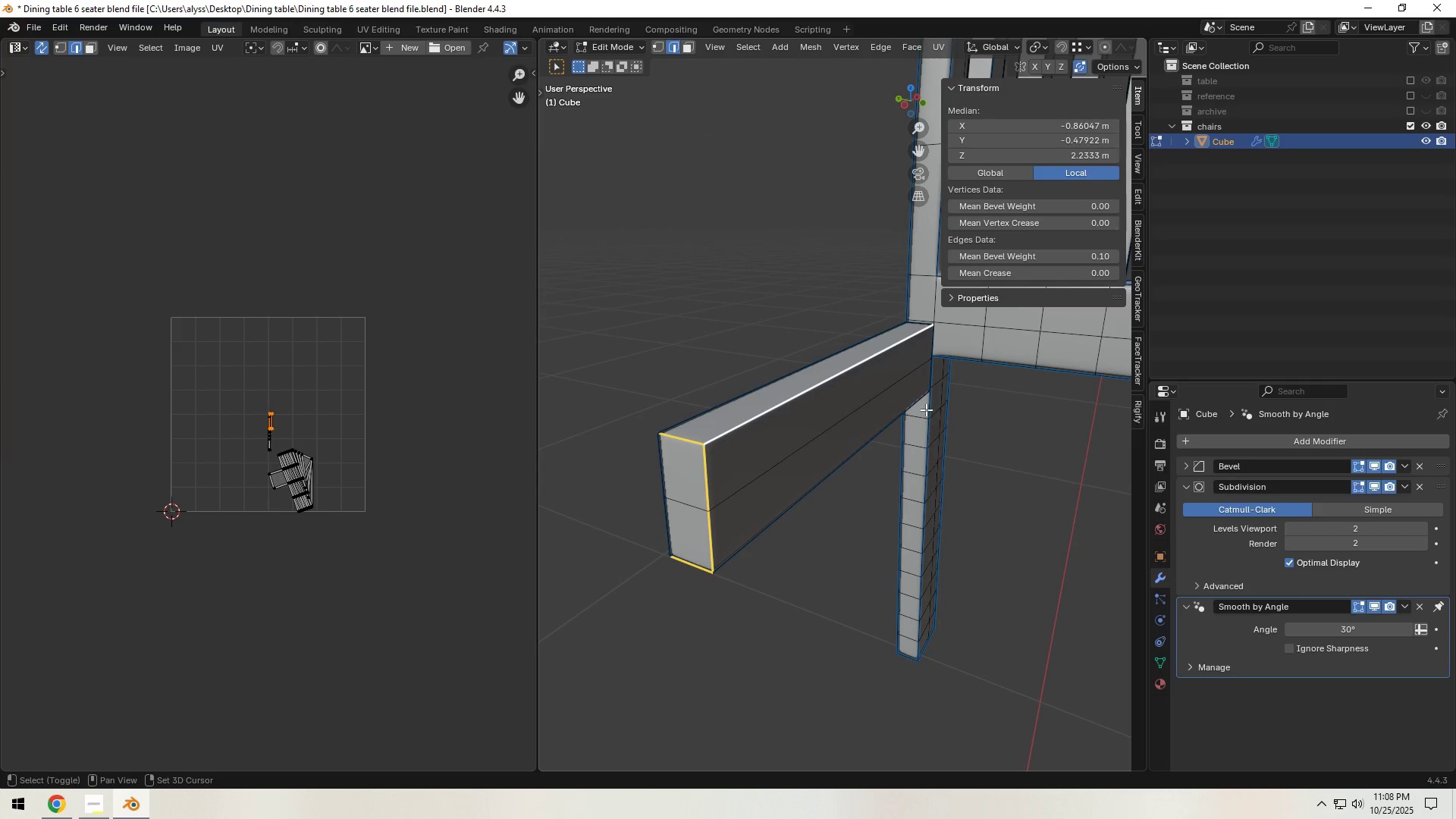 
key(Shift+ShiftLeft)
 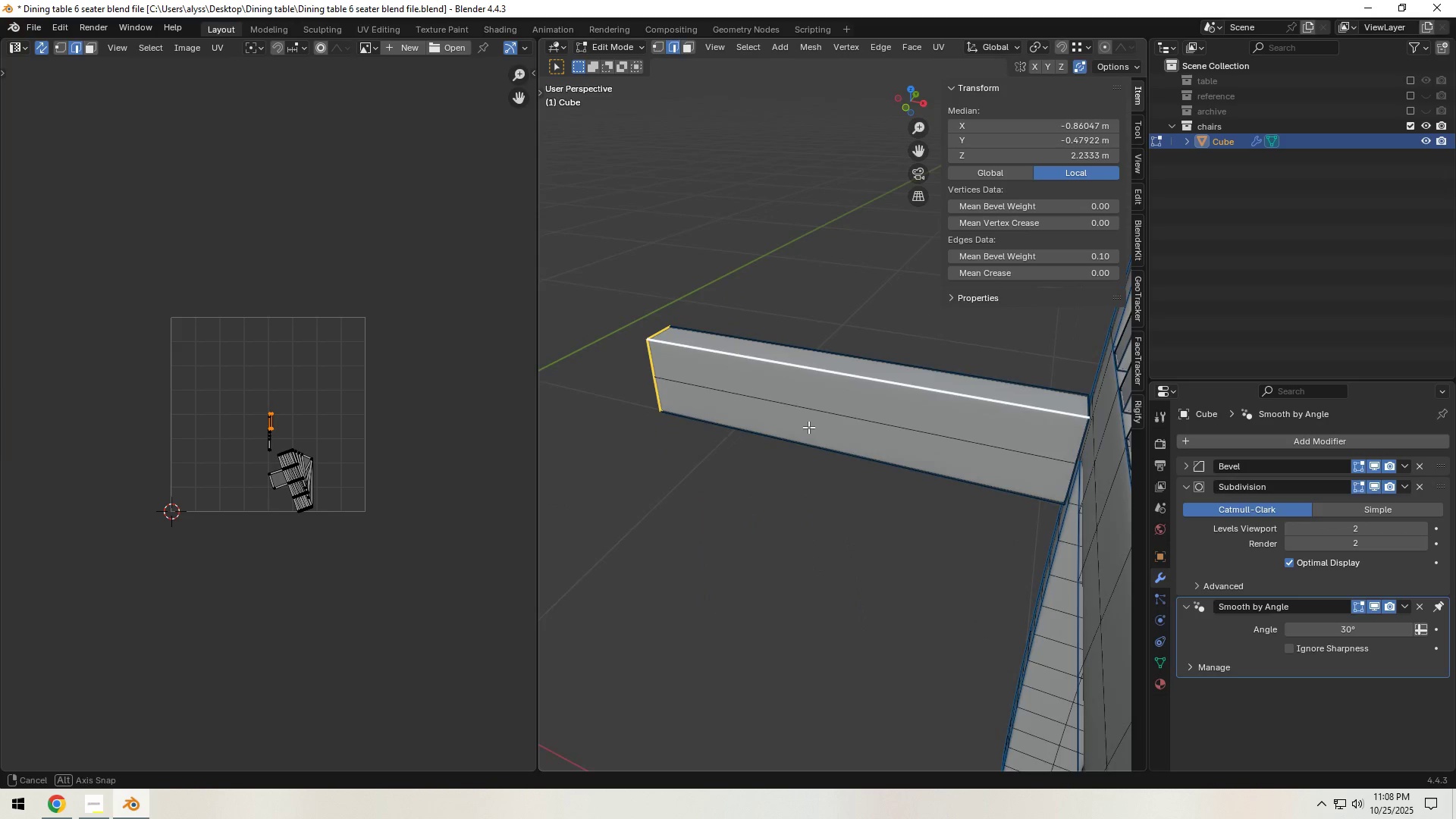 
hold_key(key=ShiftLeft, duration=1.52)
left_click([1086, 405])
 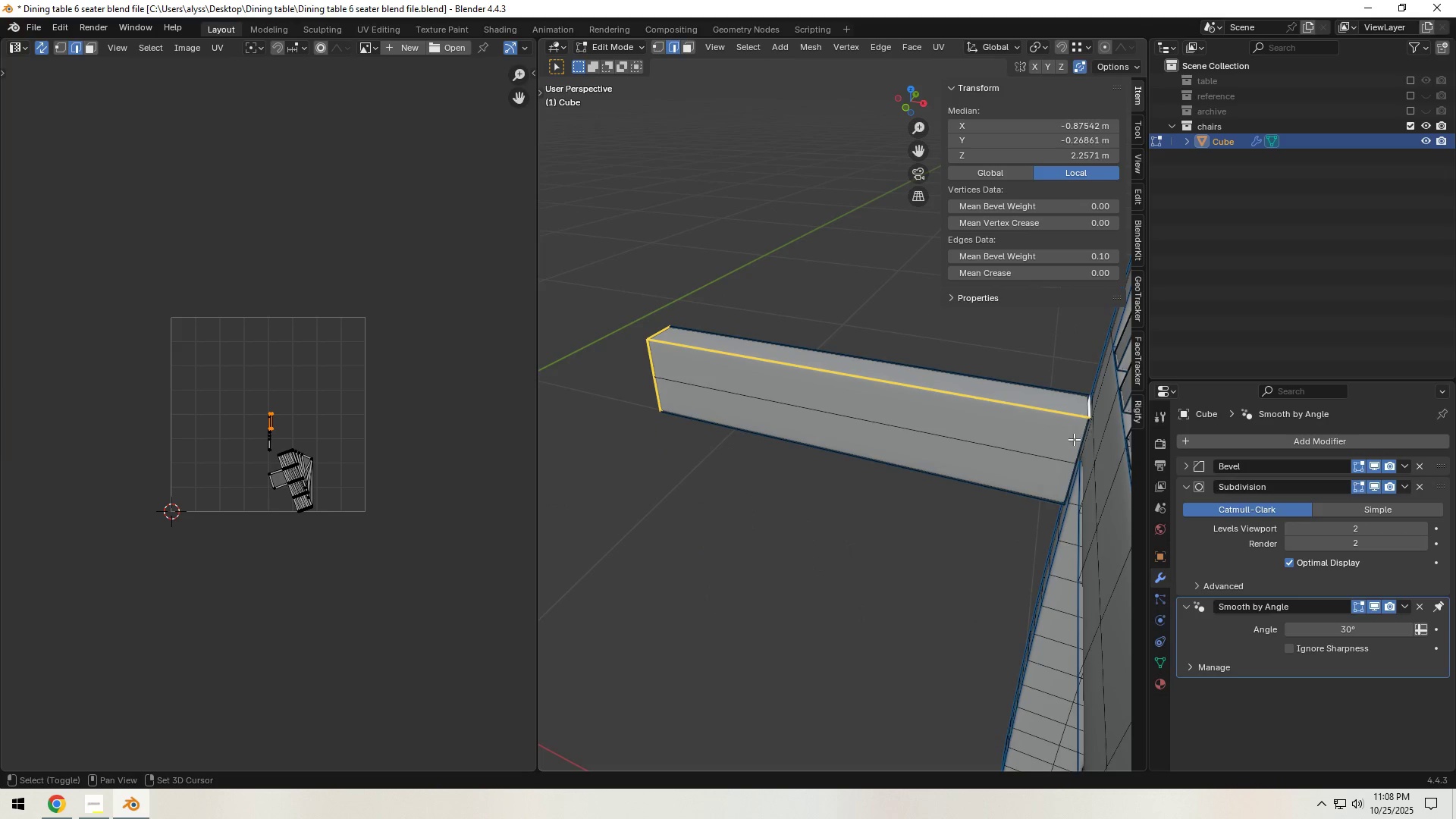 
double_click([1068, 442])
 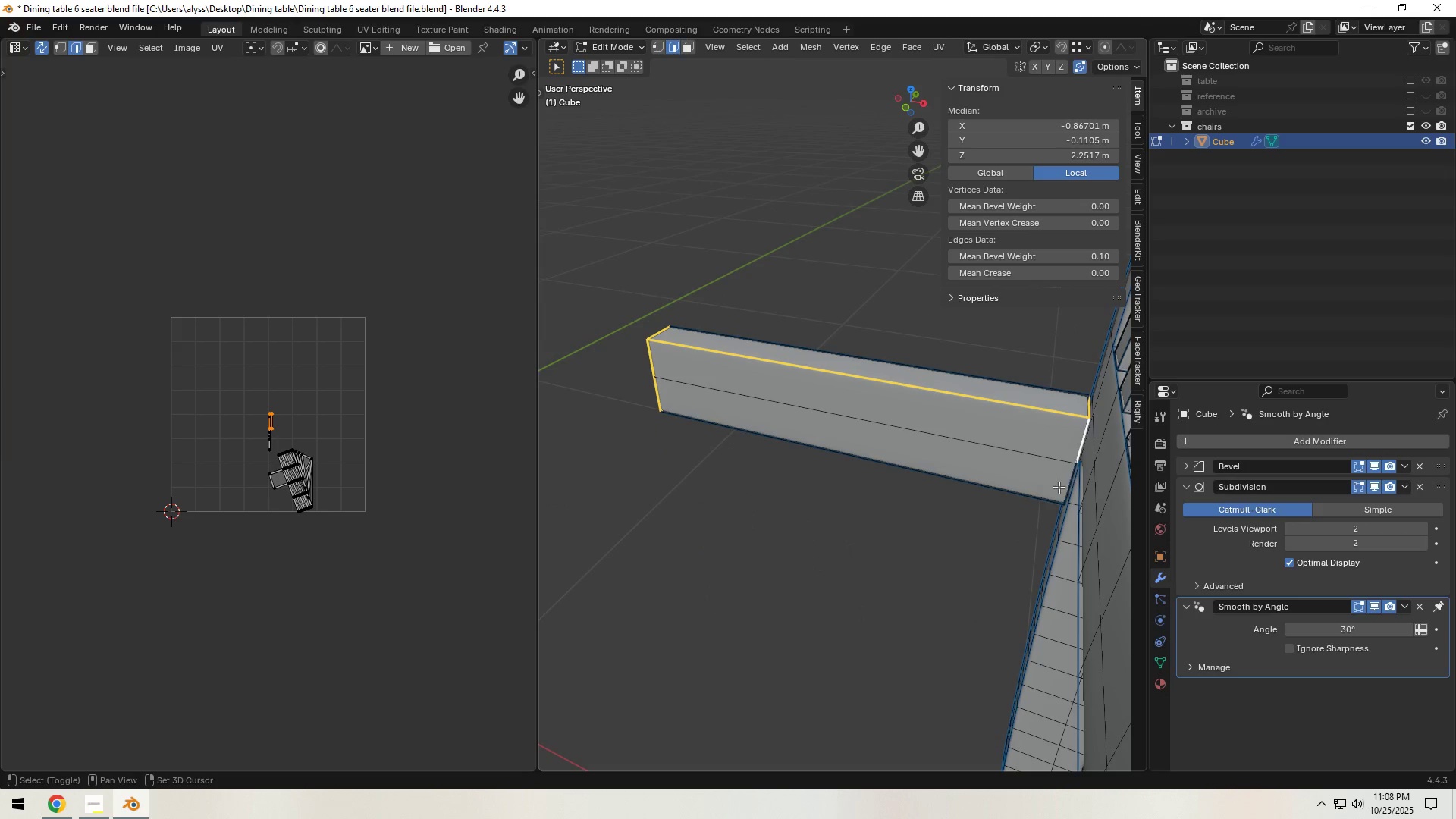 
triple_click([1058, 487])
 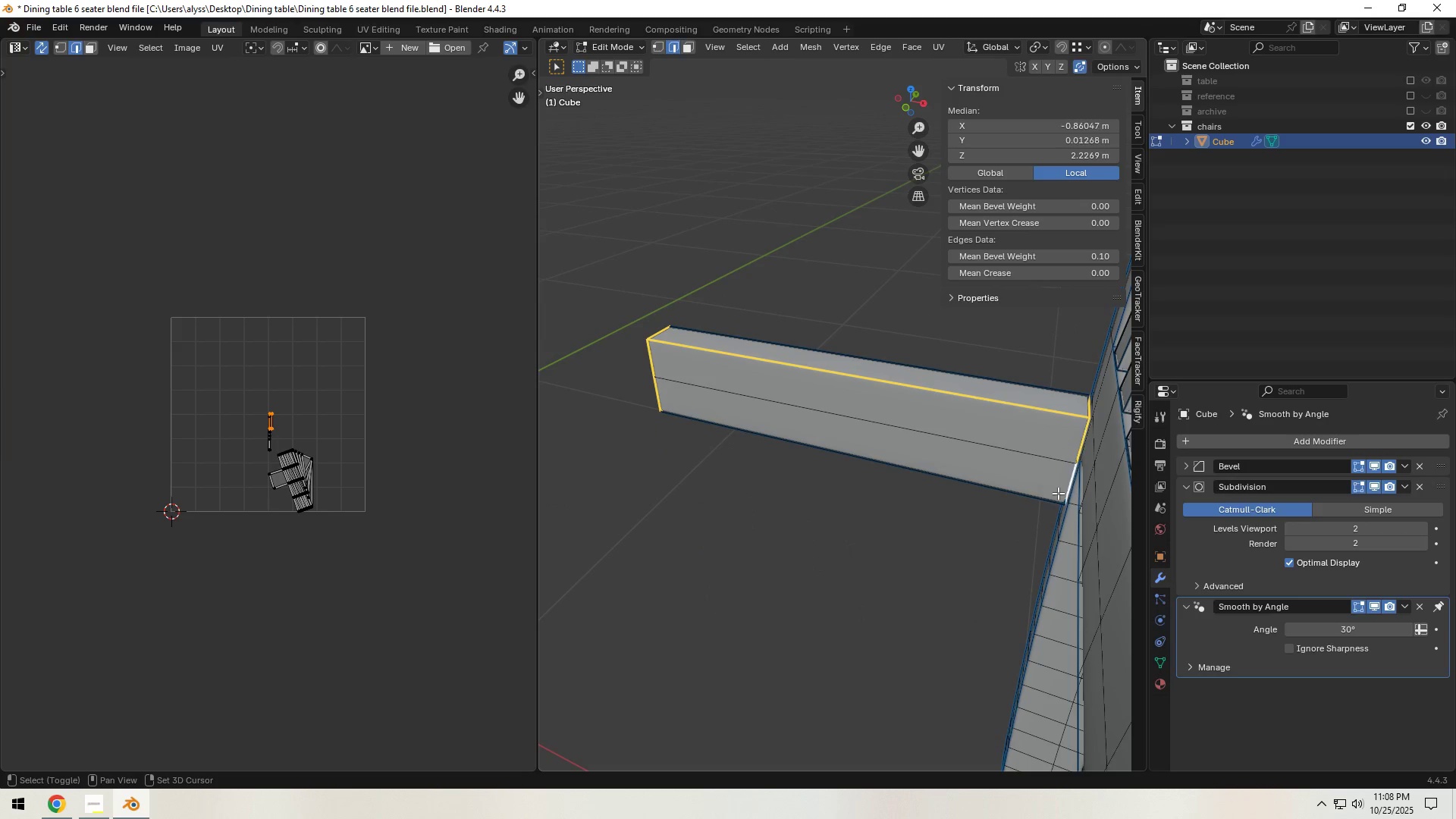 
key(Shift+ShiftLeft)
 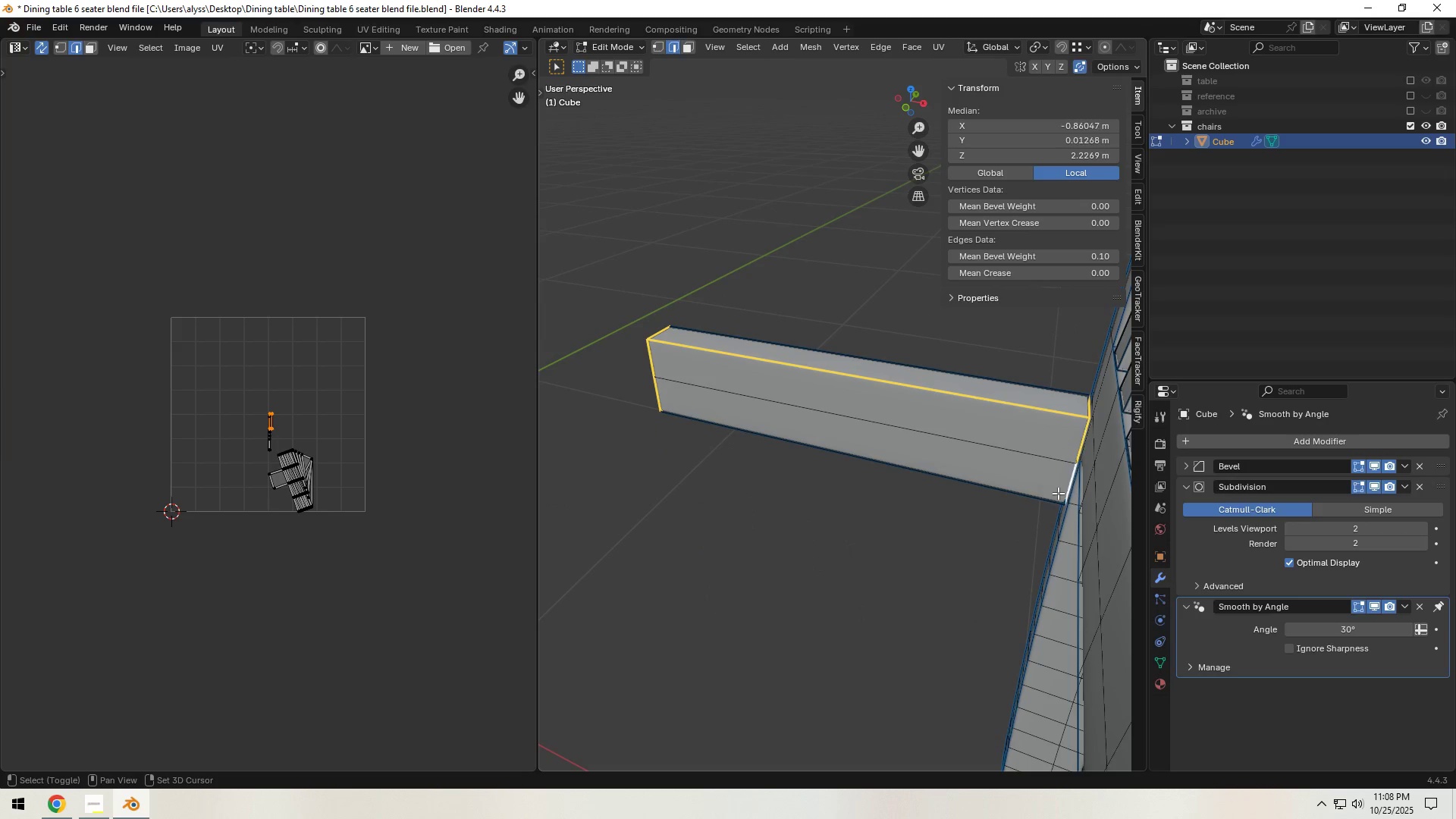 
key(Shift+ShiftLeft)
 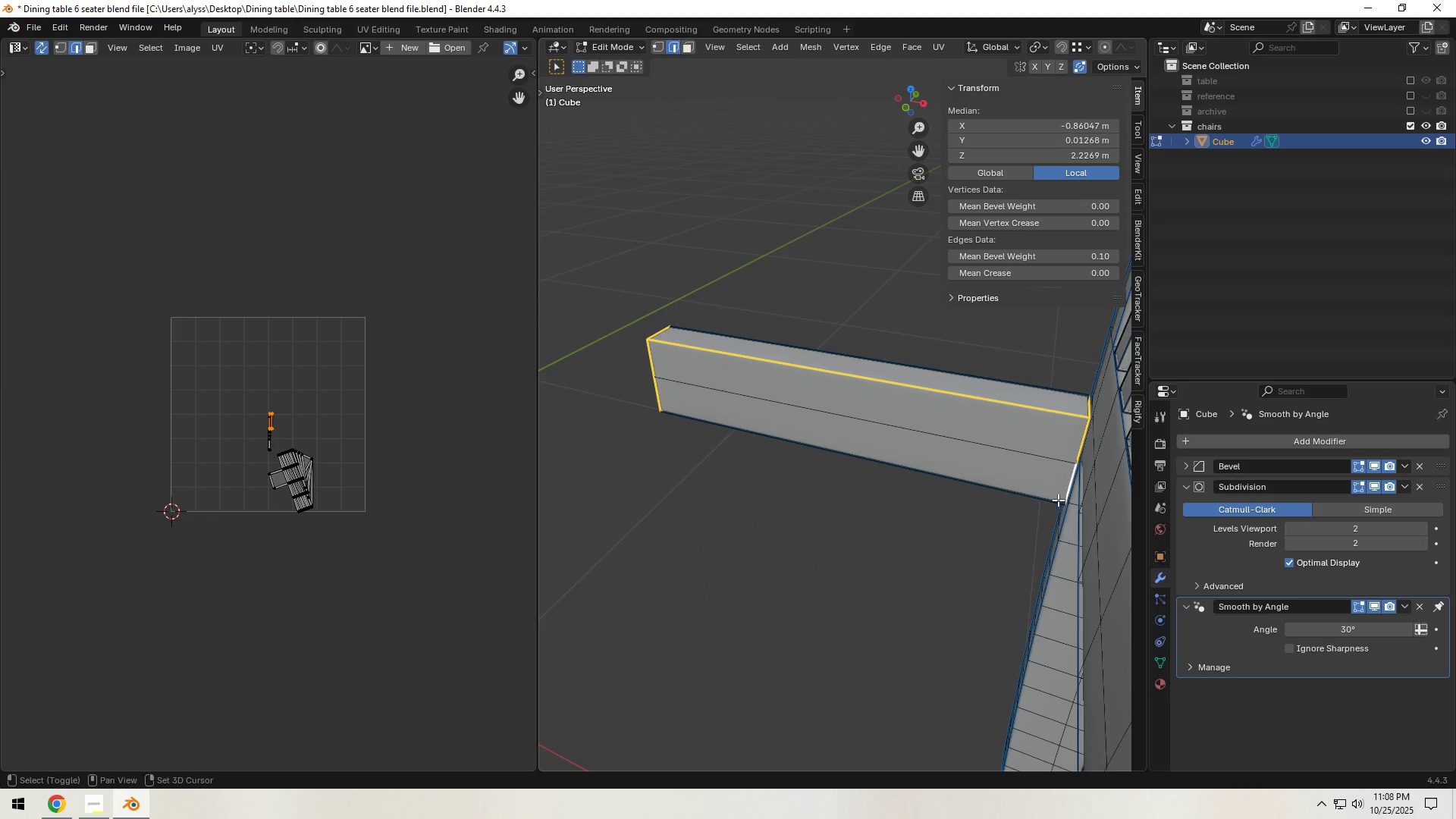 
key(Shift+ShiftLeft)
 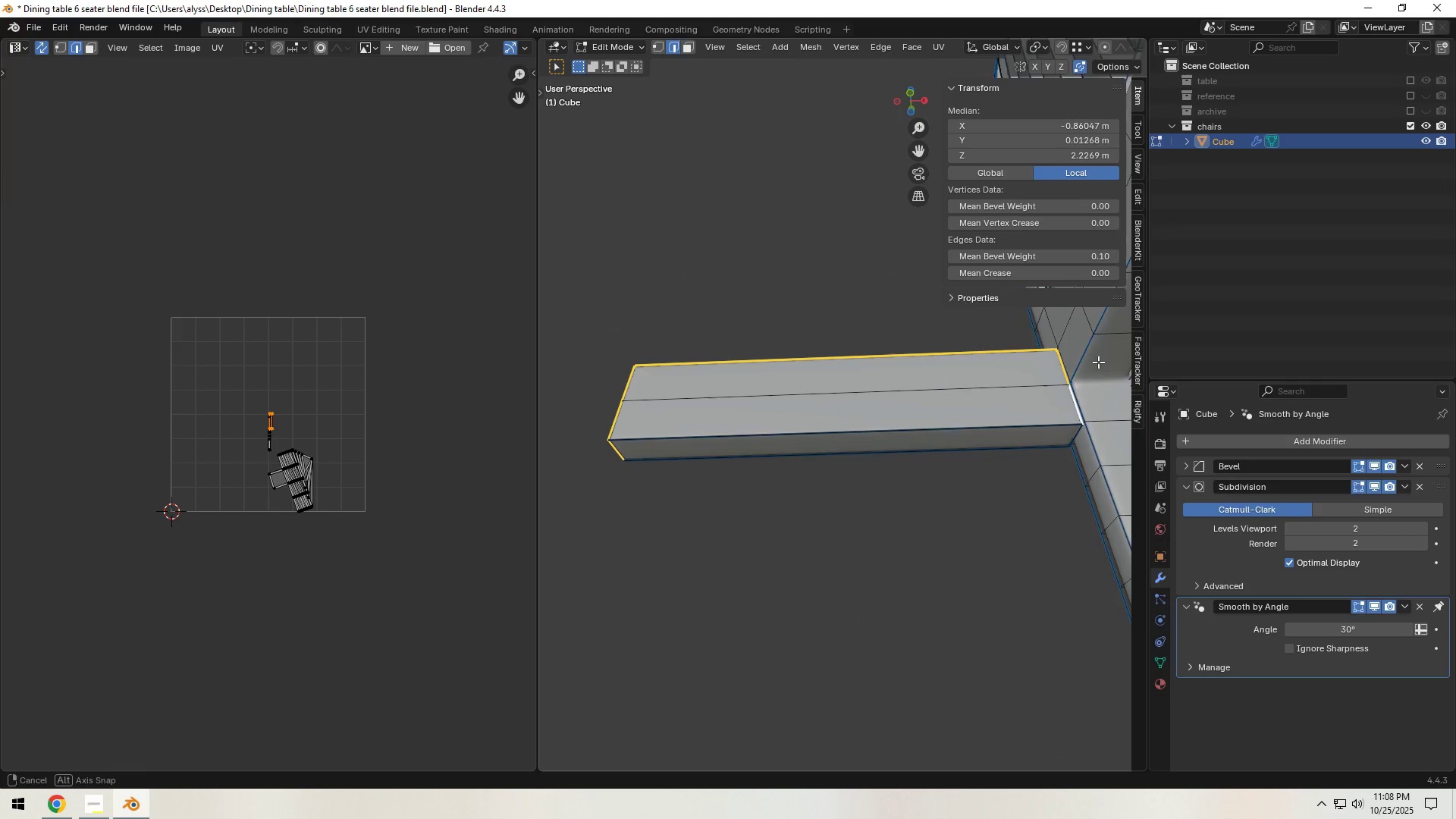 
hold_key(key=ShiftLeft, duration=0.67)
left_click([1074, 438])
 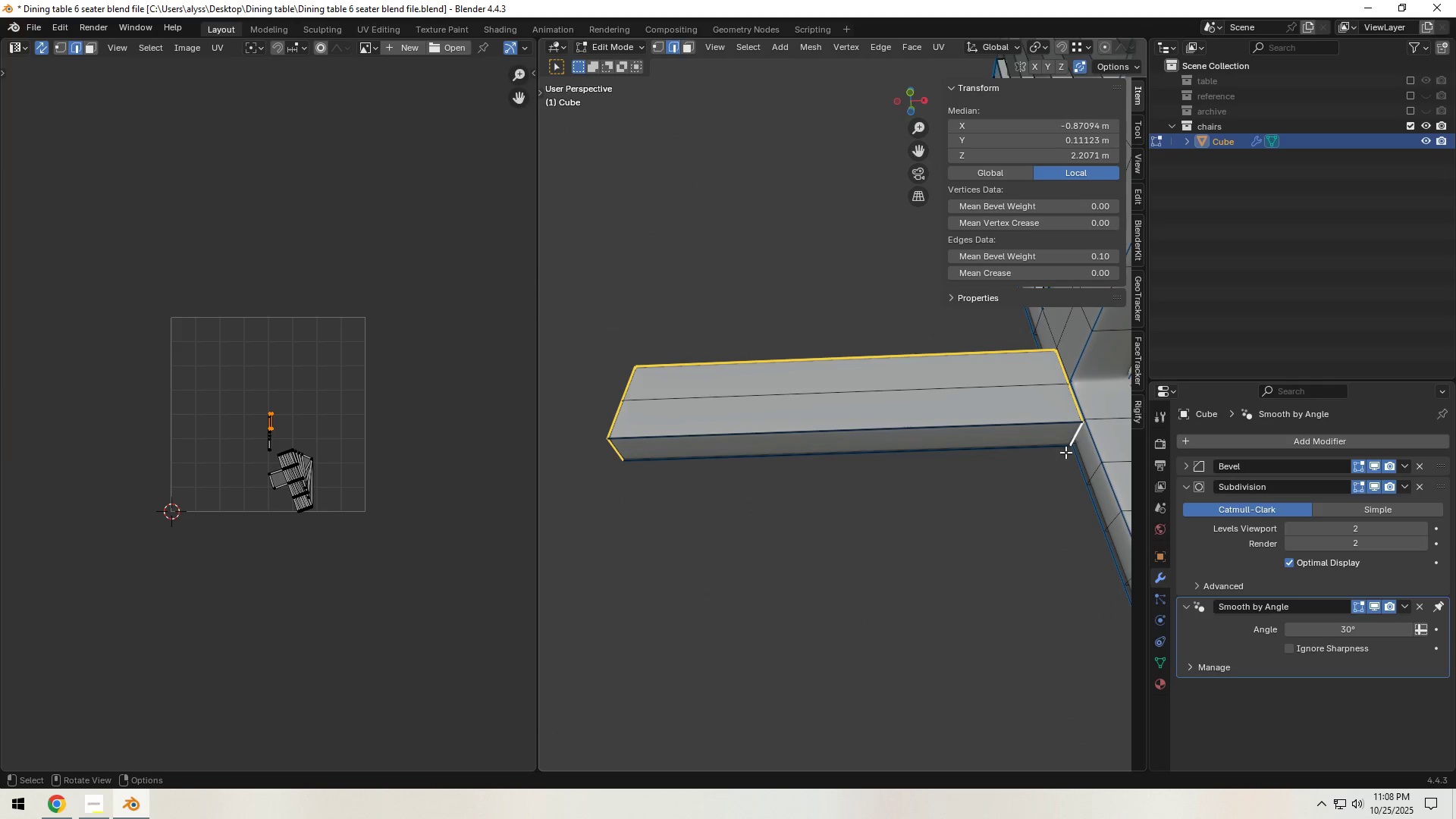 
key(Control+E)
 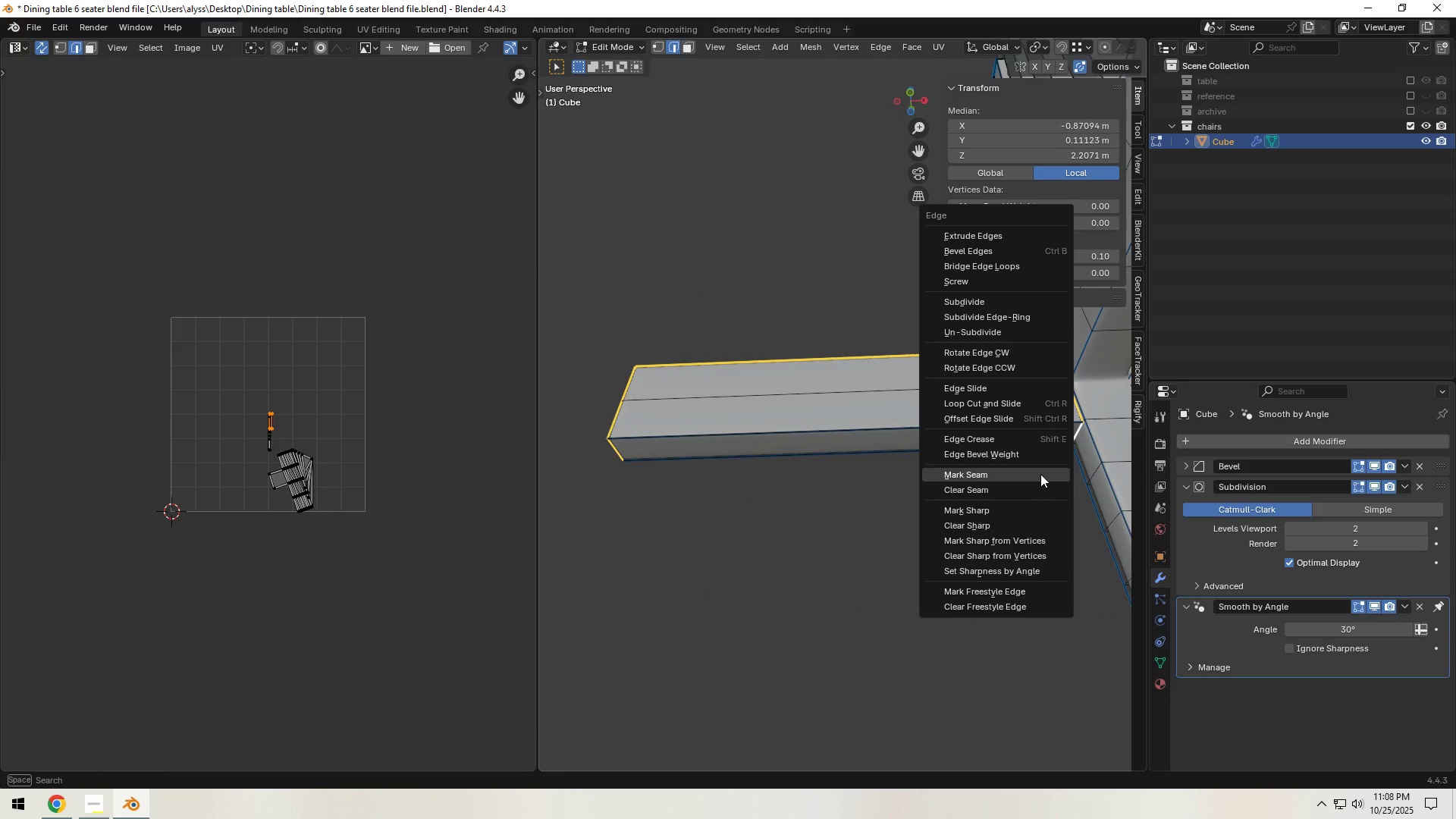 
left_click([1040, 474])
 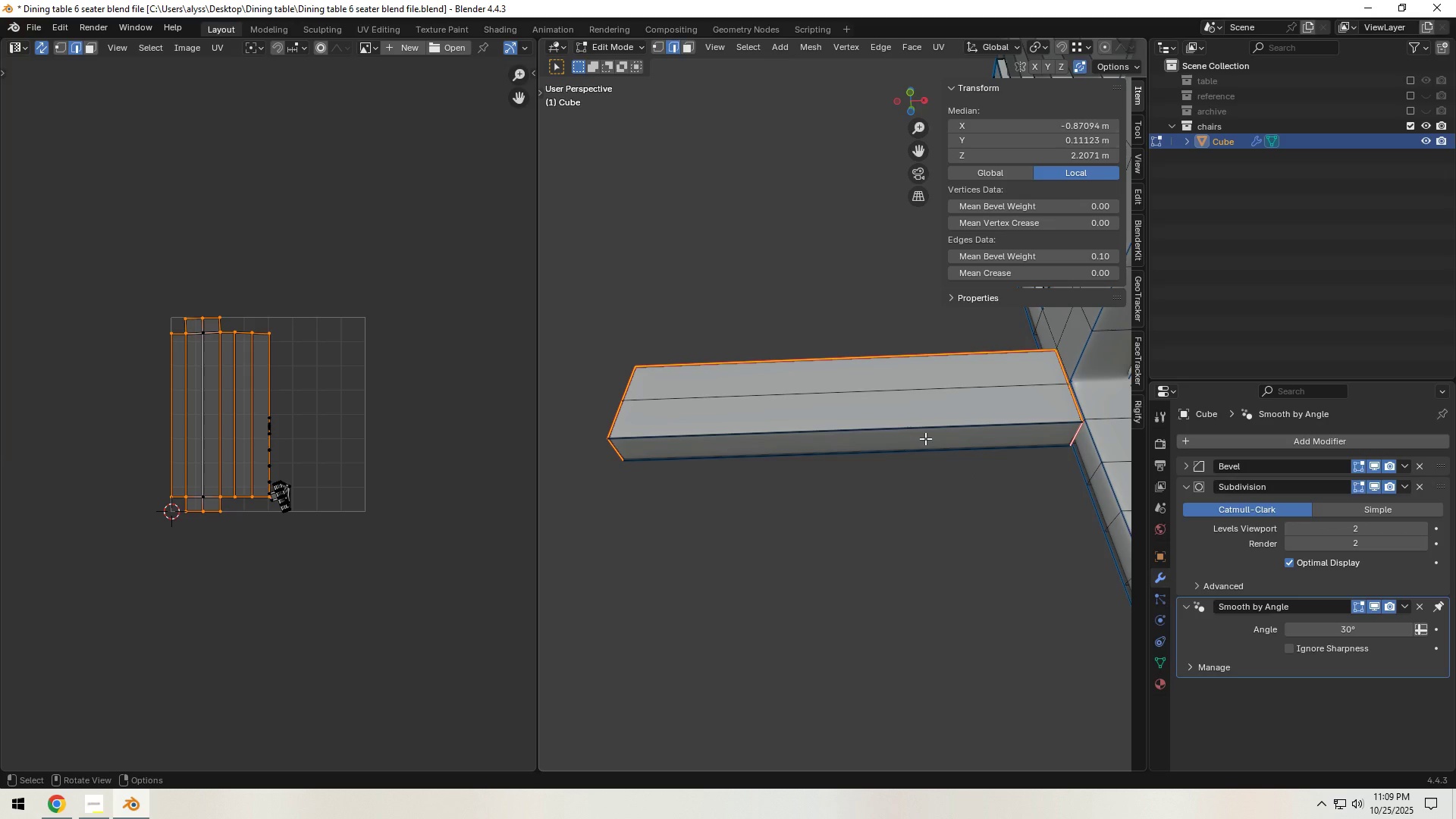 
type(lh)
 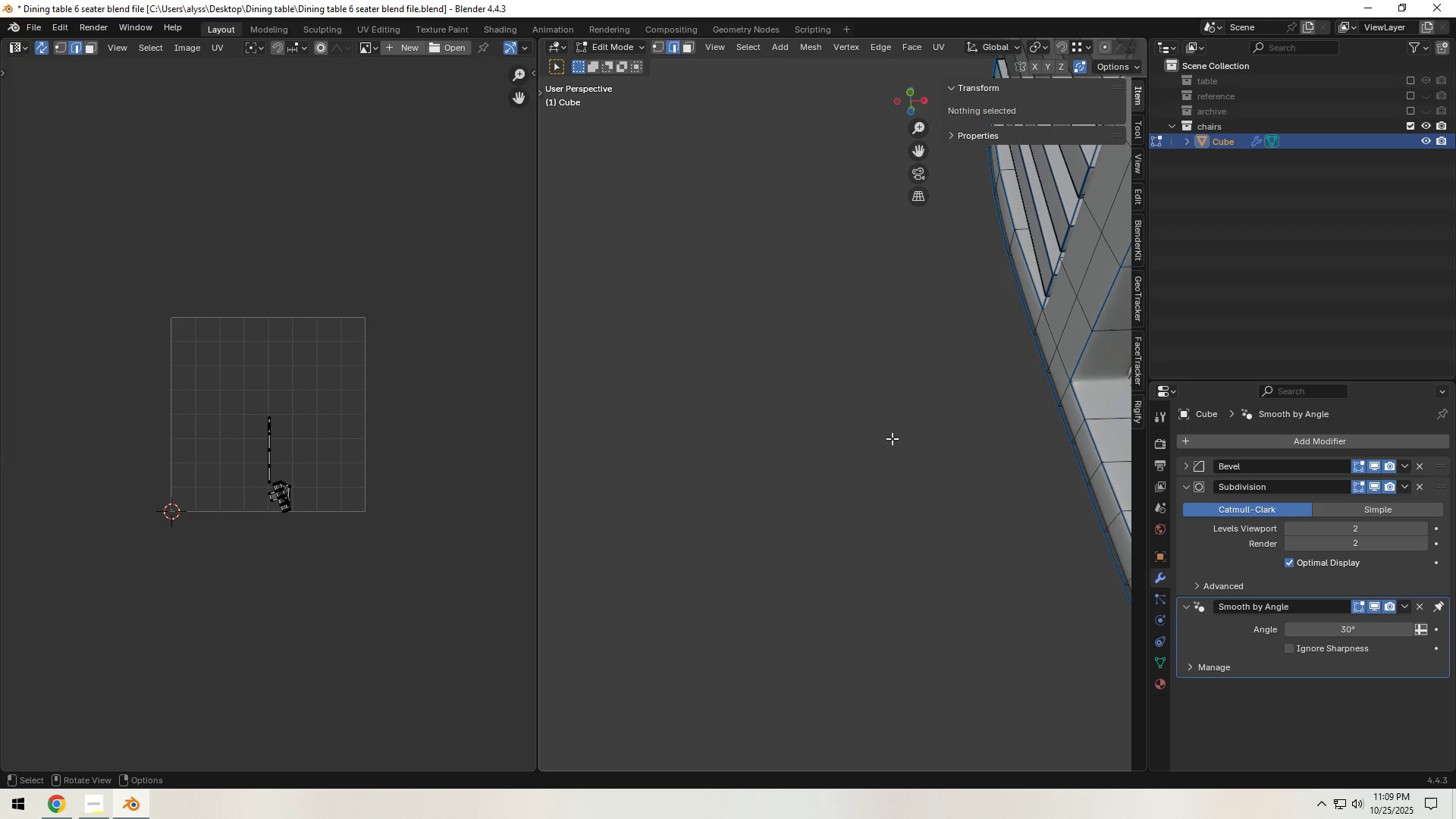 
scroll: coordinate [892, 438], scroll_direction: down, amount: 4.0
 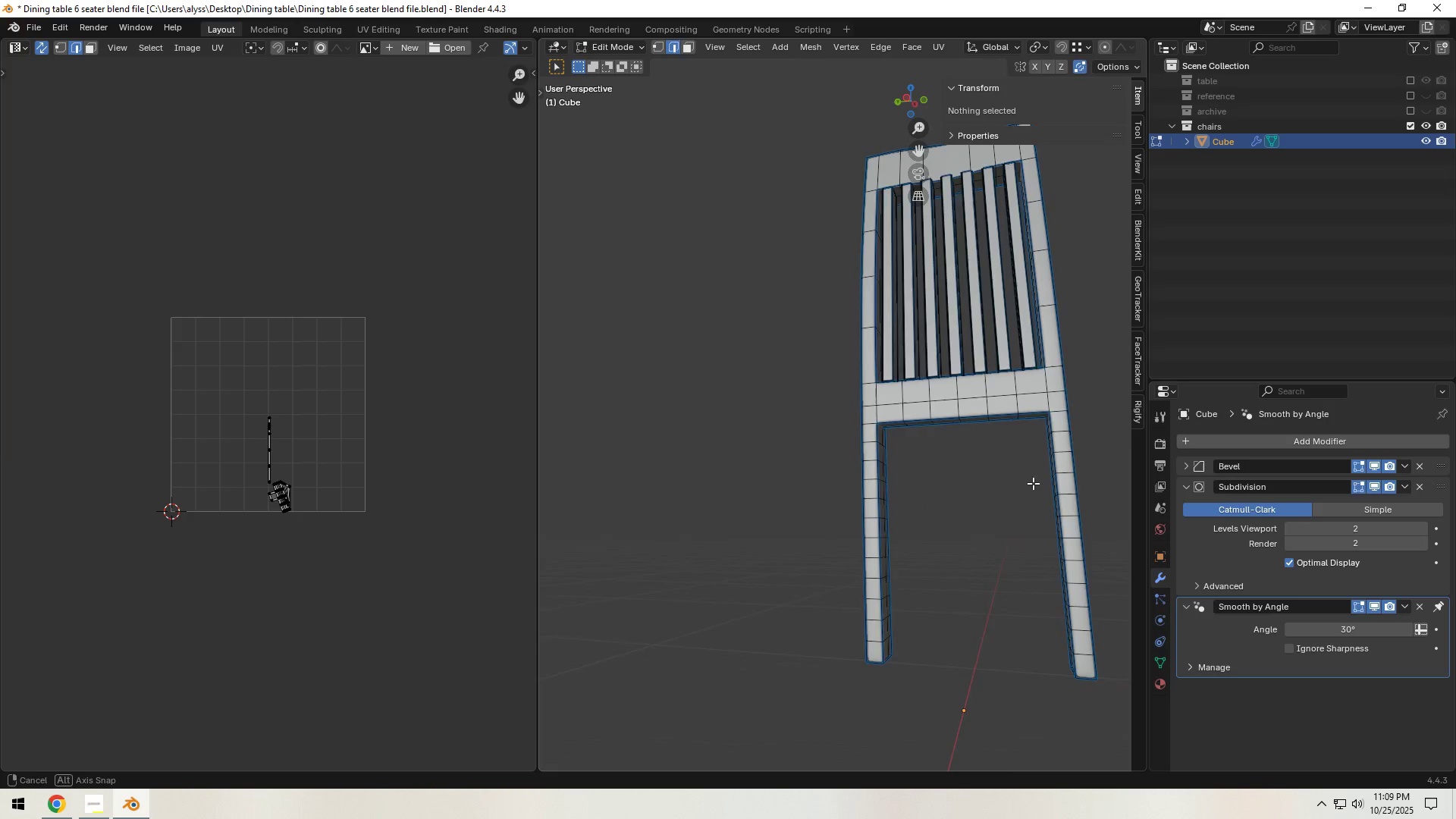 
hold_key(key=ShiftLeft, duration=0.38)
 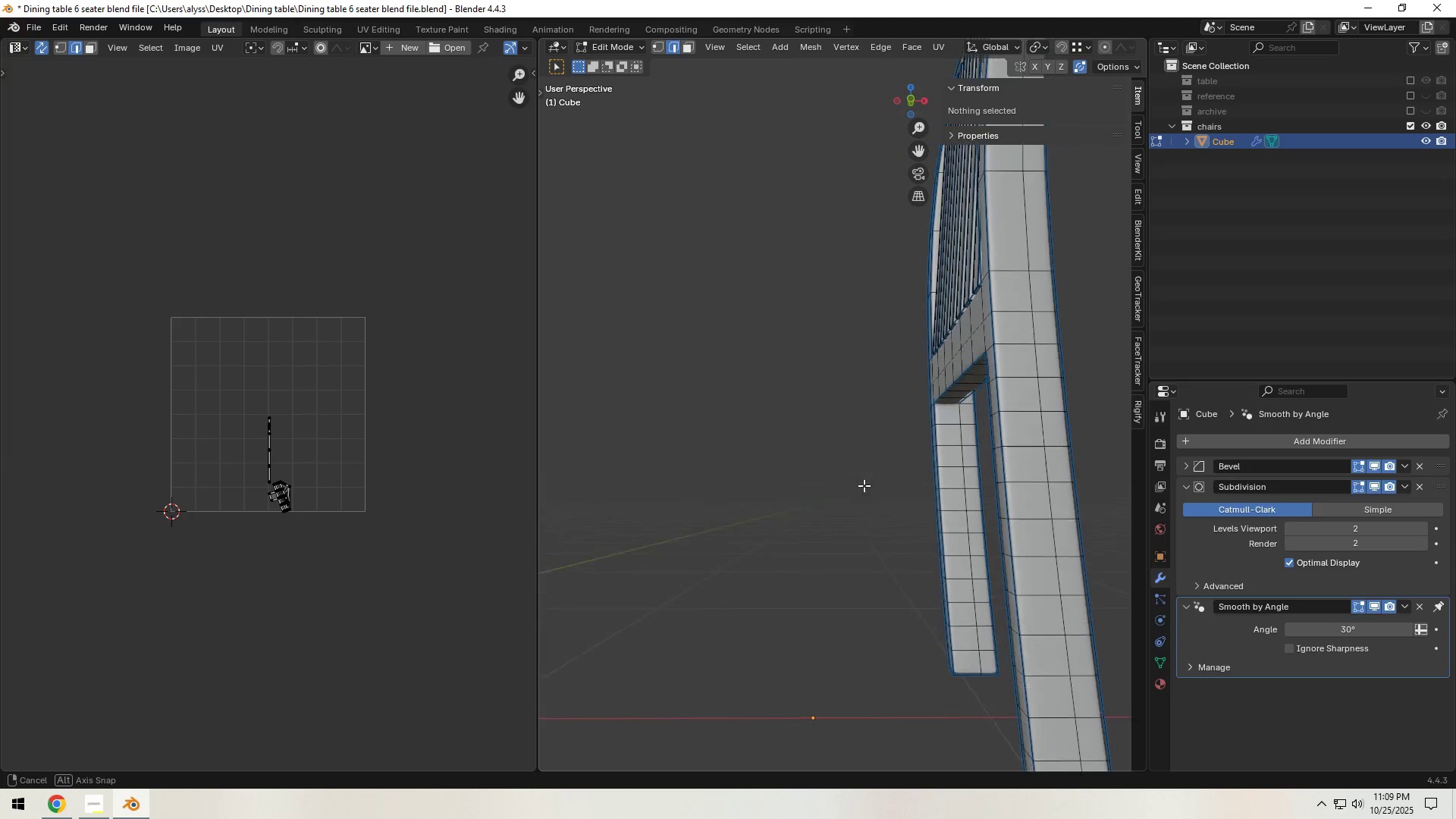 
hold_key(key=ShiftLeft, duration=0.52)
 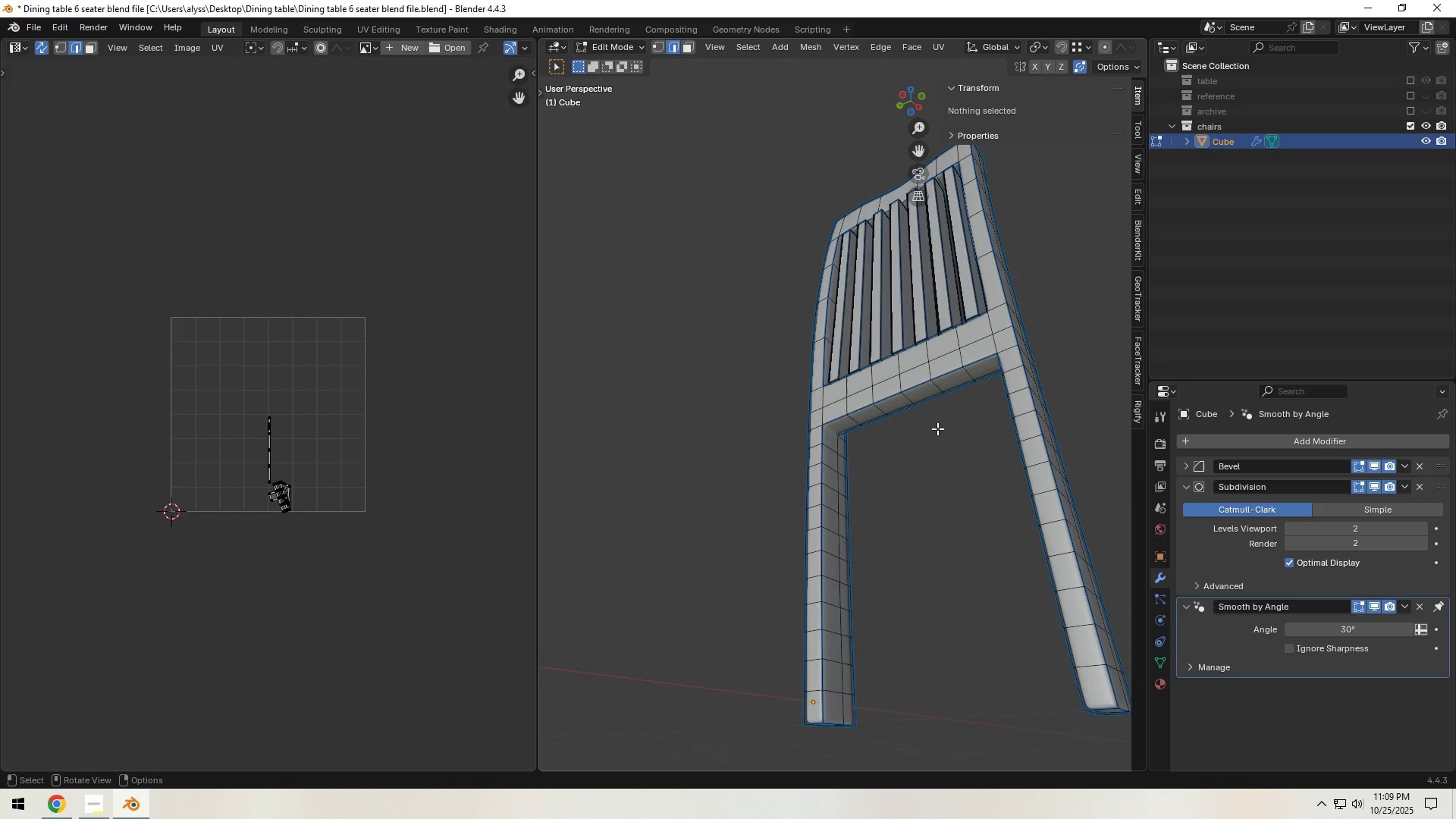 
hold_key(key=AltLeft, duration=0.6)
left_click([917, 391])
 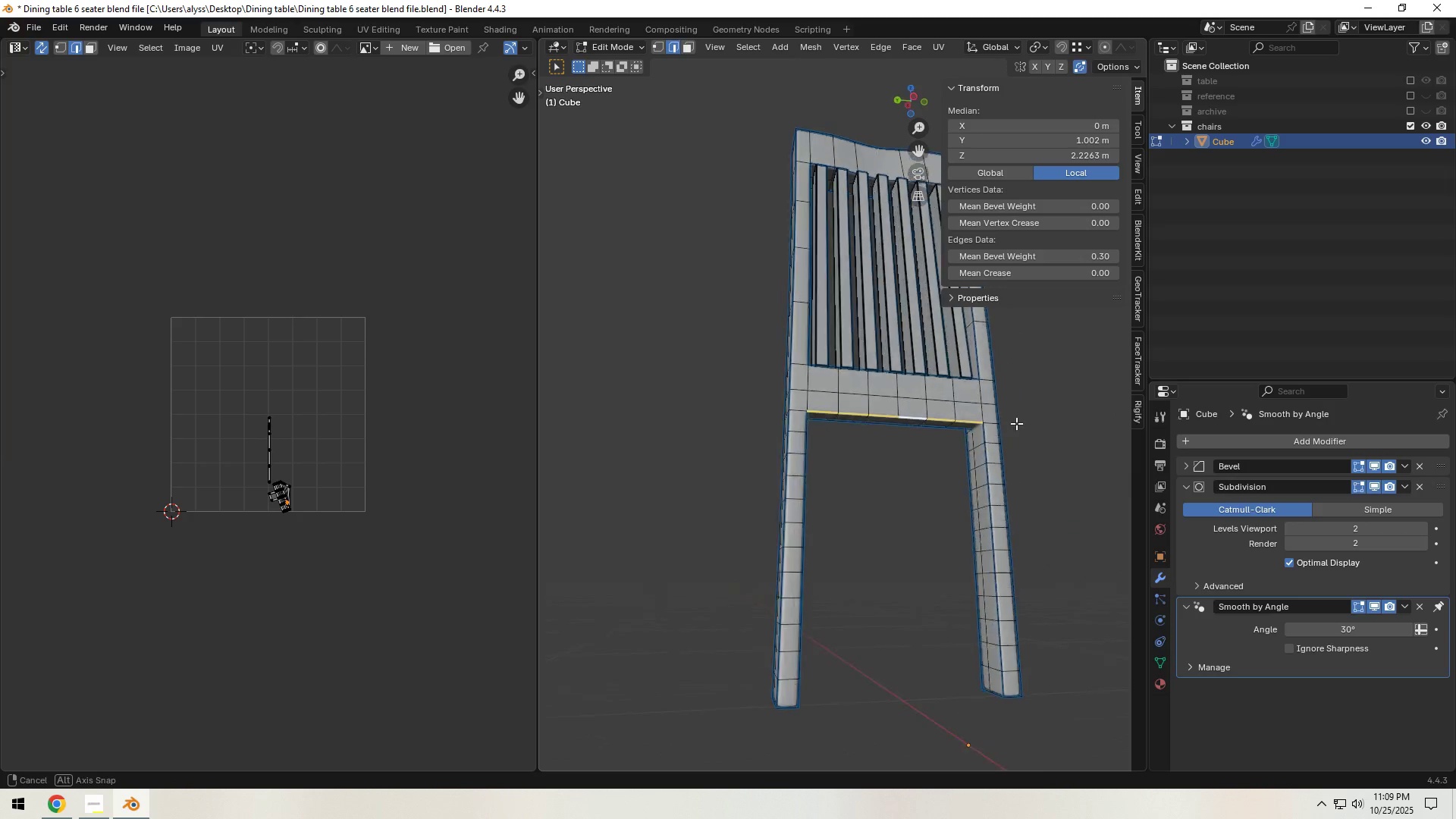 
hold_key(key=ShiftLeft, duration=0.3)
 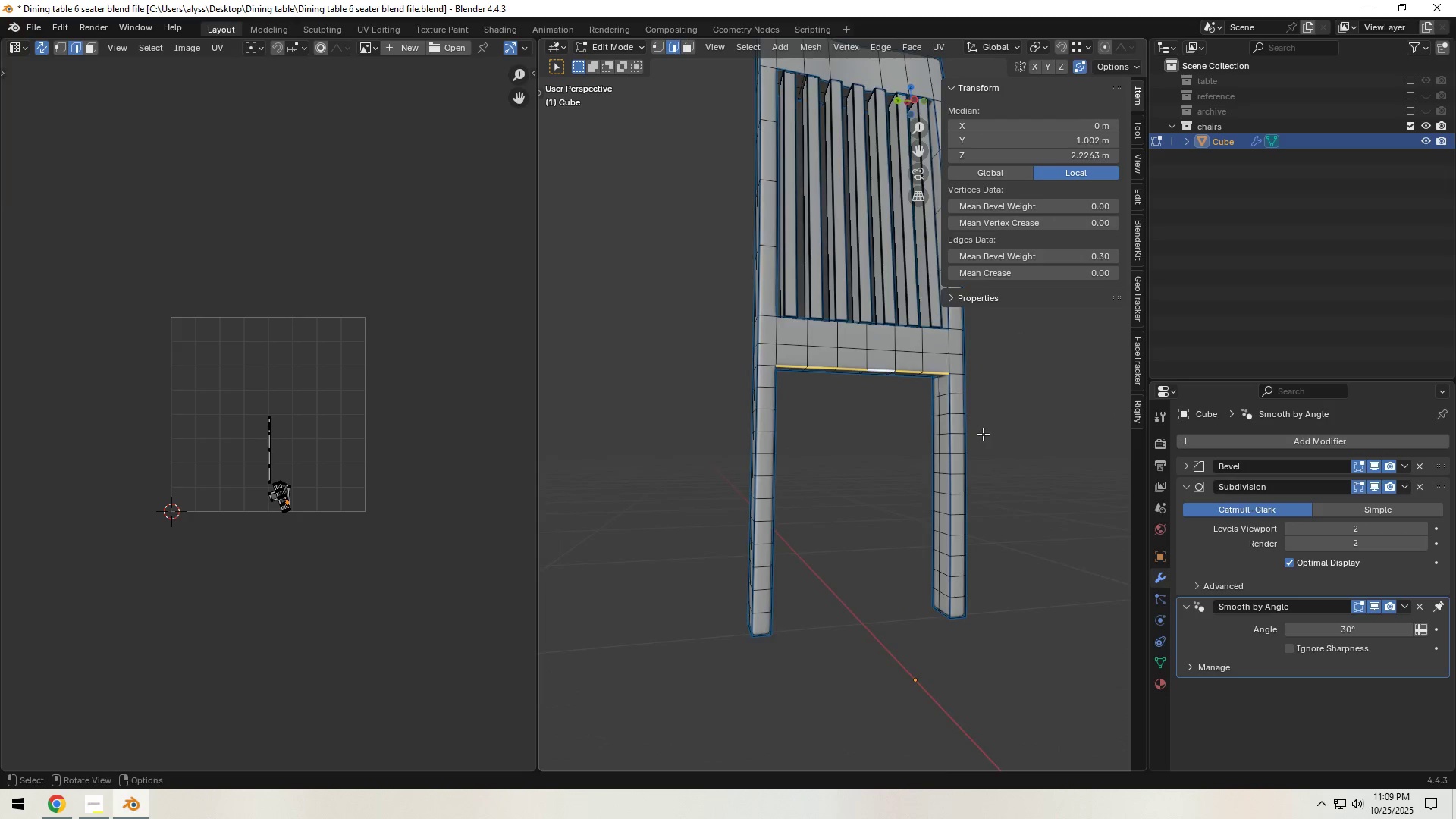 
scroll: coordinate [982, 434], scroll_direction: up, amount: 1.0
 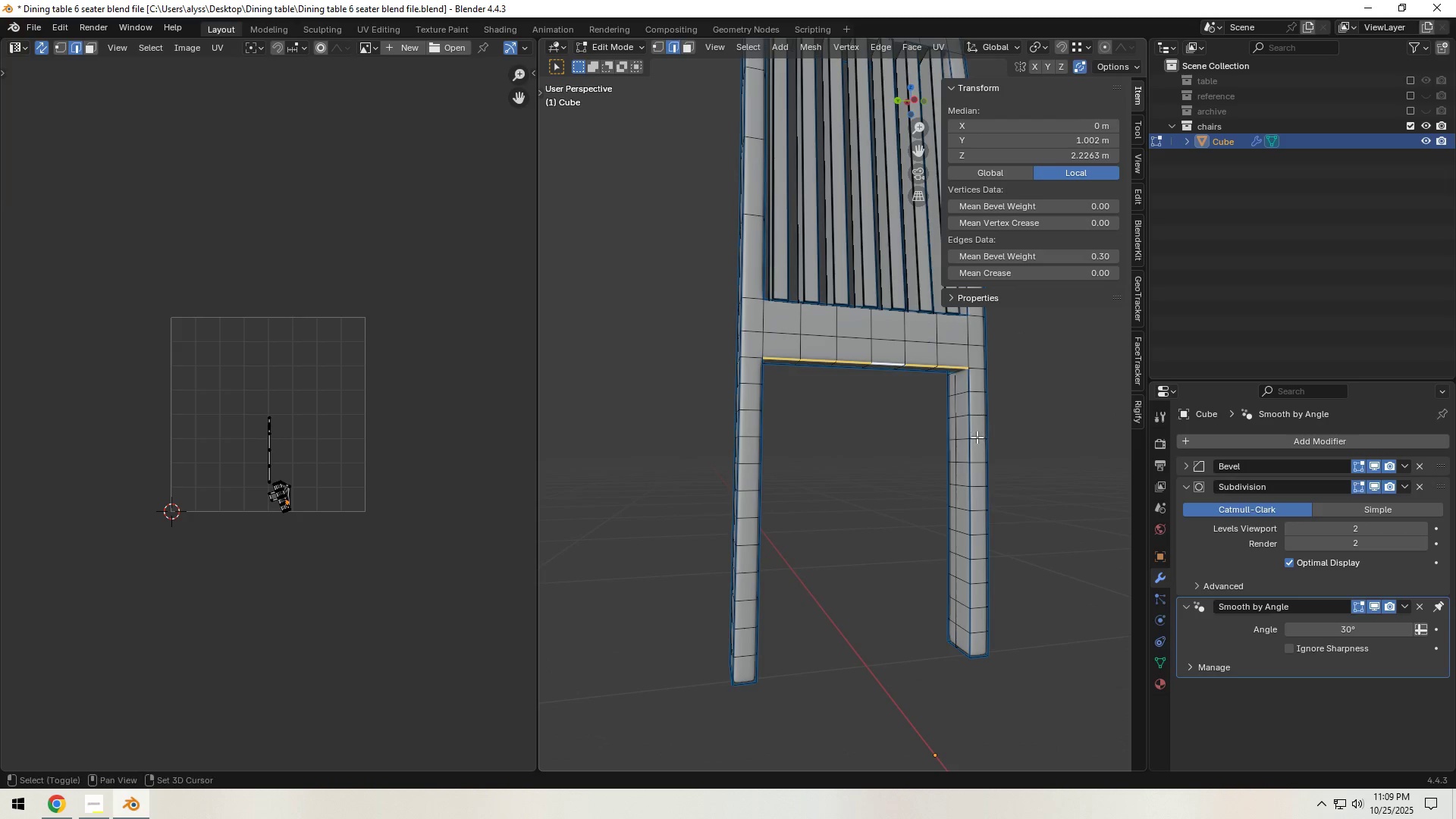 
hold_key(key=ShiftLeft, duration=2.06)
hold_key(key=AltLeft, duration=1.42)
left_click([971, 429])
 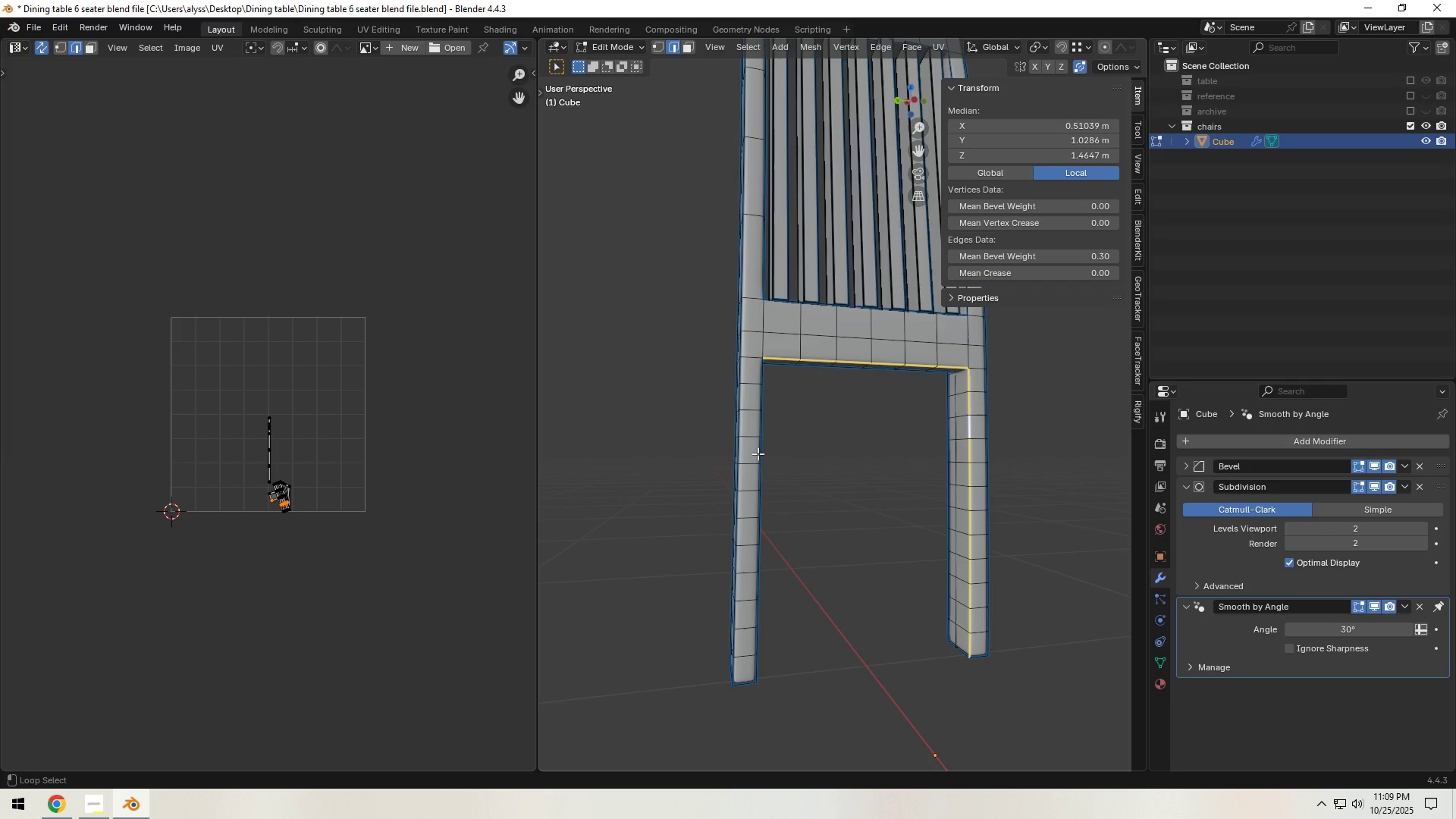 
left_click([758, 453])
 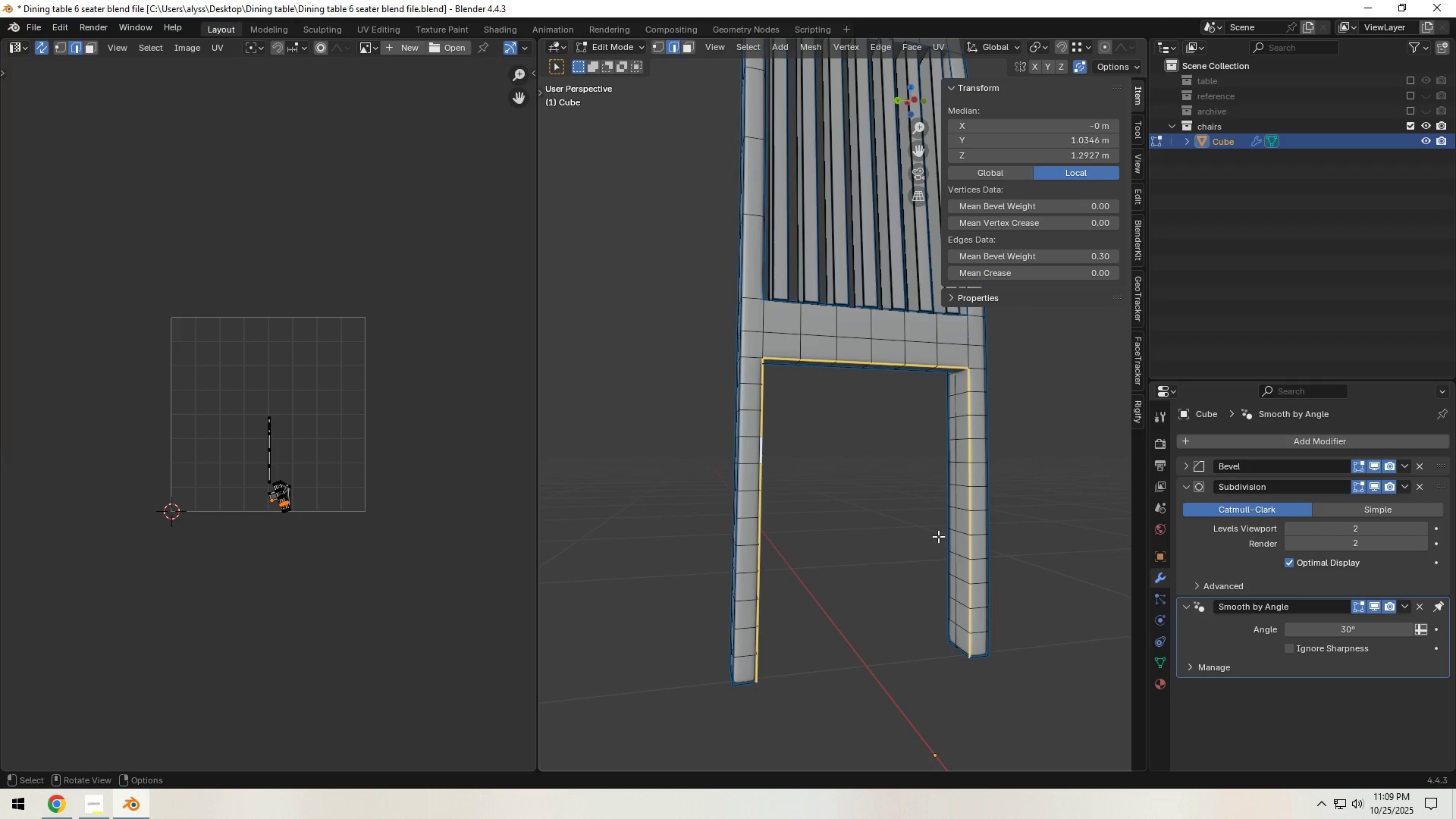 
hold_key(key=ShiftLeft, duration=0.7)
 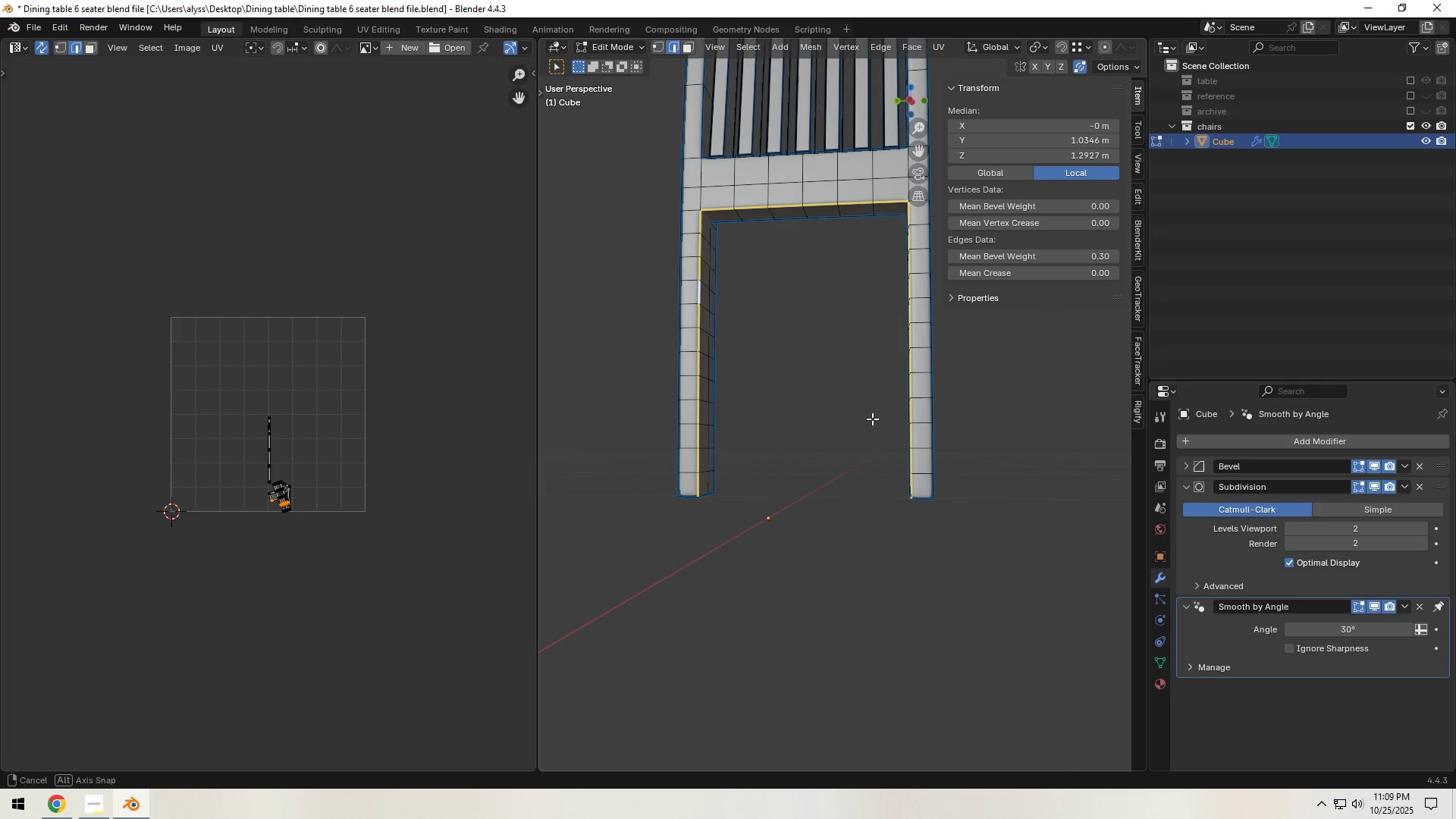 
key(Control+E)
 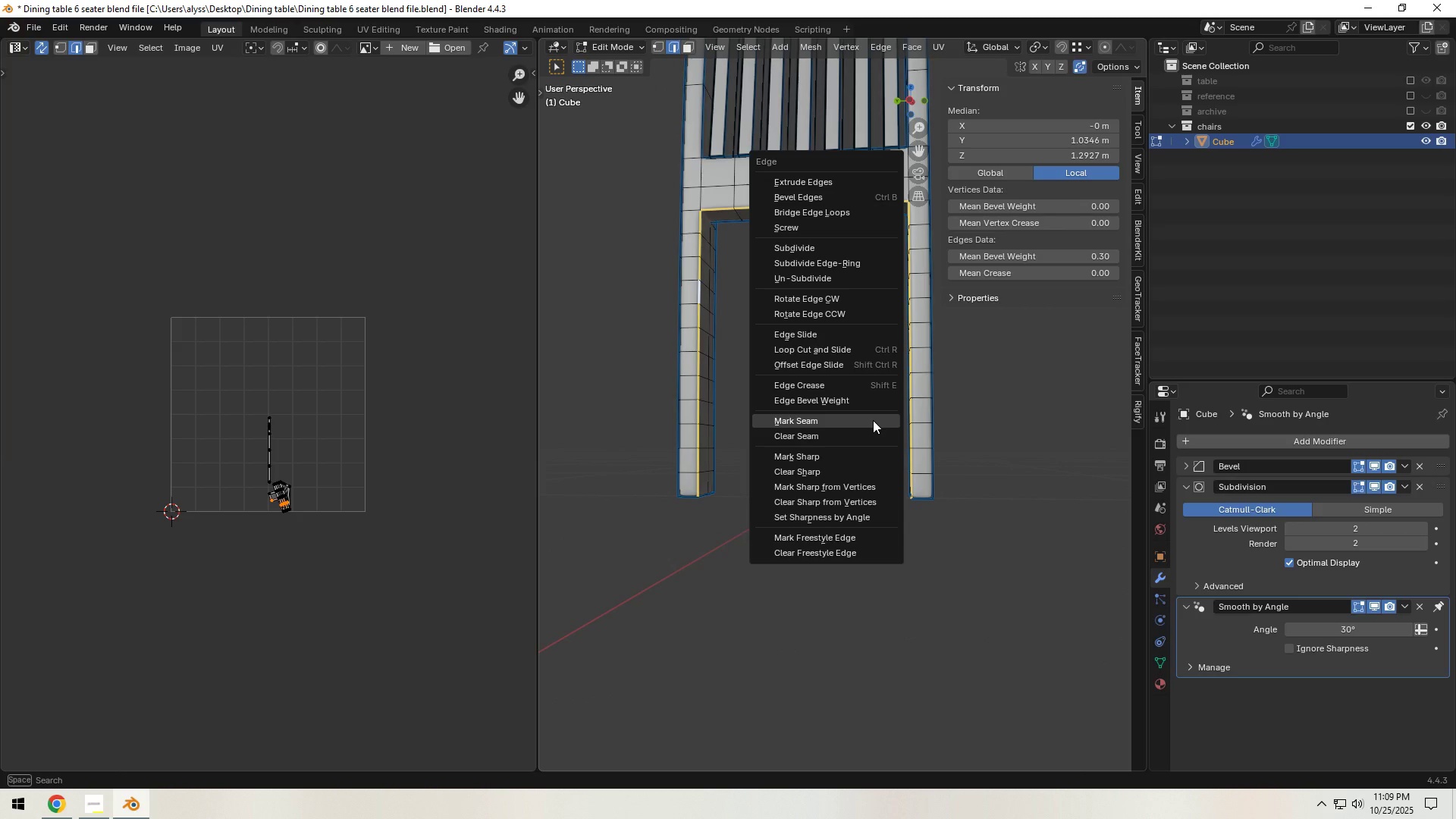 
left_click([873, 420])
 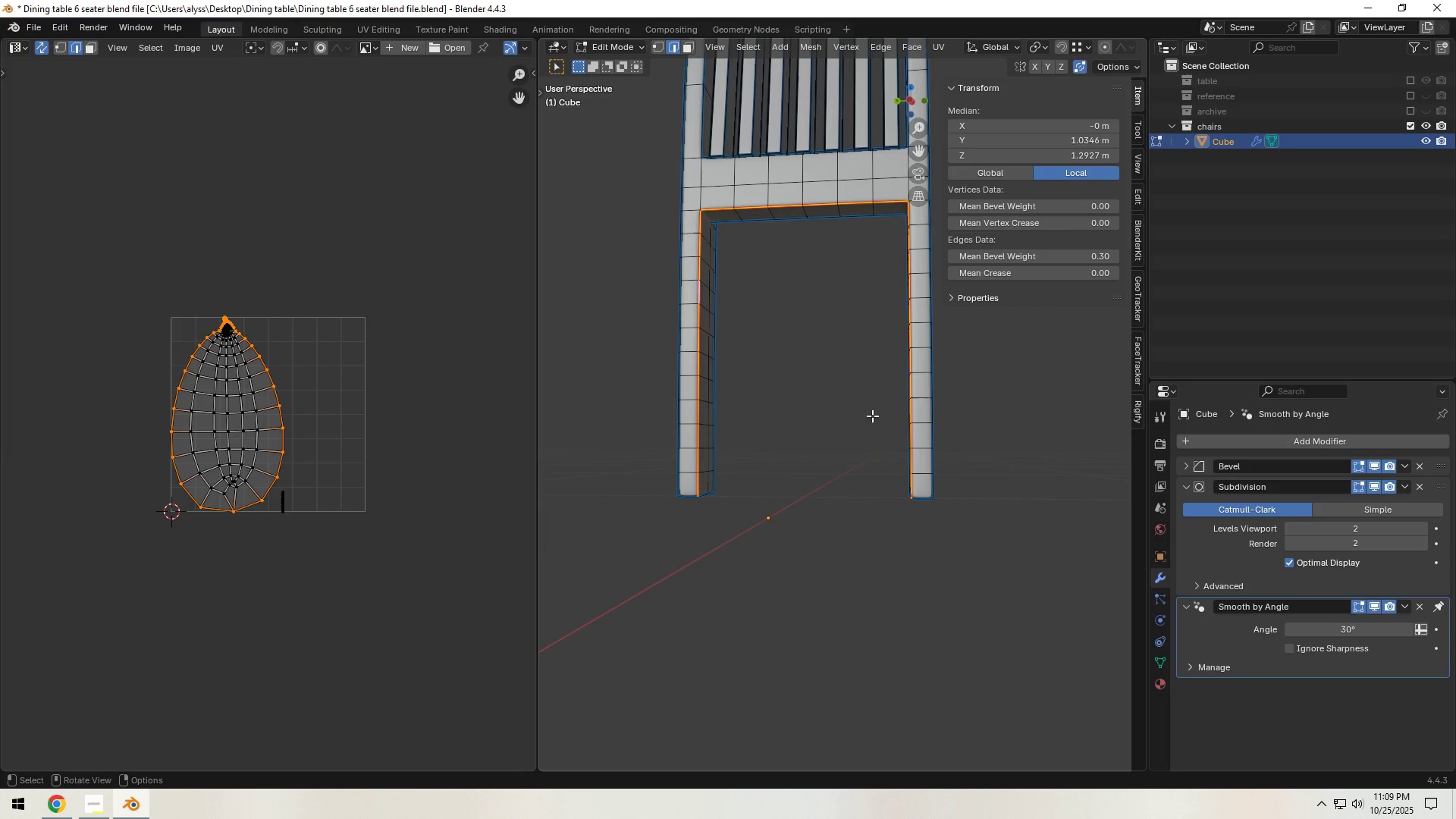 
hold_key(key=ShiftLeft, duration=0.6)
 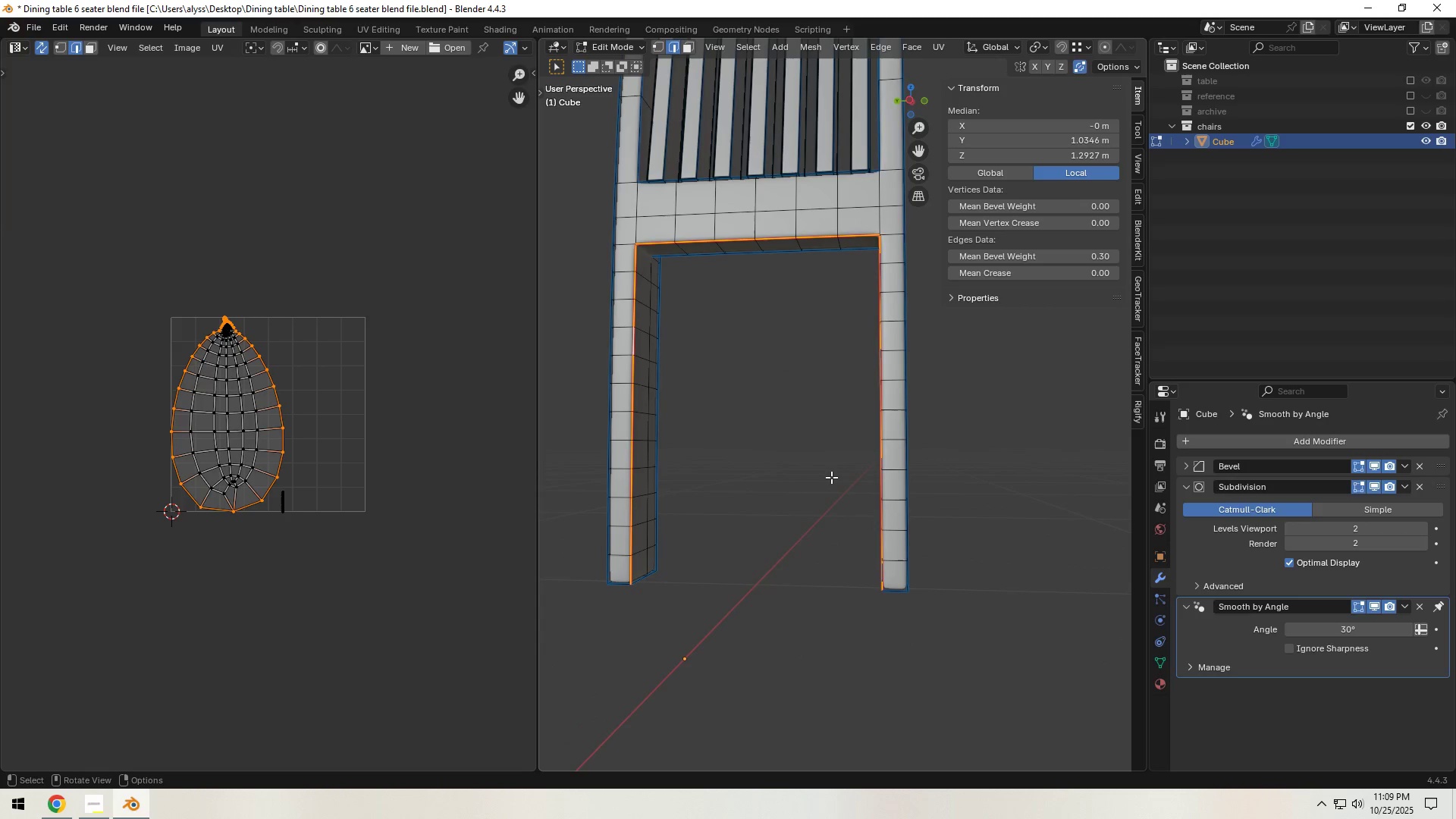 
scroll: coordinate [831, 477], scroll_direction: up, amount: 1.0
 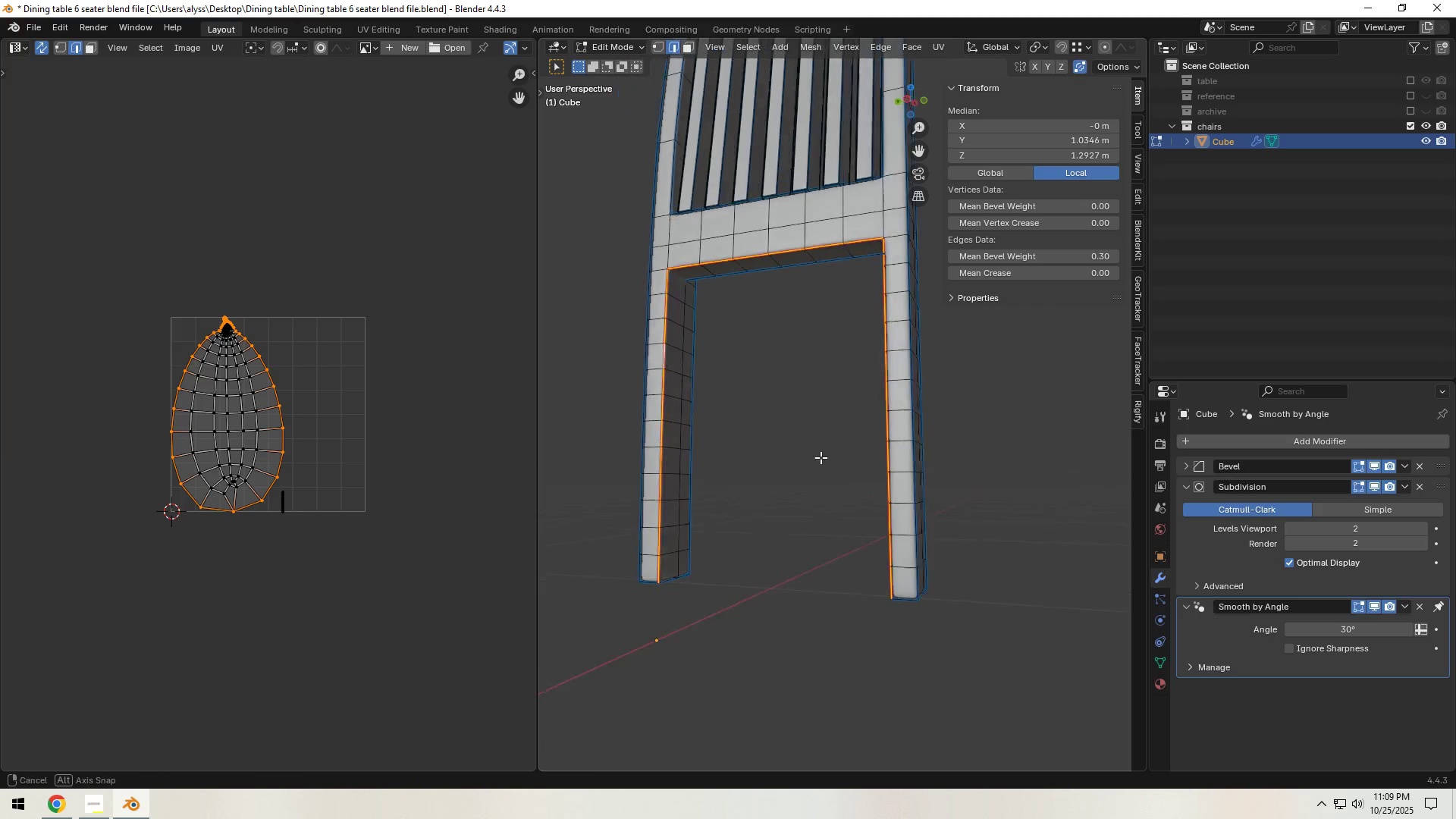 
hold_key(key=ShiftLeft, duration=0.44)
 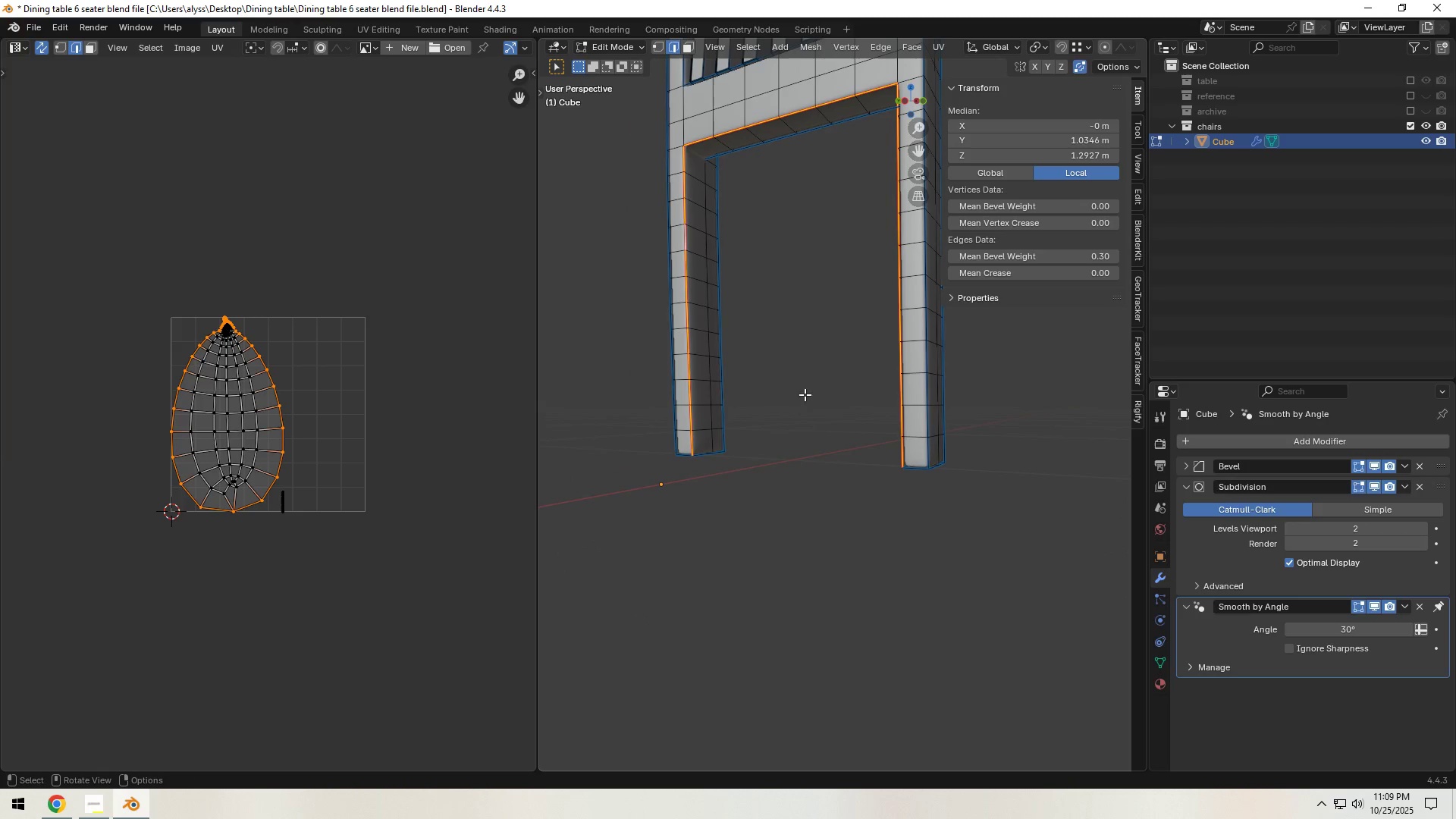 
hold_key(key=ShiftLeft, duration=0.61)
 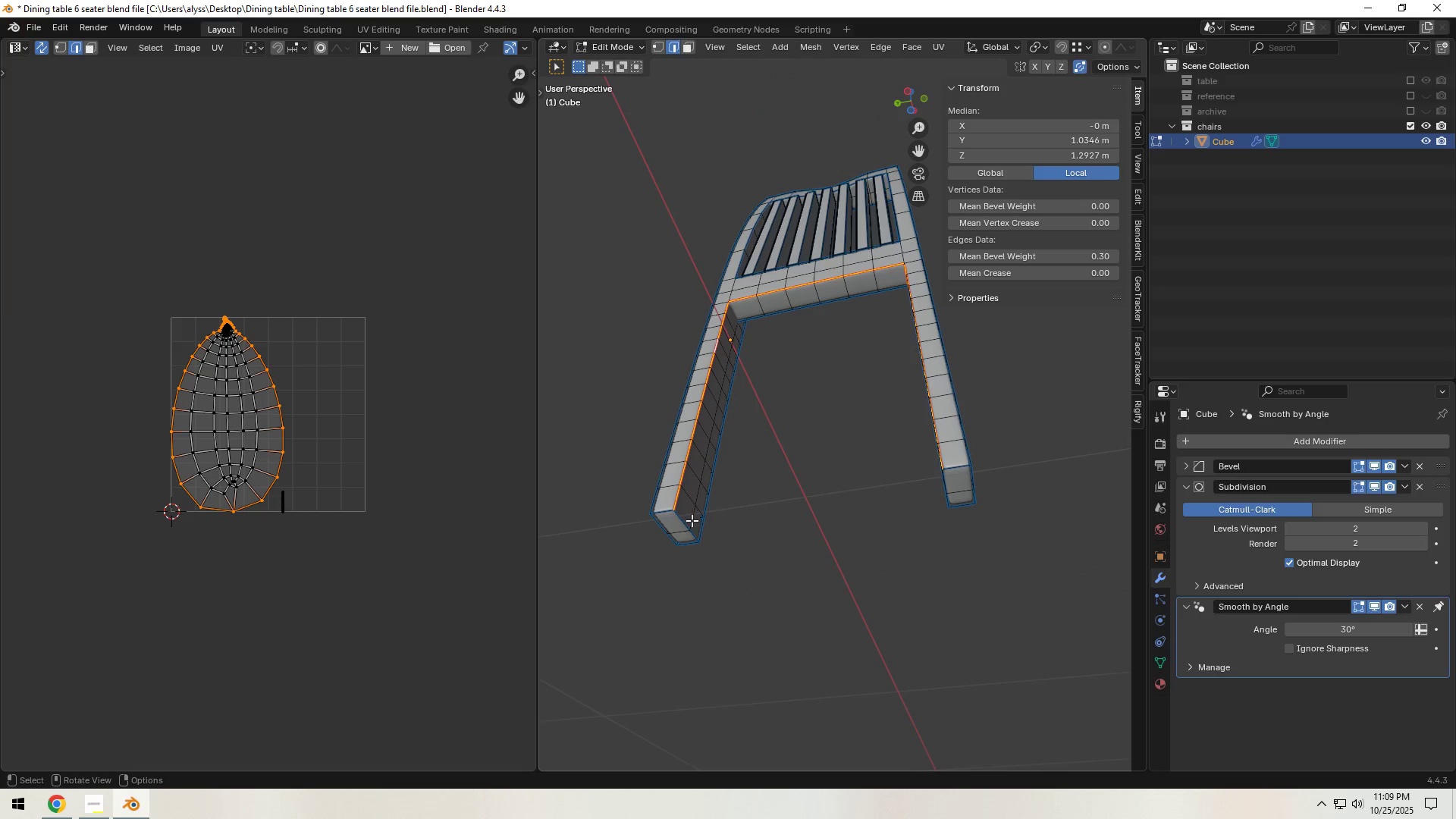 
hold_key(key=ShiftLeft, duration=1.52)
left_click([683, 519])
 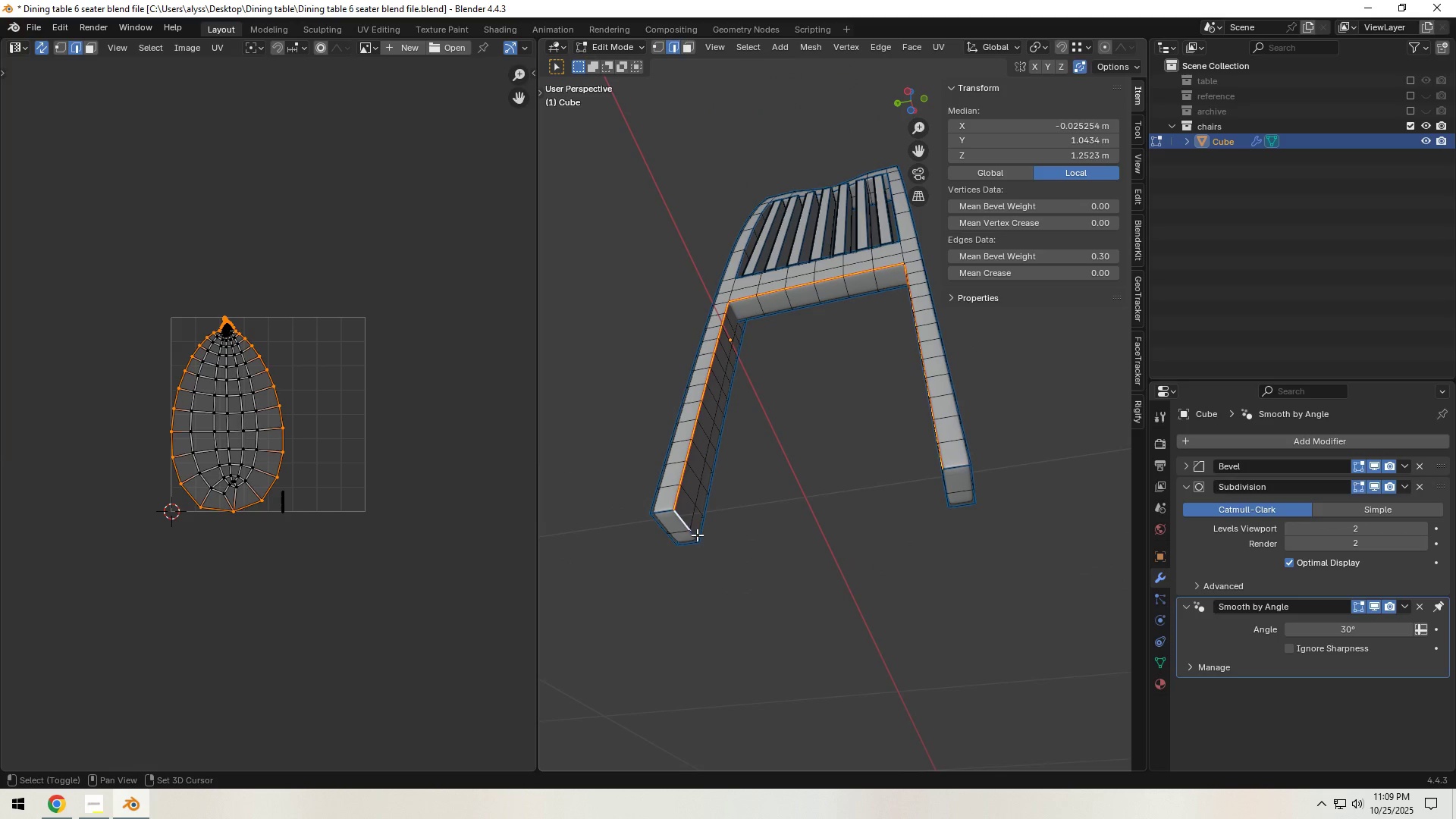 
left_click([697, 535])
 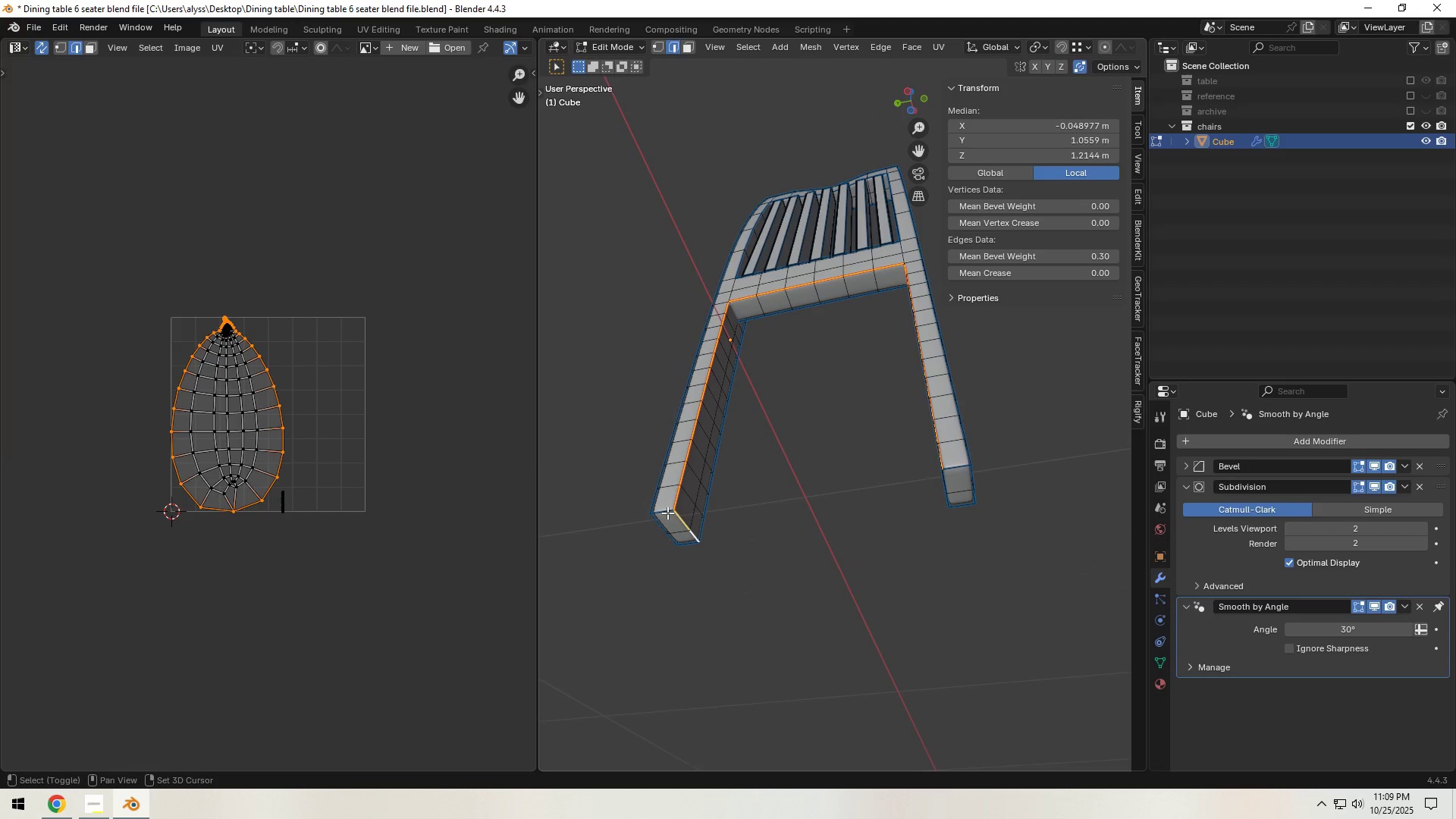 
left_click([664, 510])
 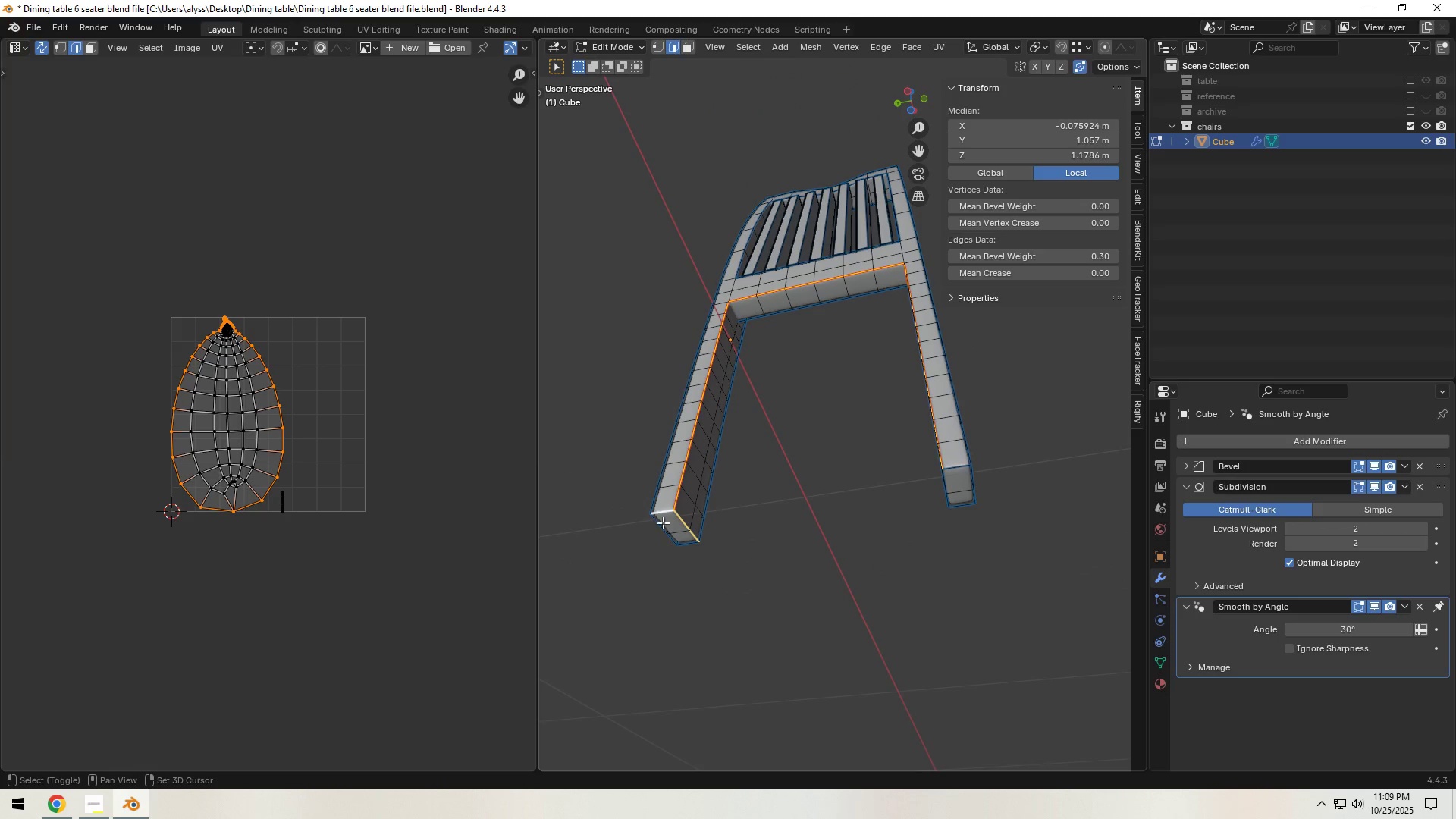 
hold_key(key=ShiftLeft, duration=1.53)
double_click([662, 525])
 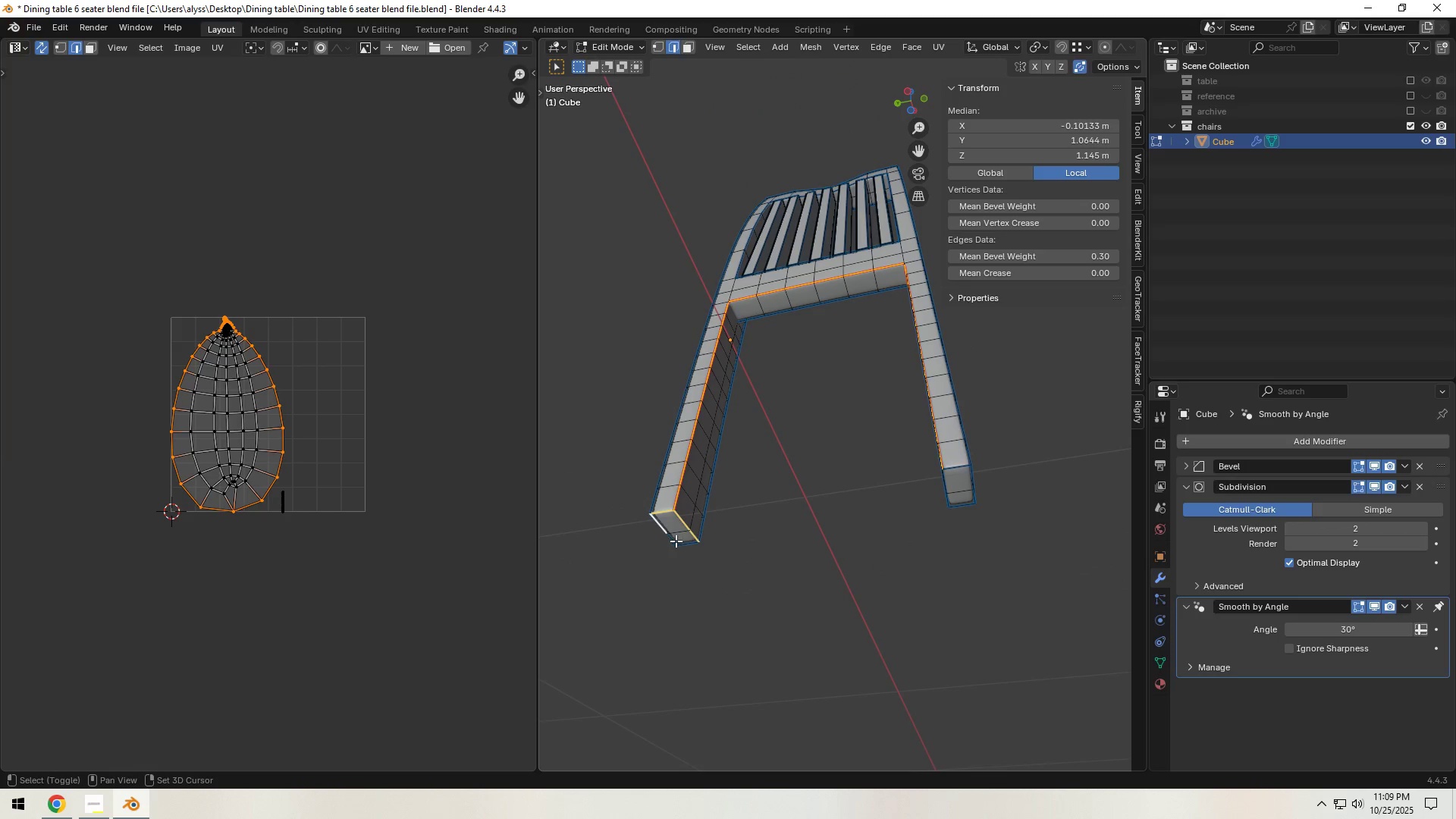 
left_click([676, 541])
 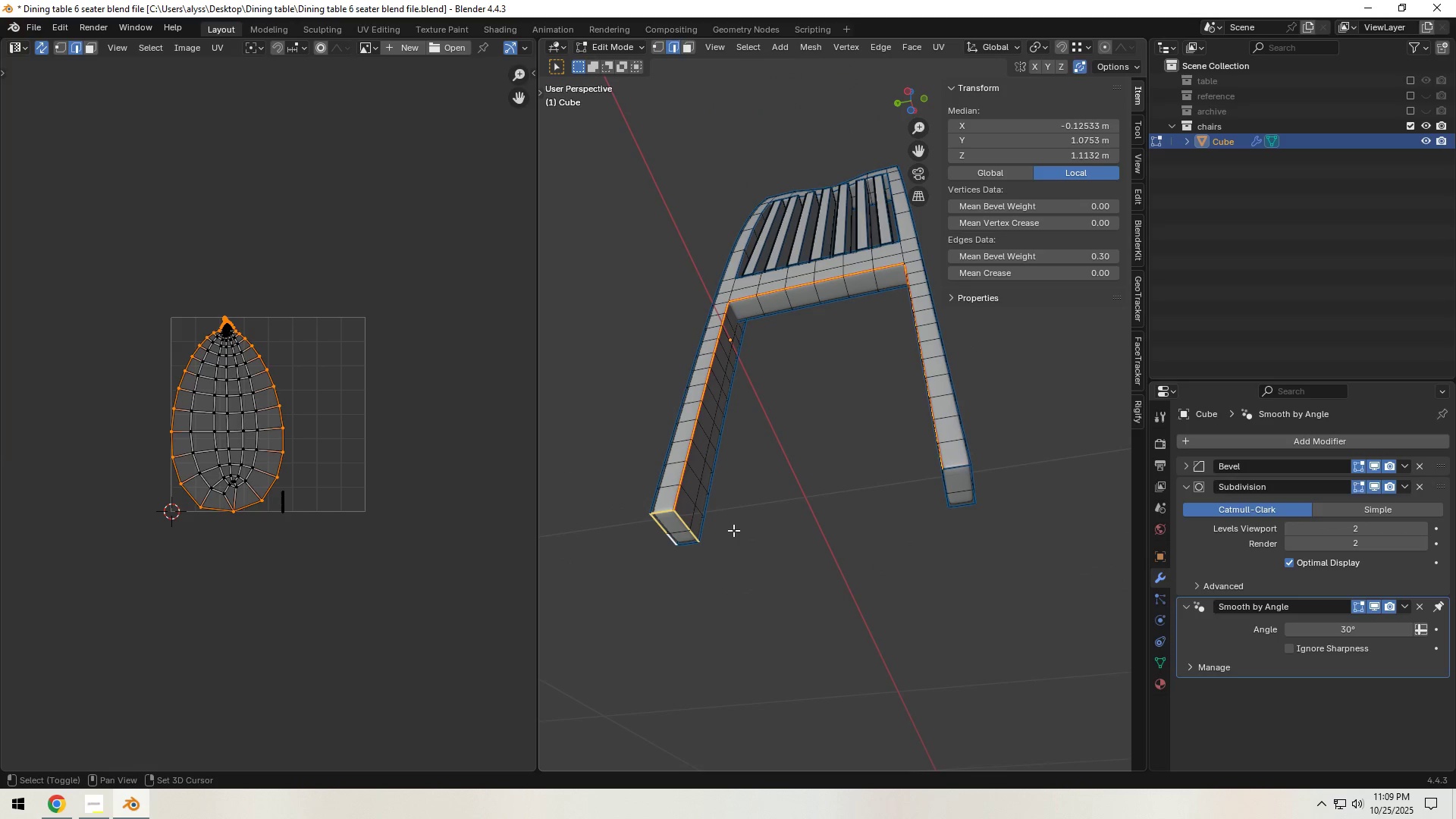 
hold_key(key=ShiftLeft, duration=1.51)
left_click([664, 511])
 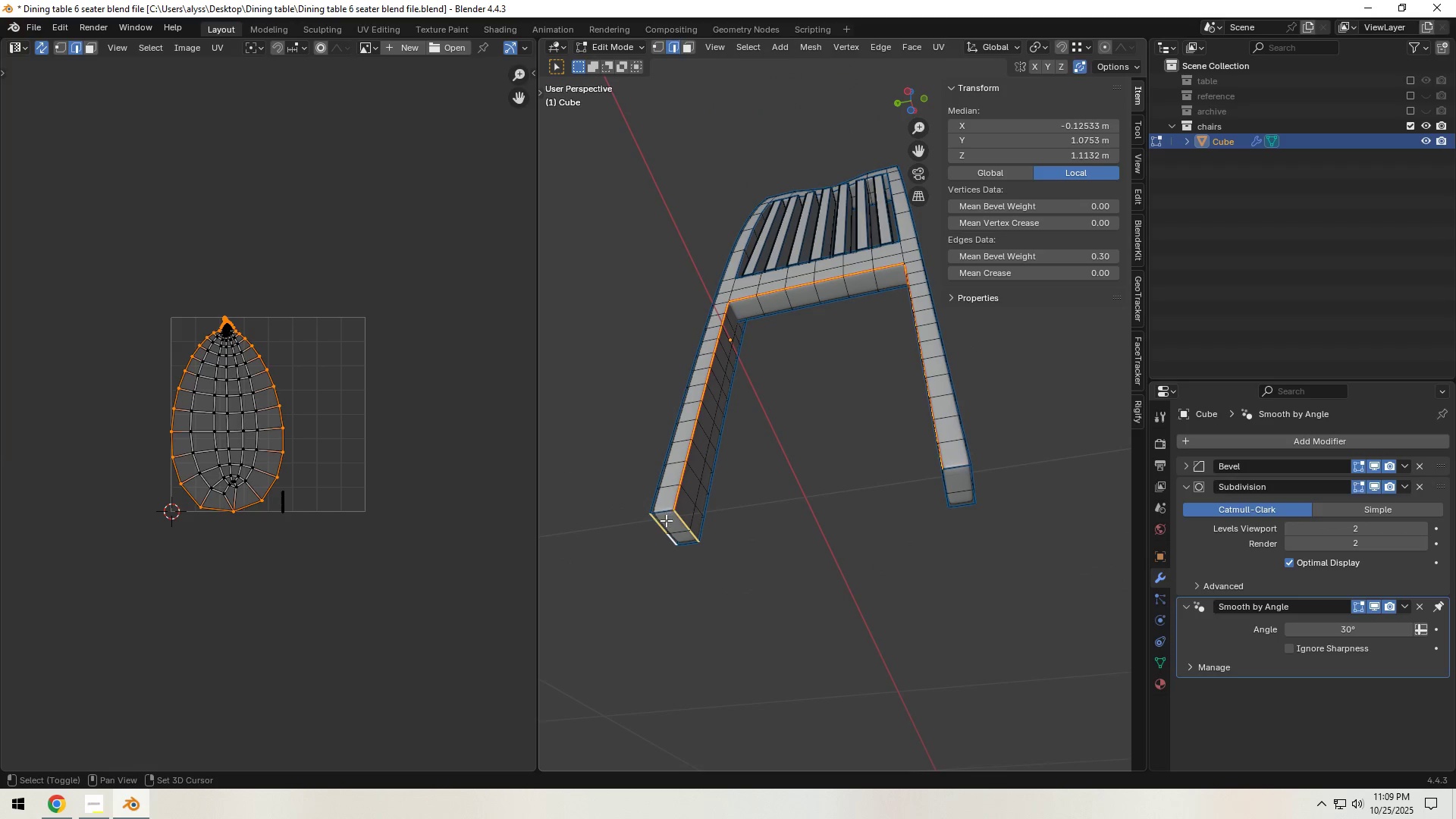 
hold_key(key=ShiftLeft, duration=1.53)
 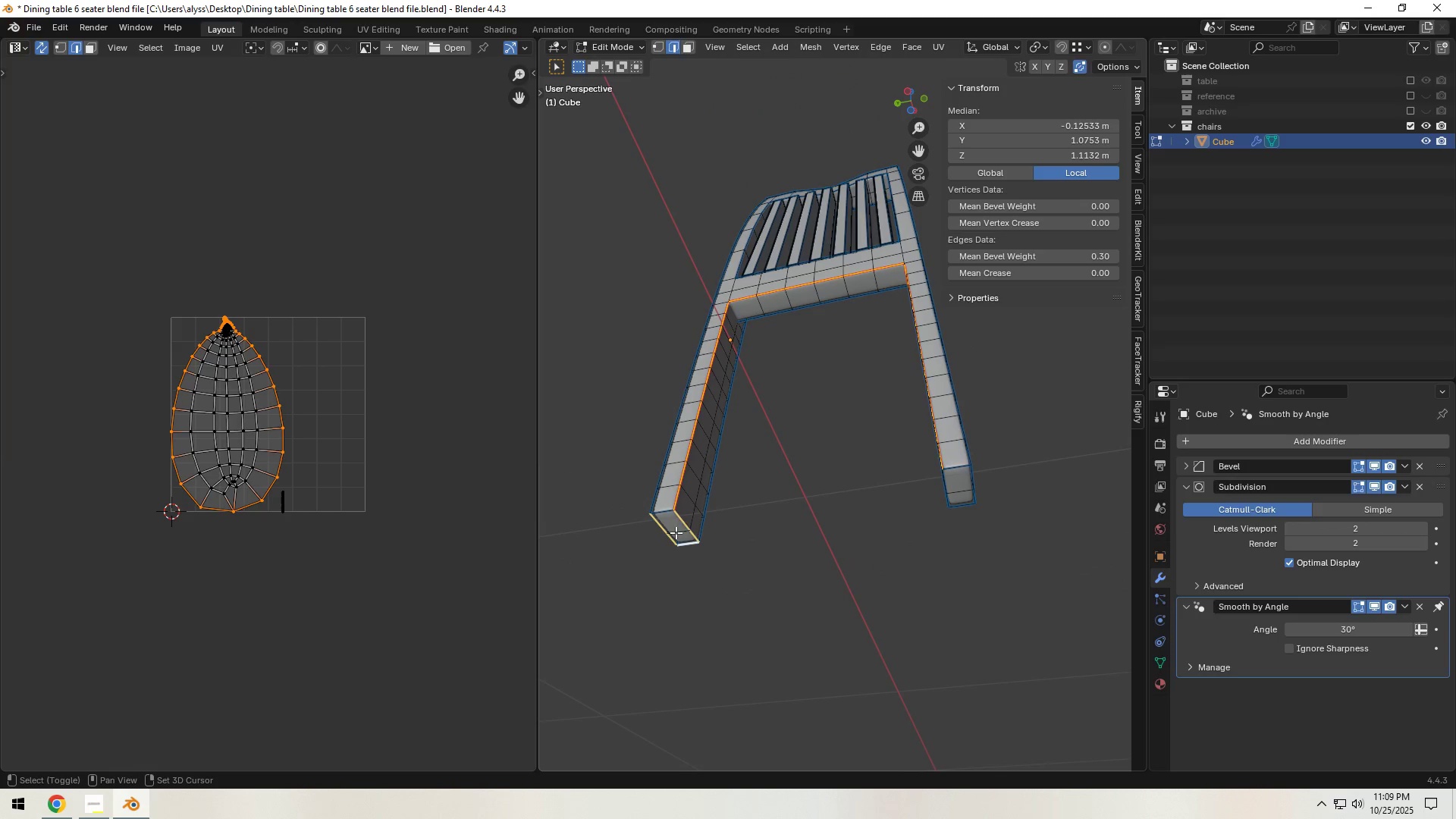 
hold_key(key=ShiftLeft, duration=0.93)
left_click([687, 539])
 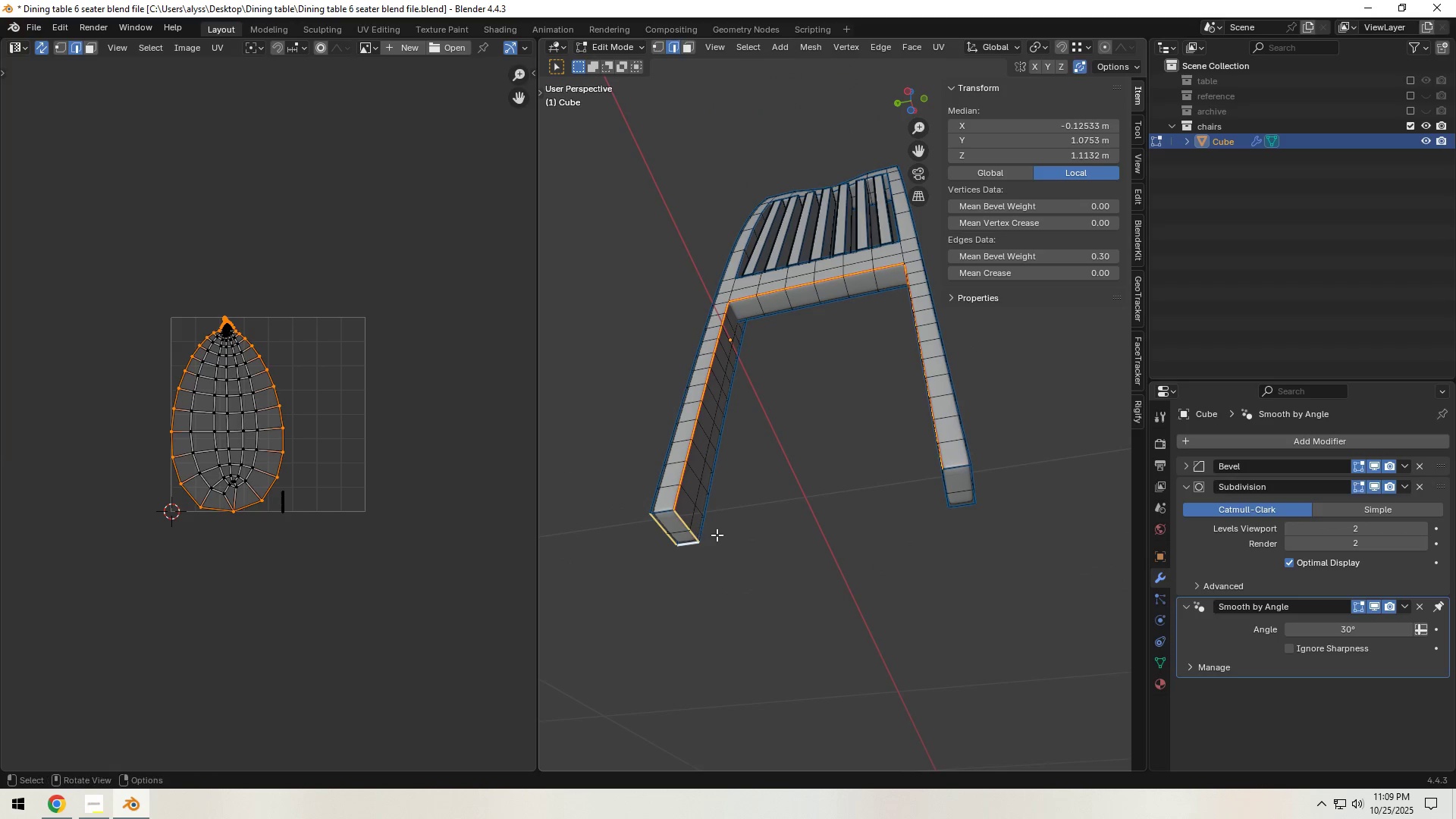 
key(Control+E)
 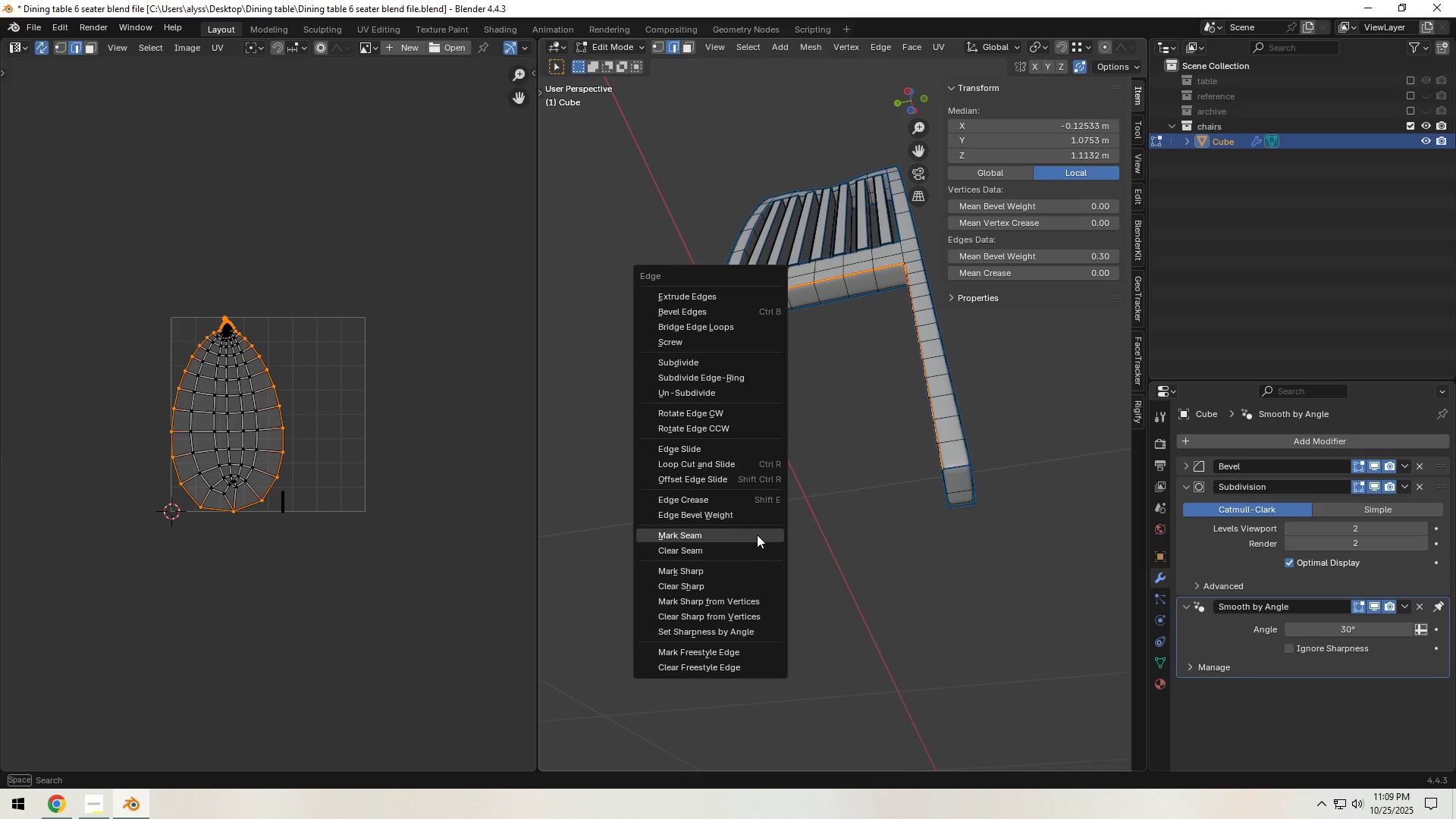 
left_click([757, 535])
 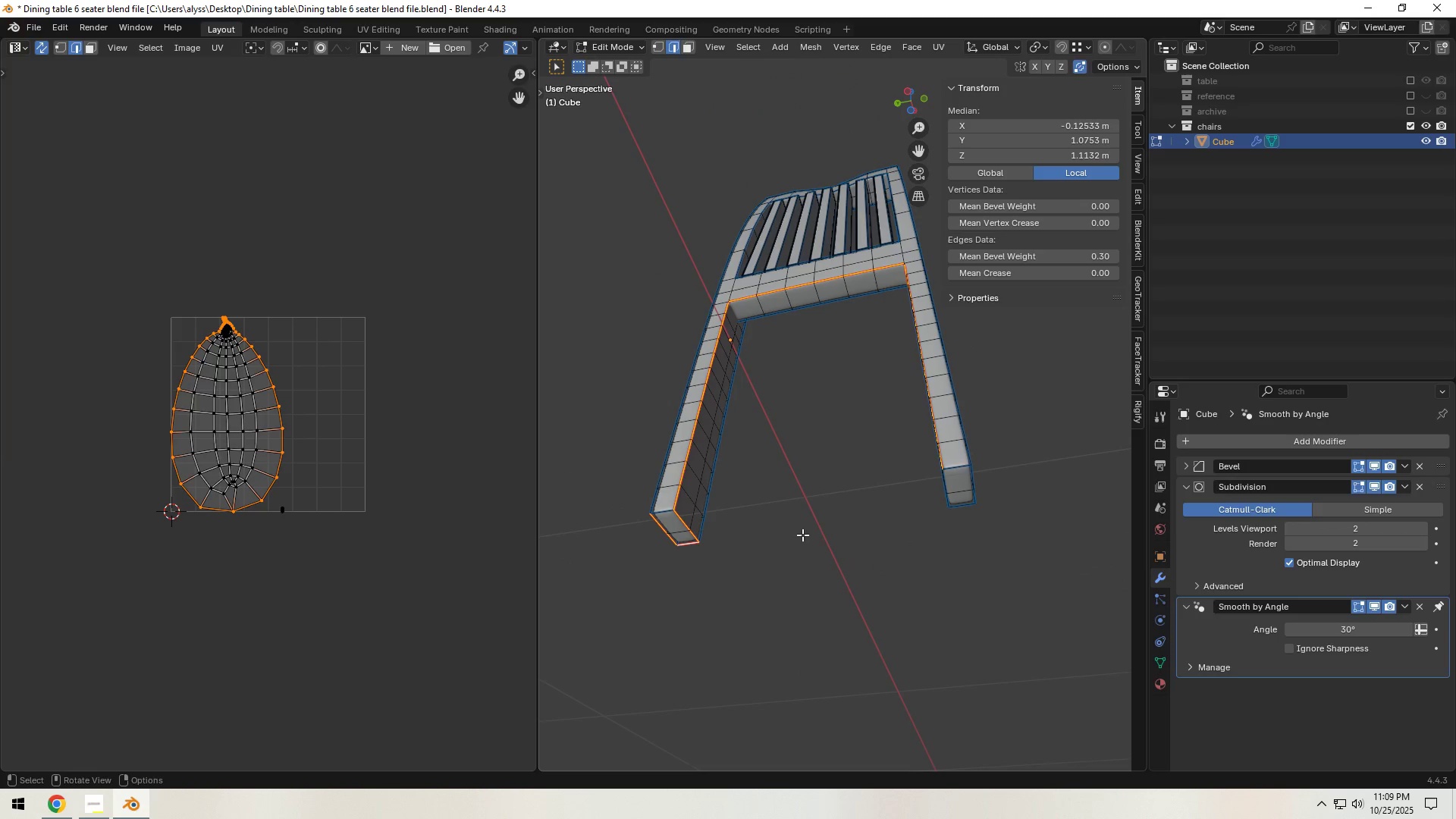 
hold_key(key=ShiftLeft, duration=0.42)
 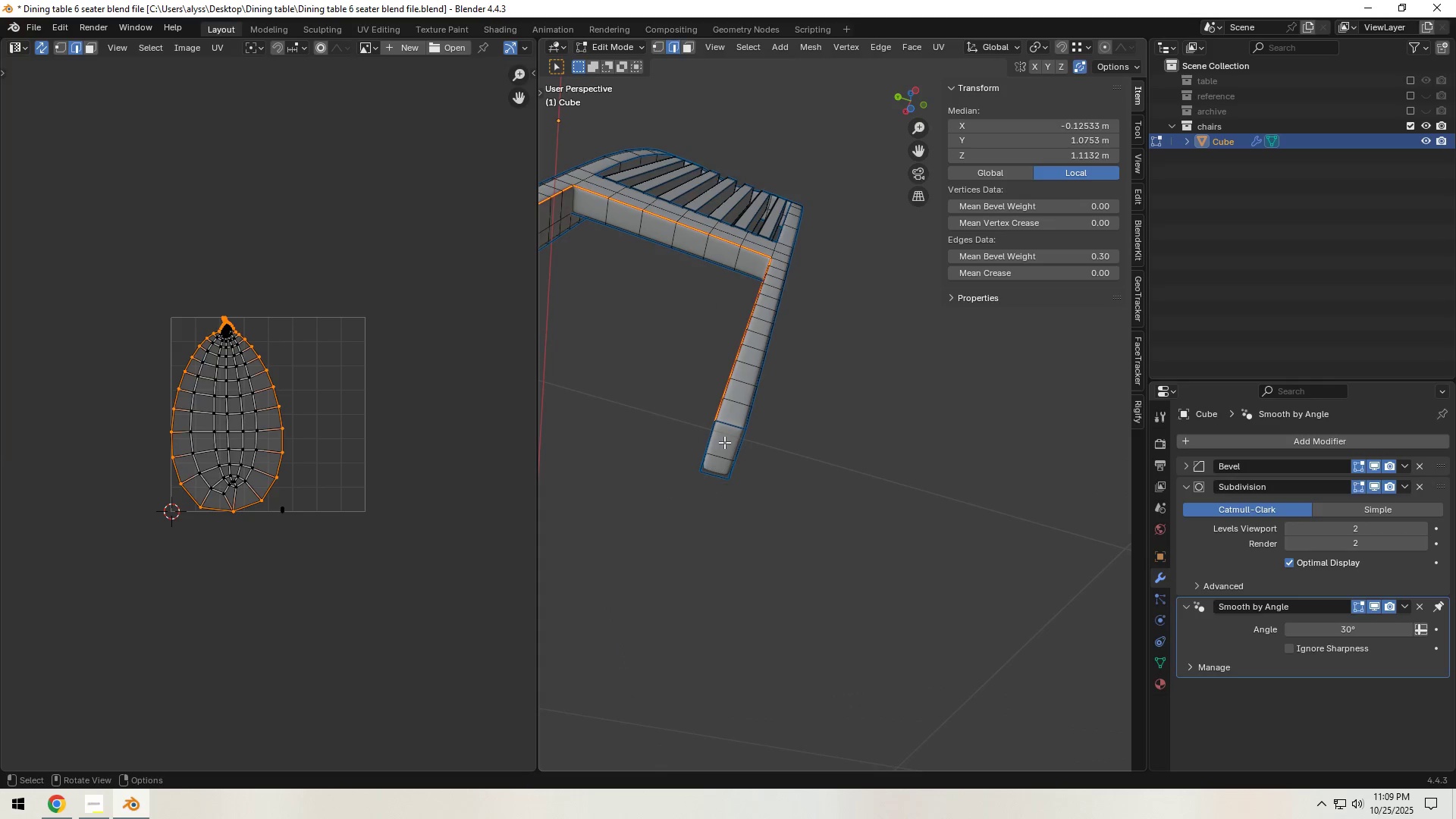 
left_click([727, 431])
 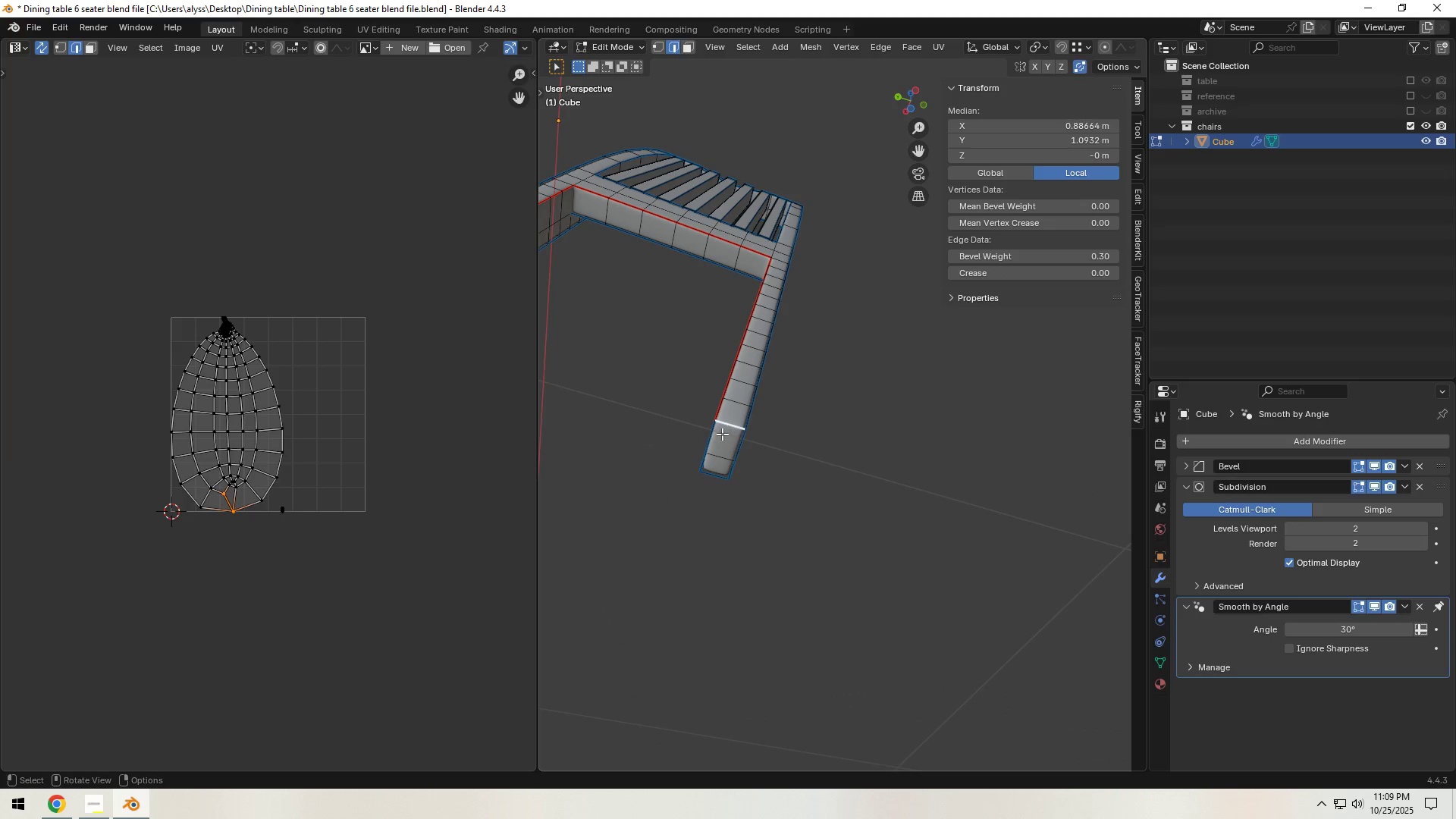 
hold_key(key=ShiftLeft, duration=1.5)
left_click([711, 440])
 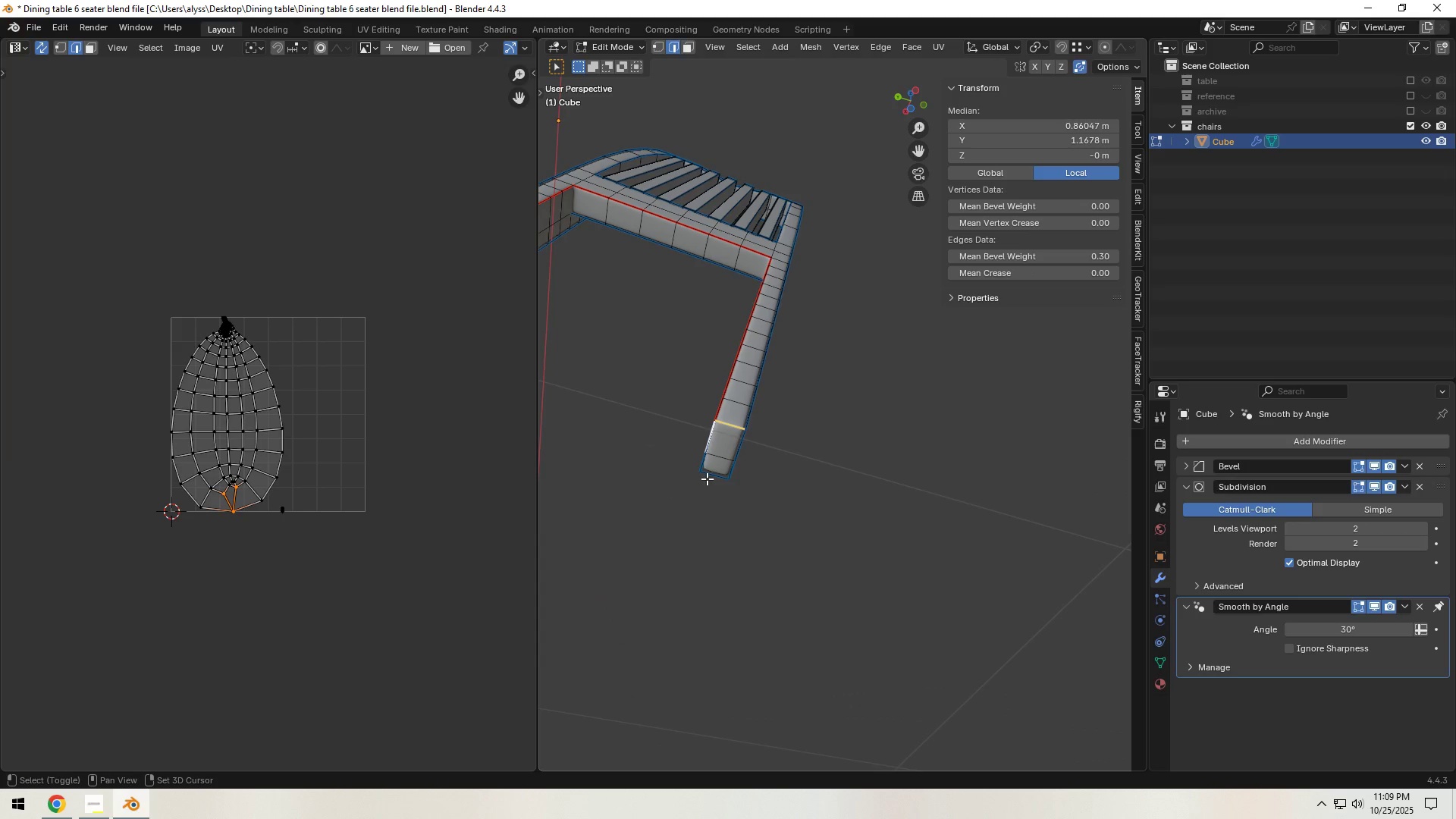 
left_click([707, 479])
 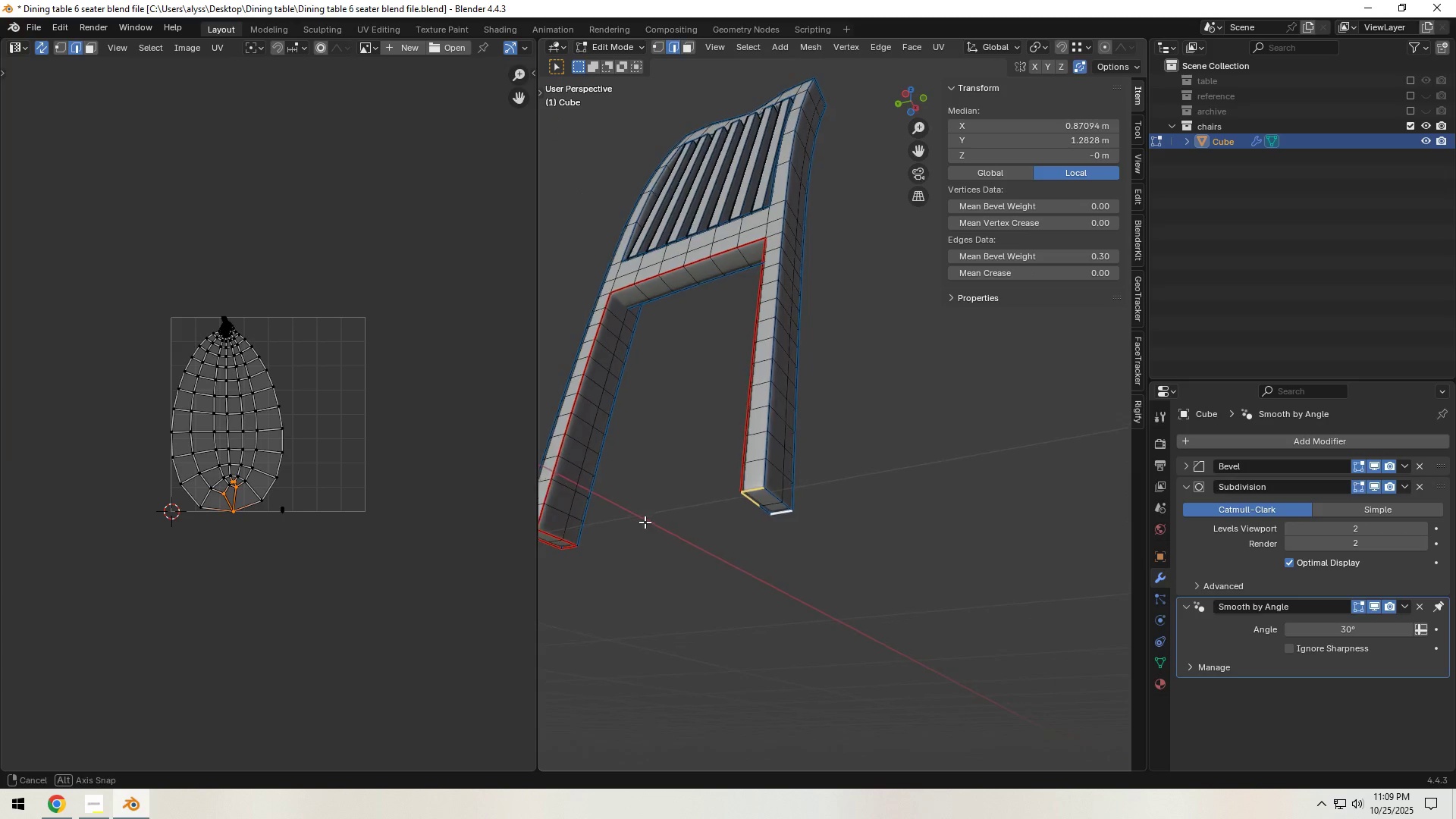 
hold_key(key=ShiftLeft, duration=0.67)
left_click([741, 508])
 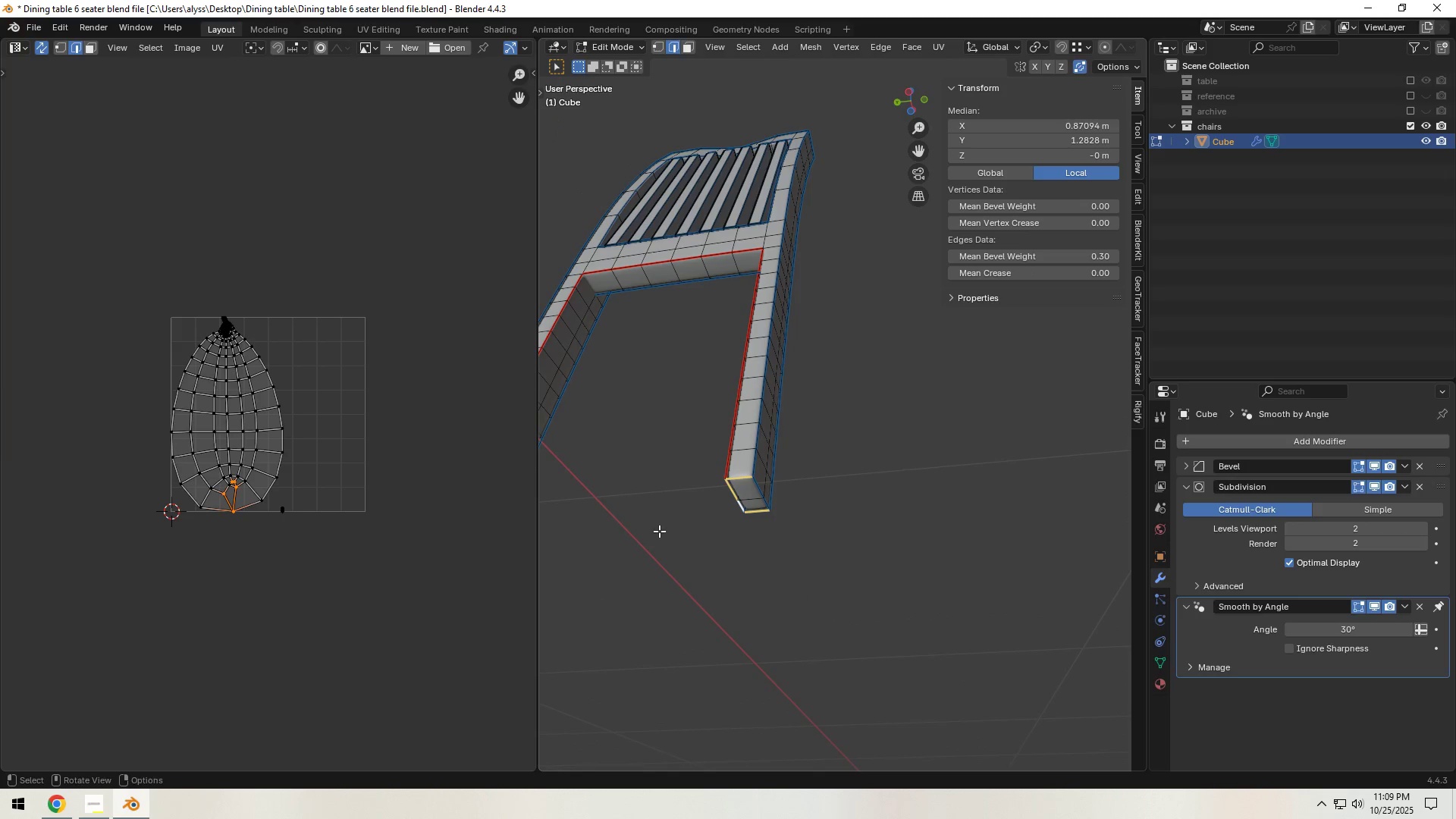 
hold_key(key=ShiftLeft, duration=0.9)
 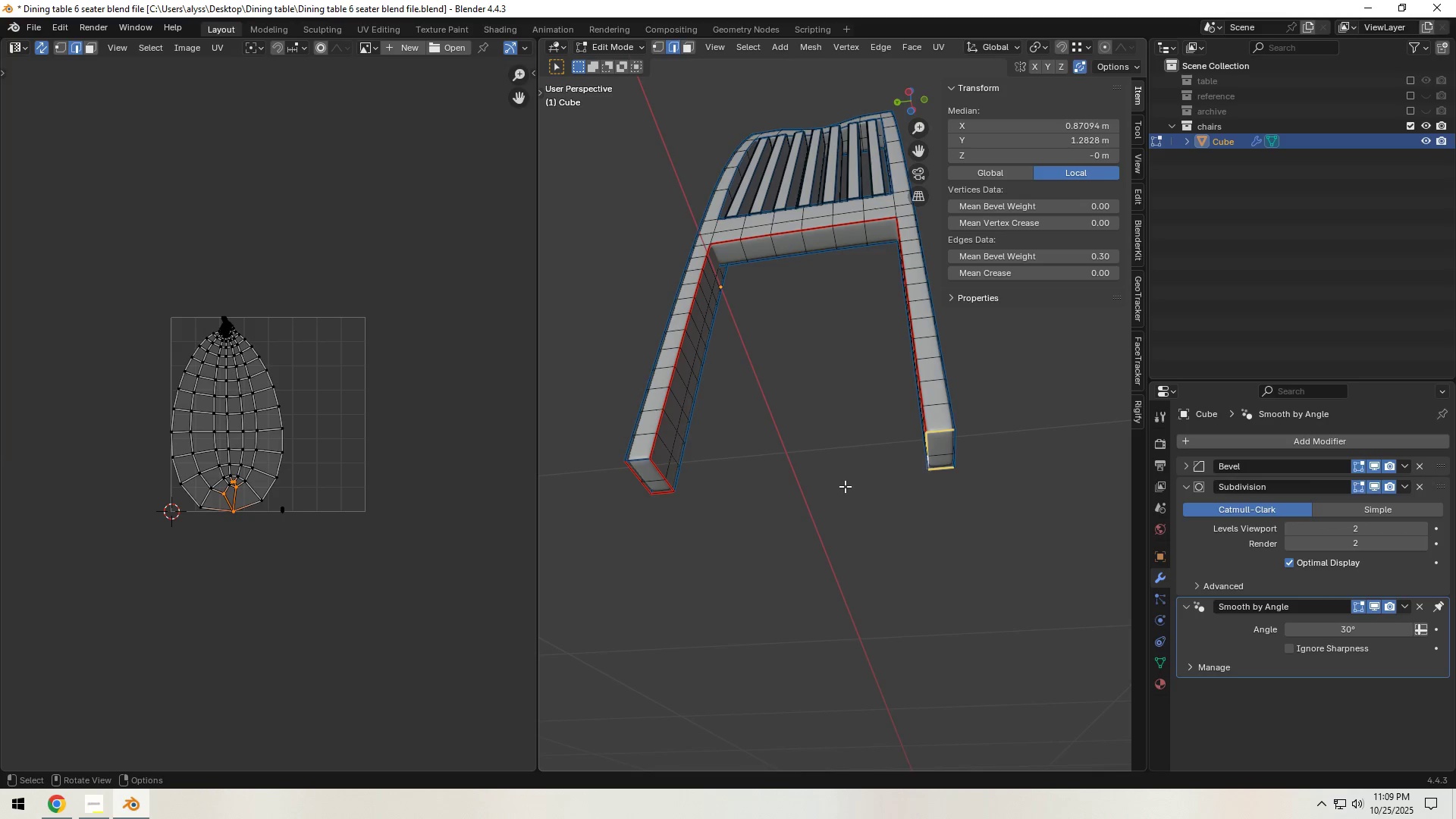 
hold_key(key=ShiftLeft, duration=1.5)
left_click([941, 431])
 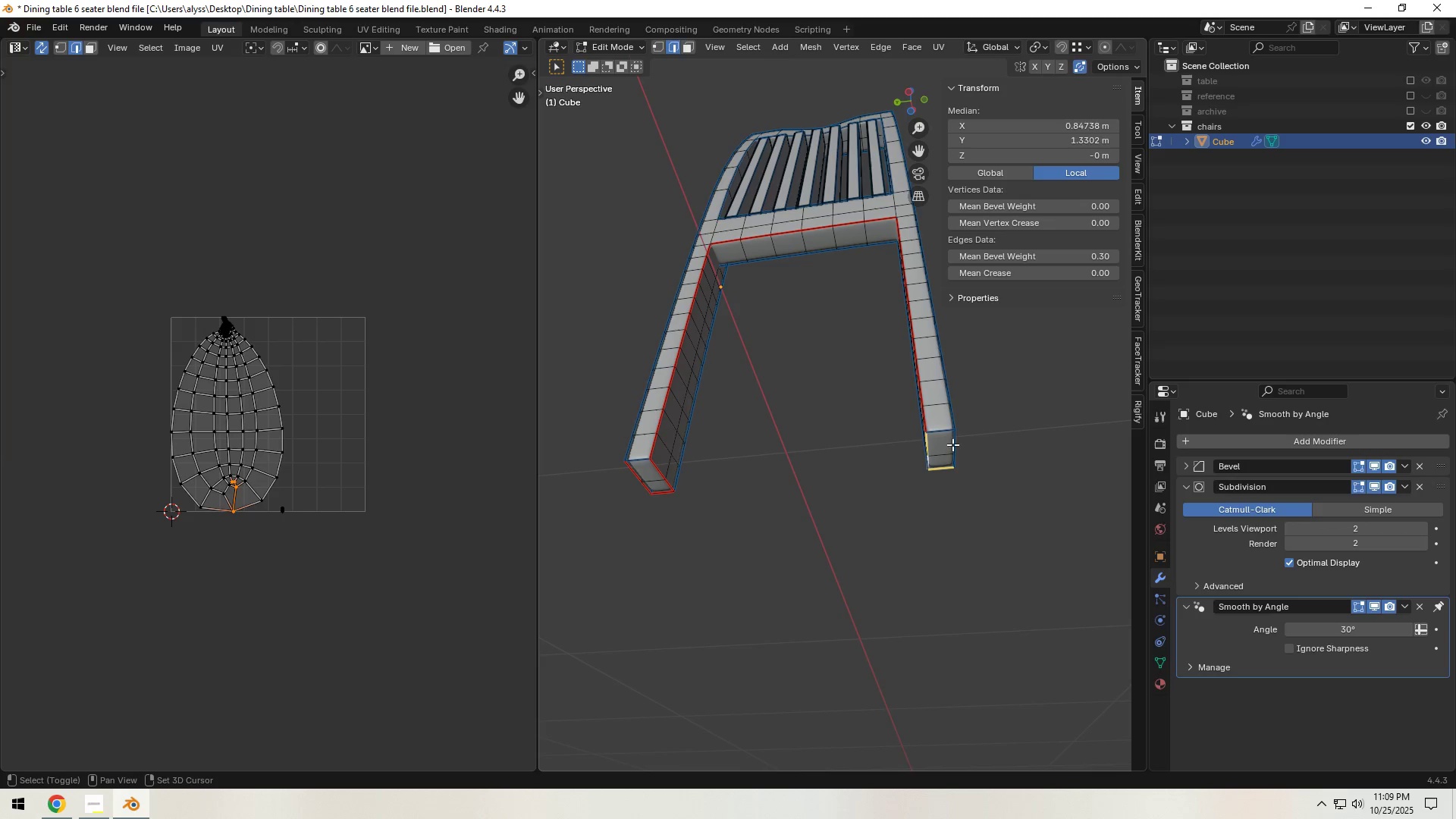 
double_click([952, 444])
 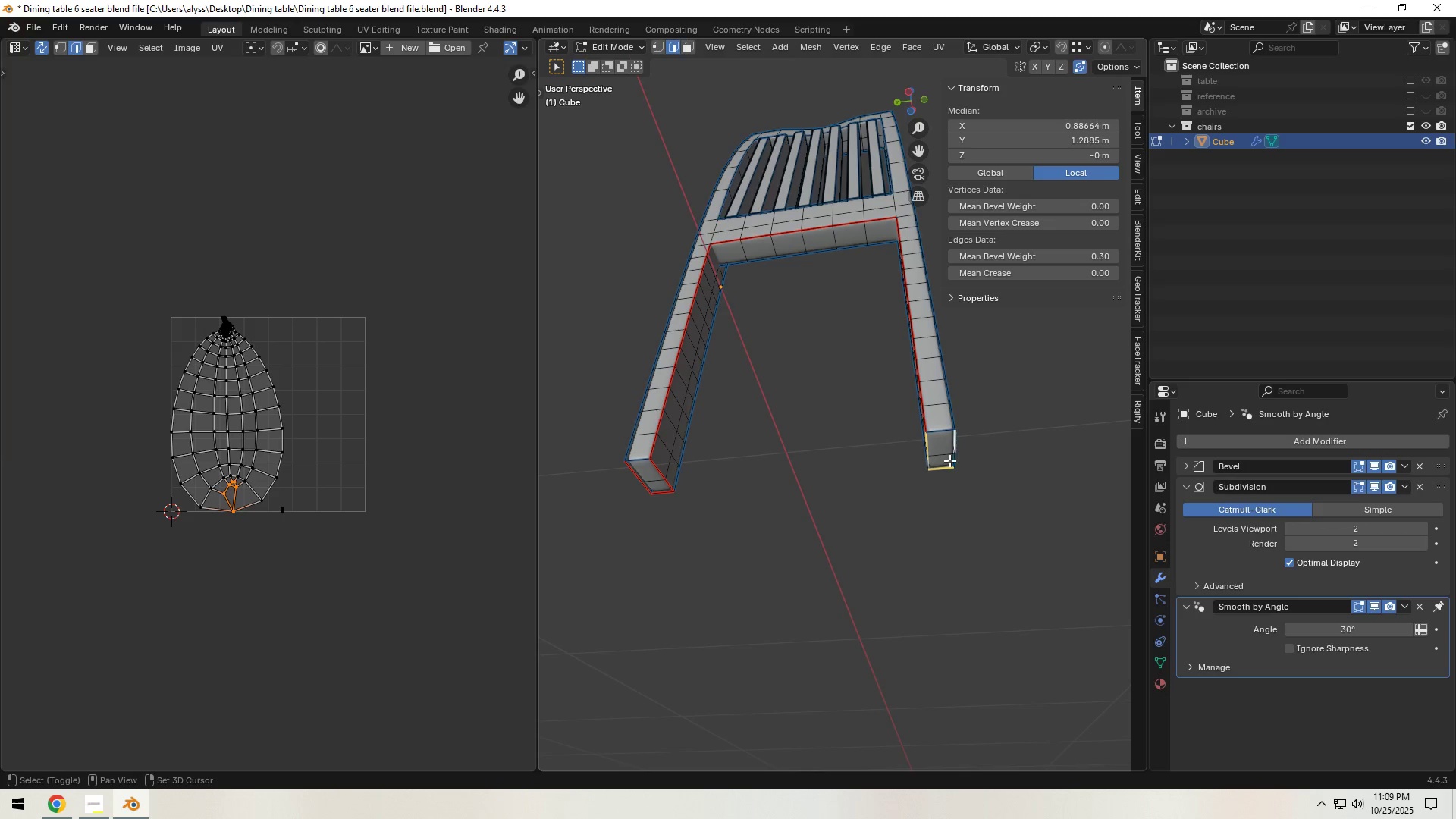 
left_click([949, 460])
 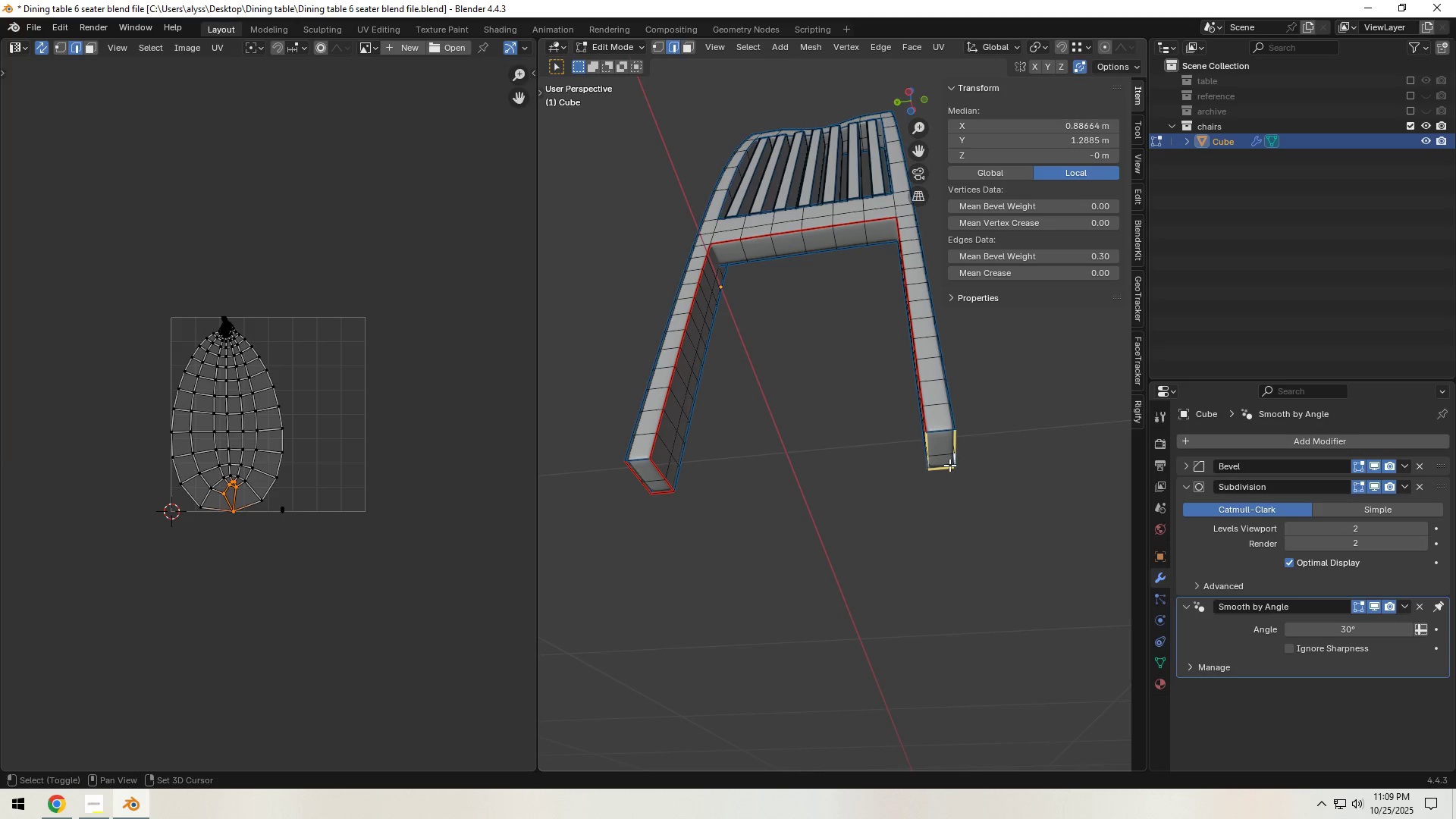 
key(Shift+ShiftLeft)
 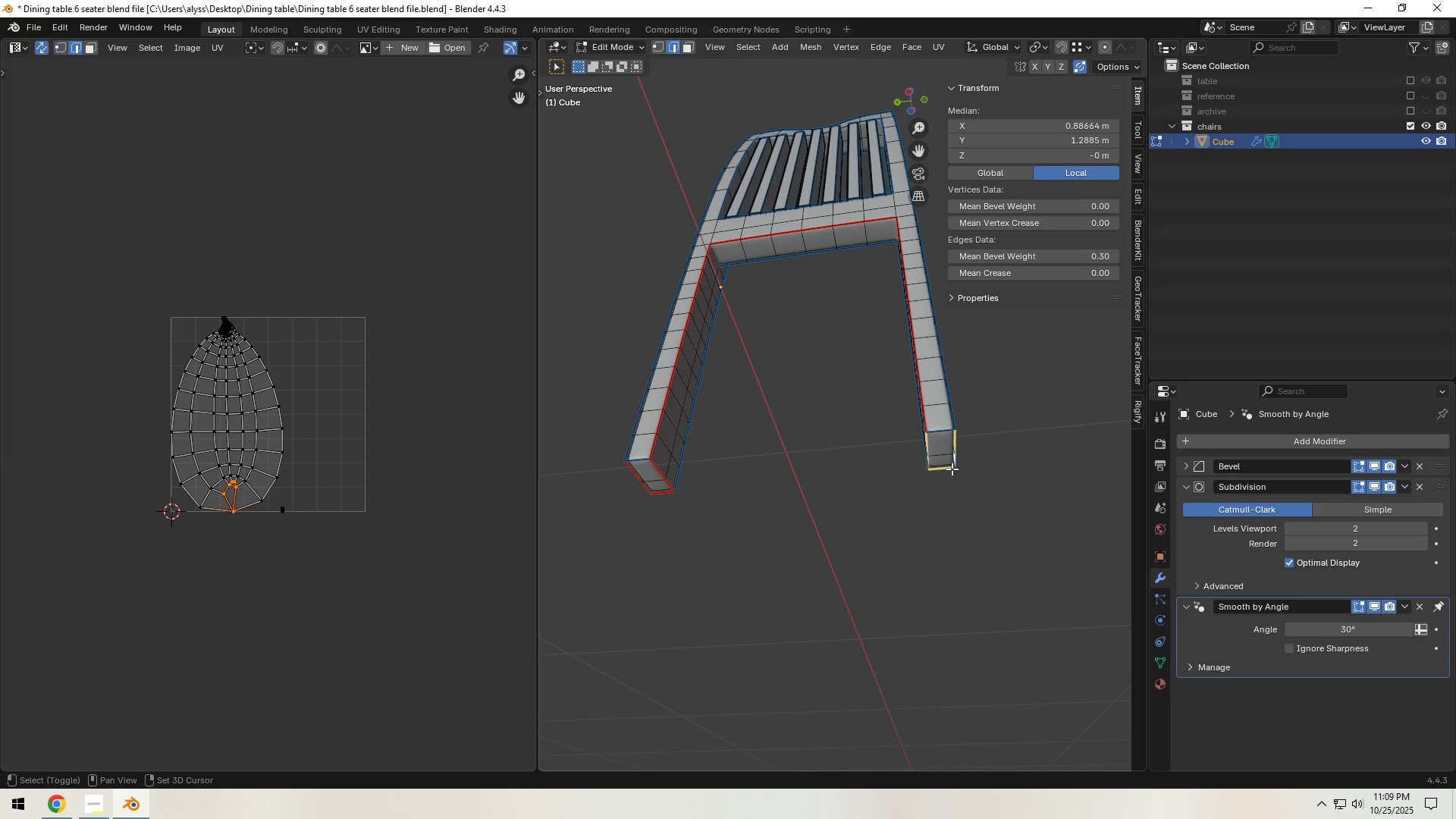 
key(Shift+ShiftLeft)
 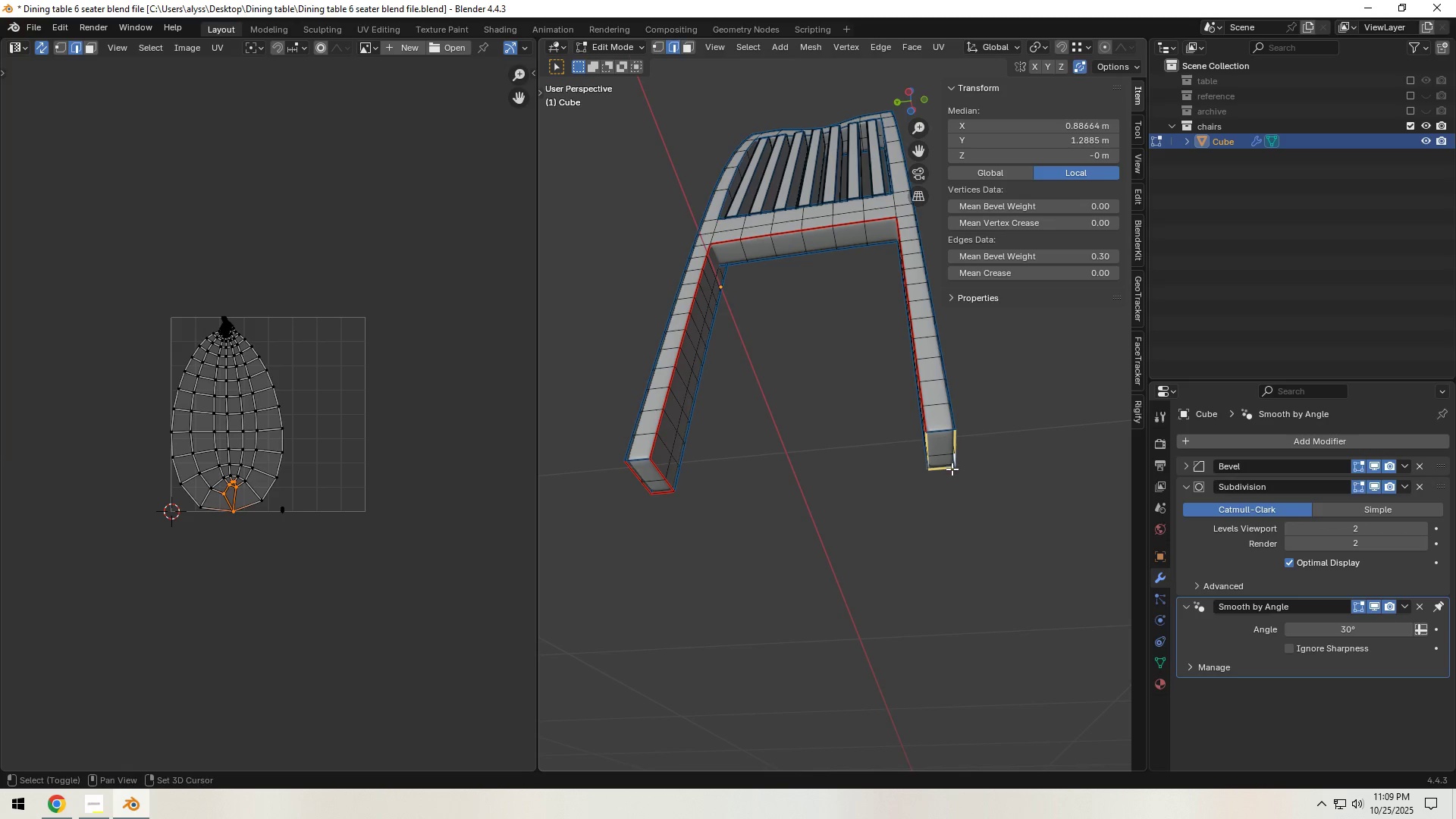 
key(Shift+ShiftLeft)
 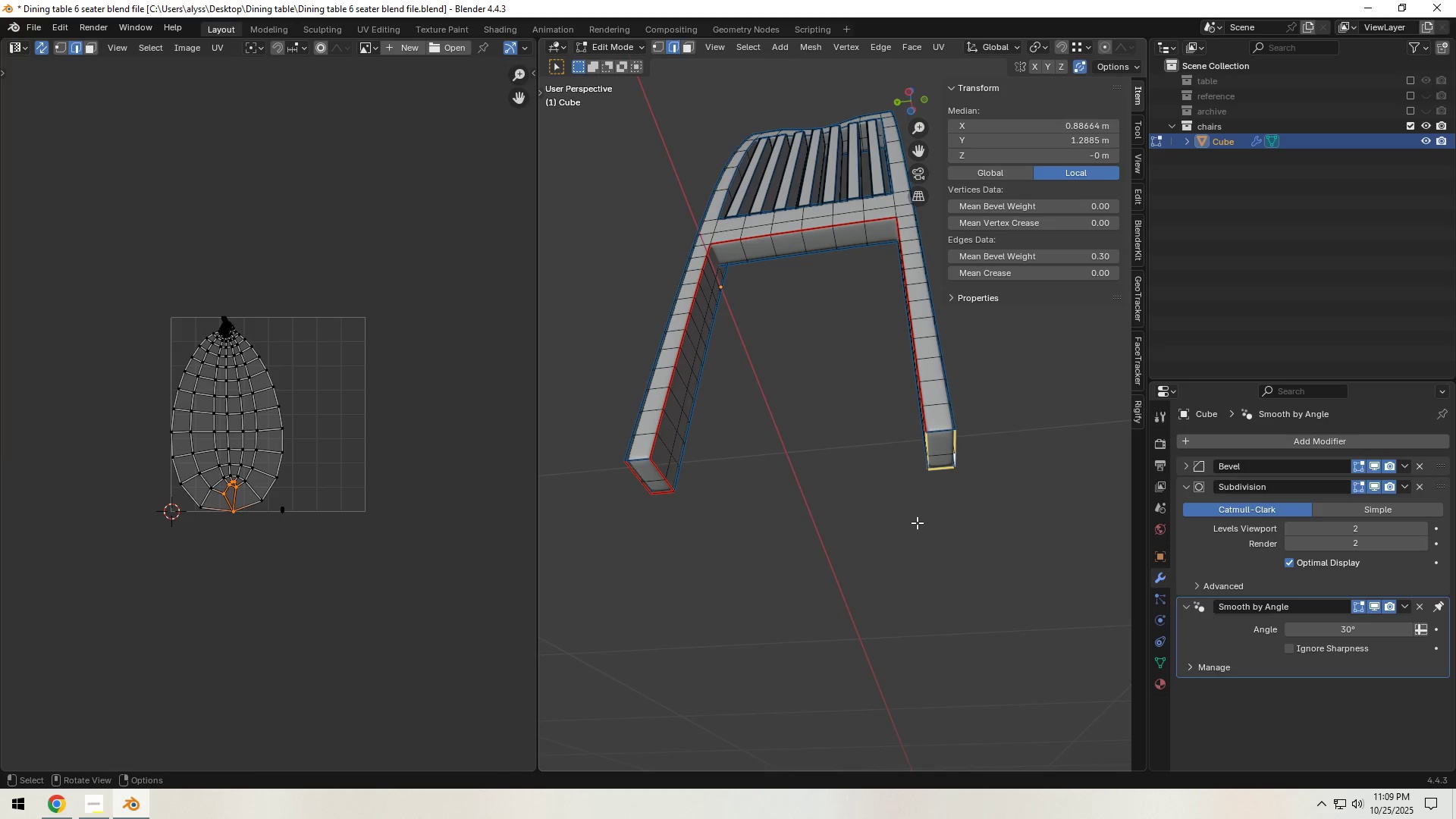 
key(Control+E)
 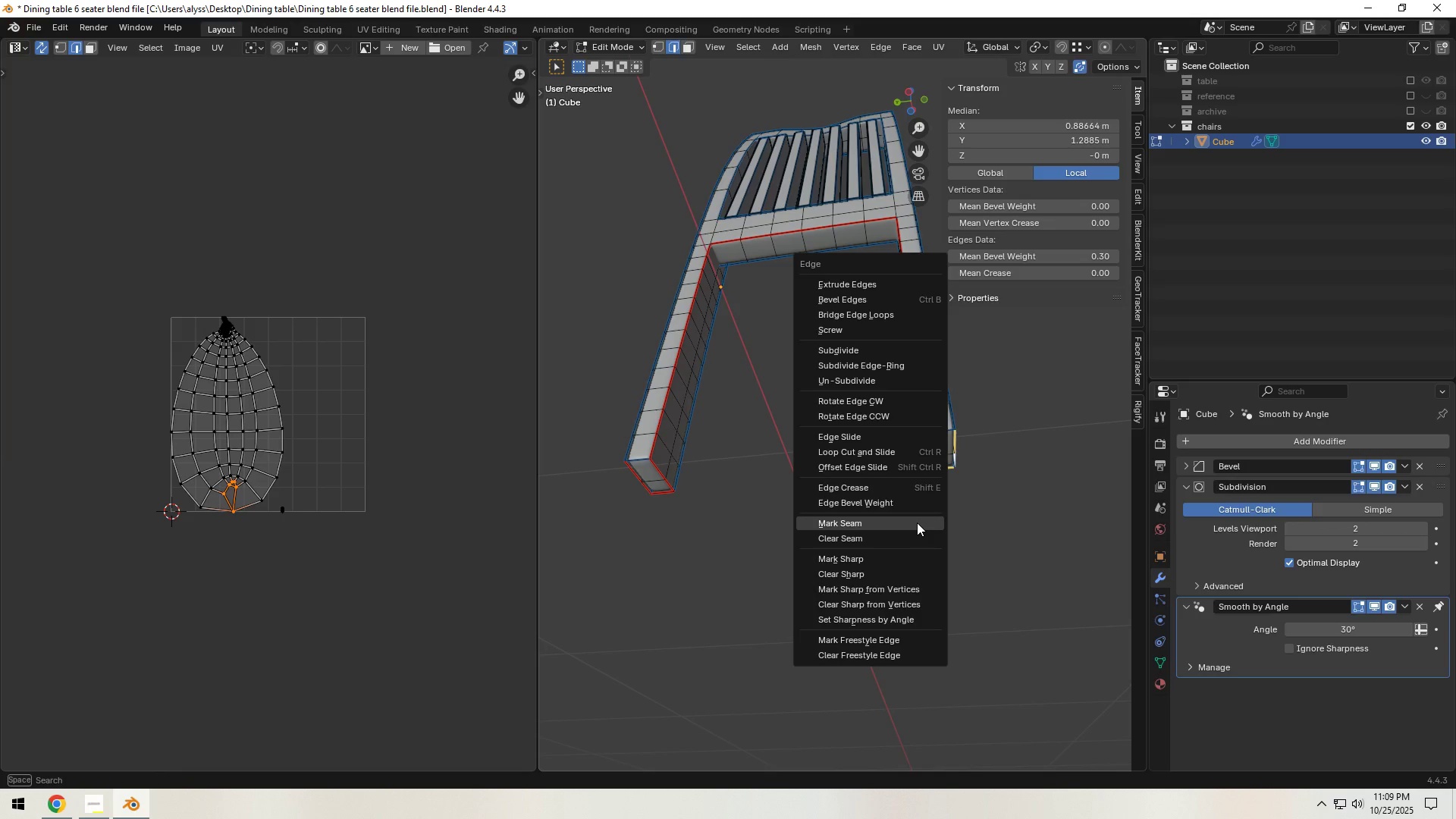 
left_click([917, 522])
 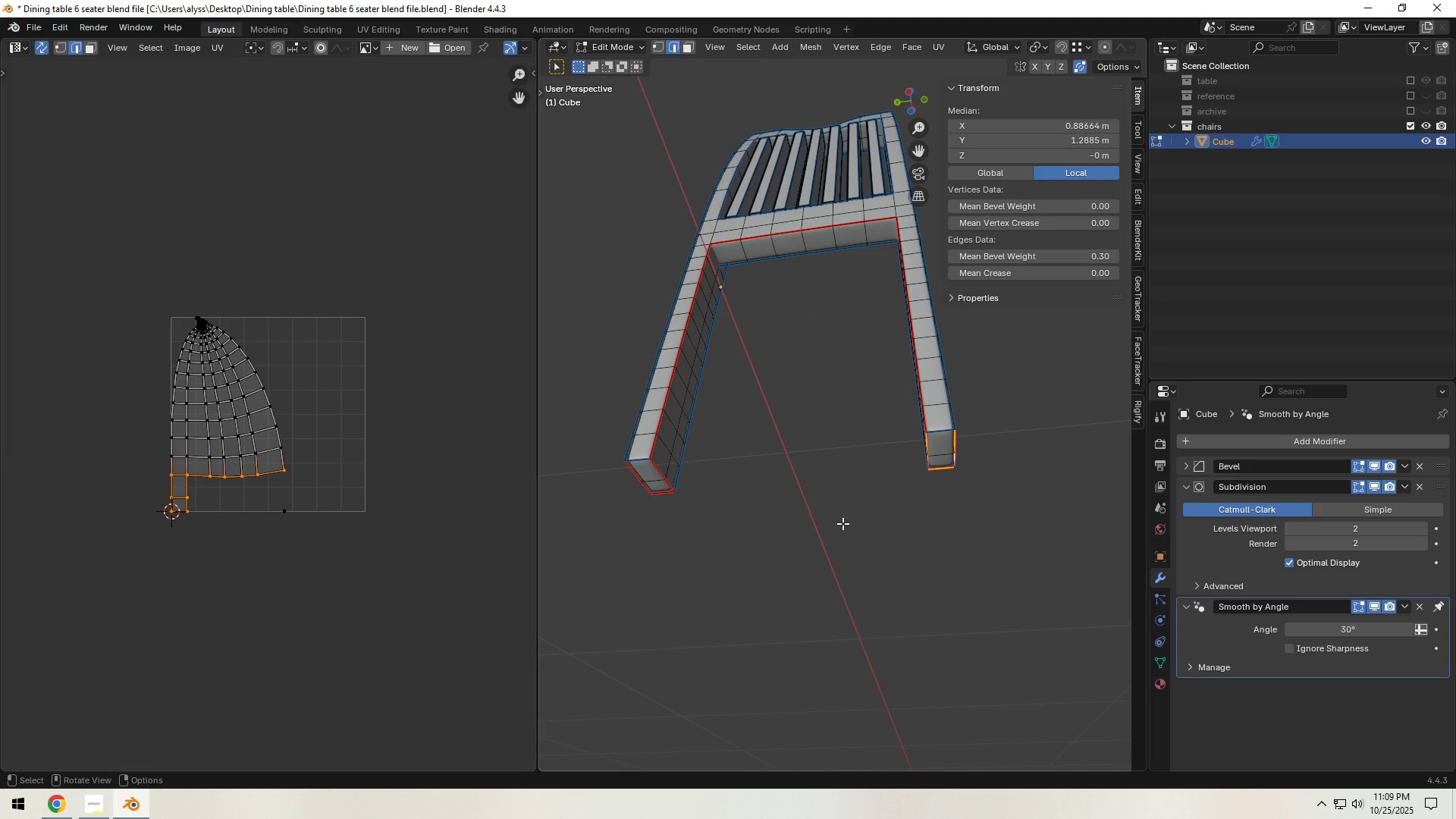 
left_click([843, 523])
 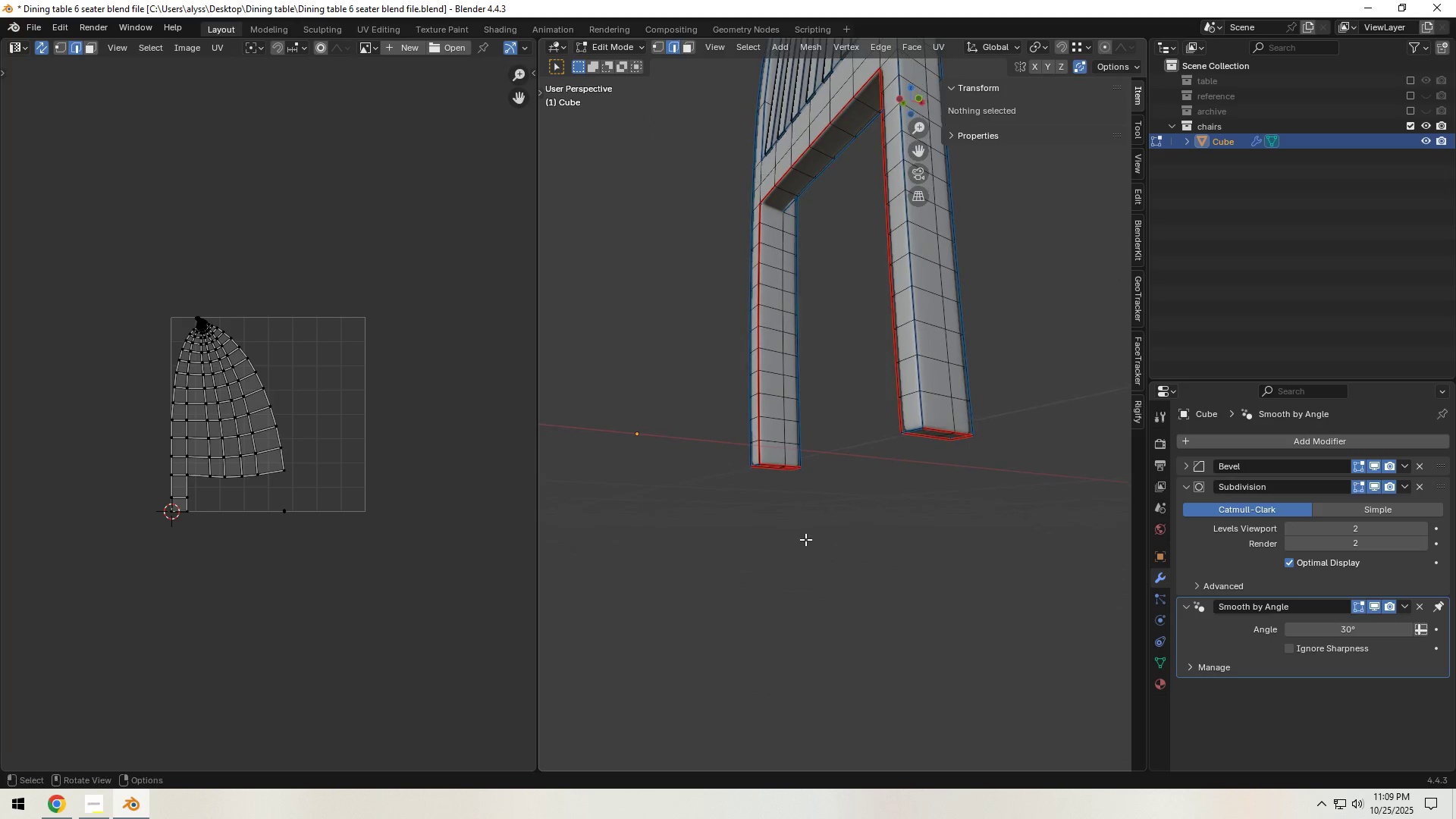 
hold_key(key=ShiftLeft, duration=0.98)
 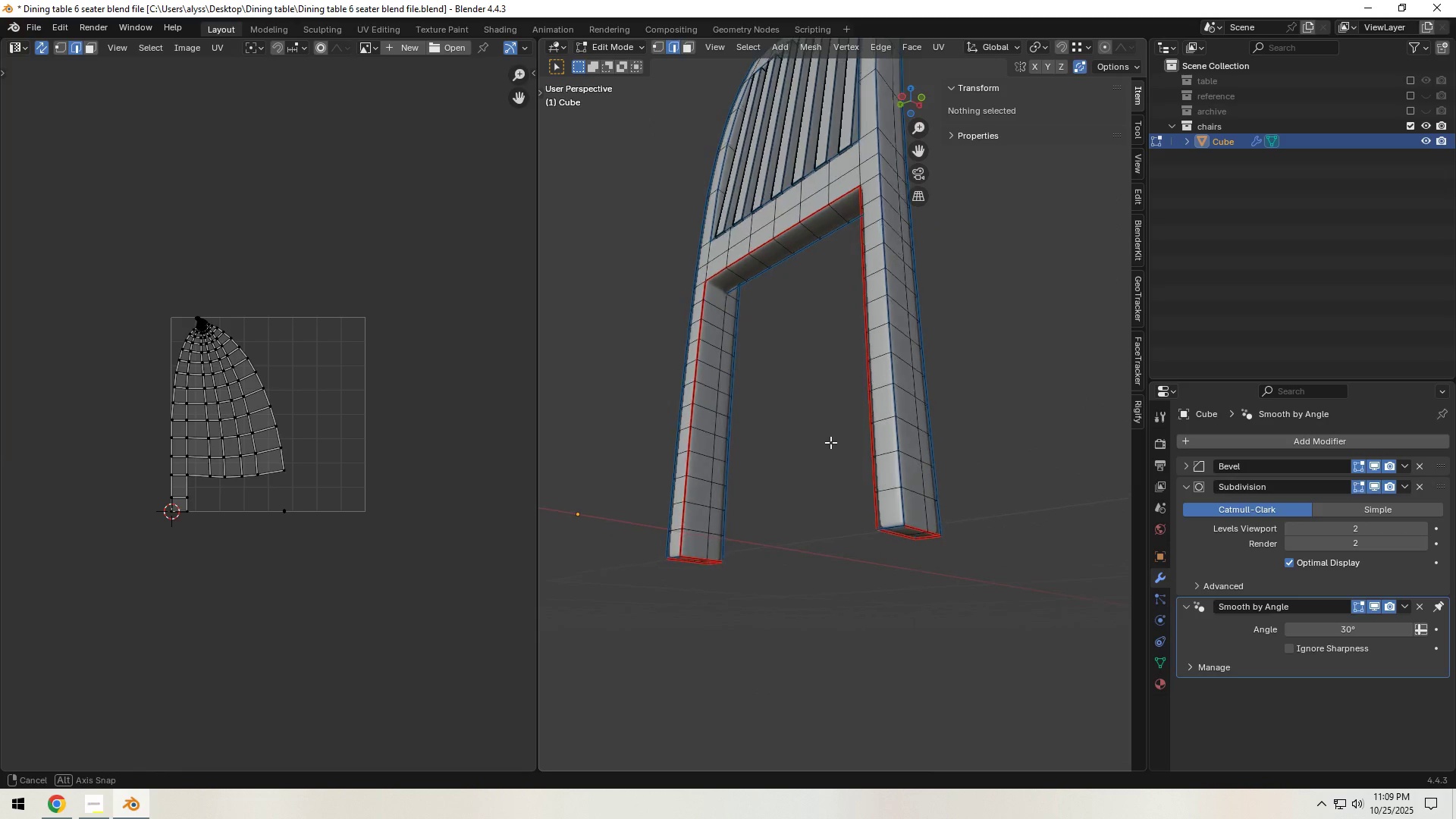 
hold_key(key=ShiftLeft, duration=0.63)
 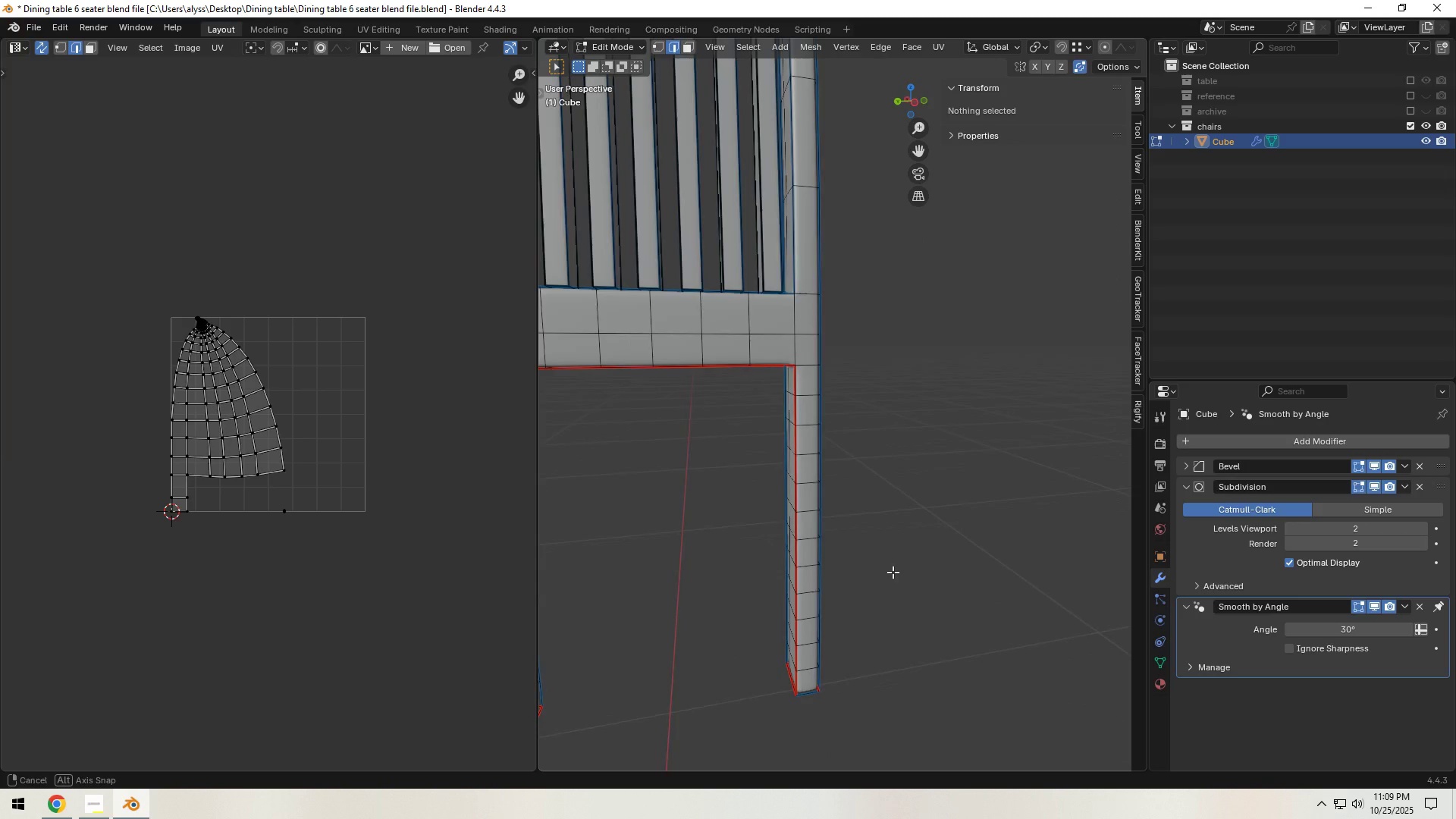 
hold_key(key=ShiftLeft, duration=0.83)
 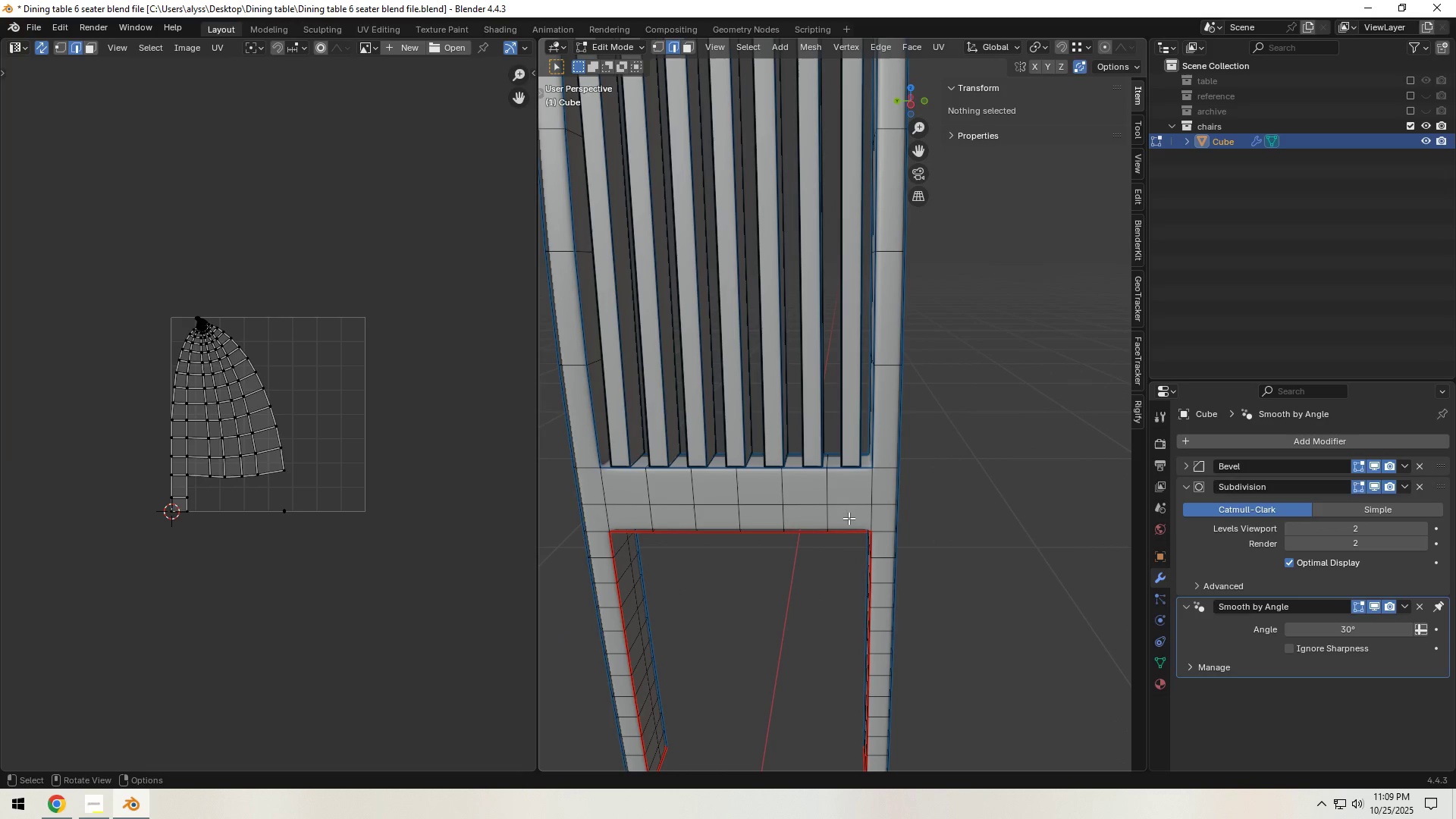 
hold_key(key=AltLeft, duration=0.61)
 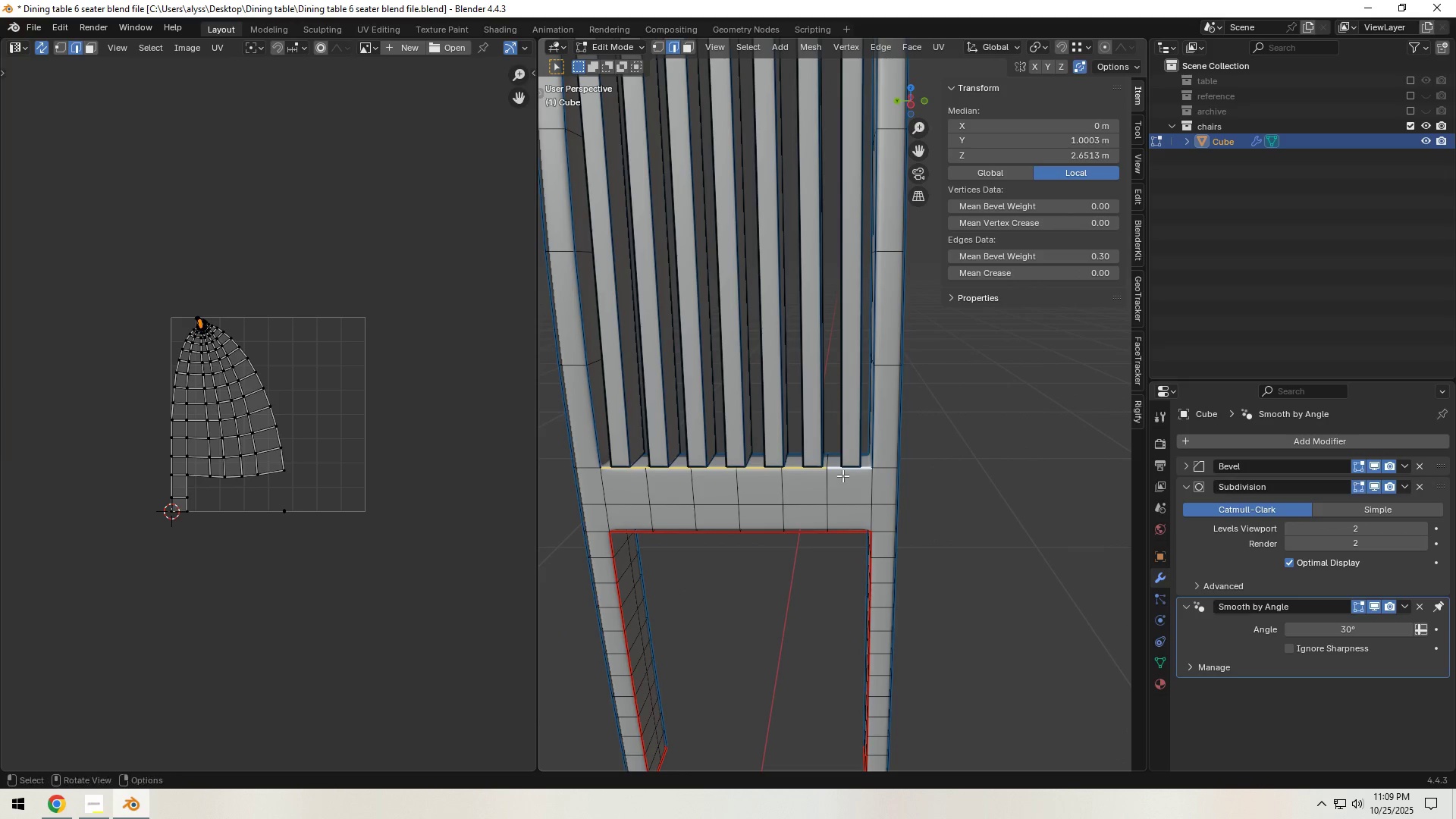 
hold_key(key=ShiftLeft, duration=0.42)
 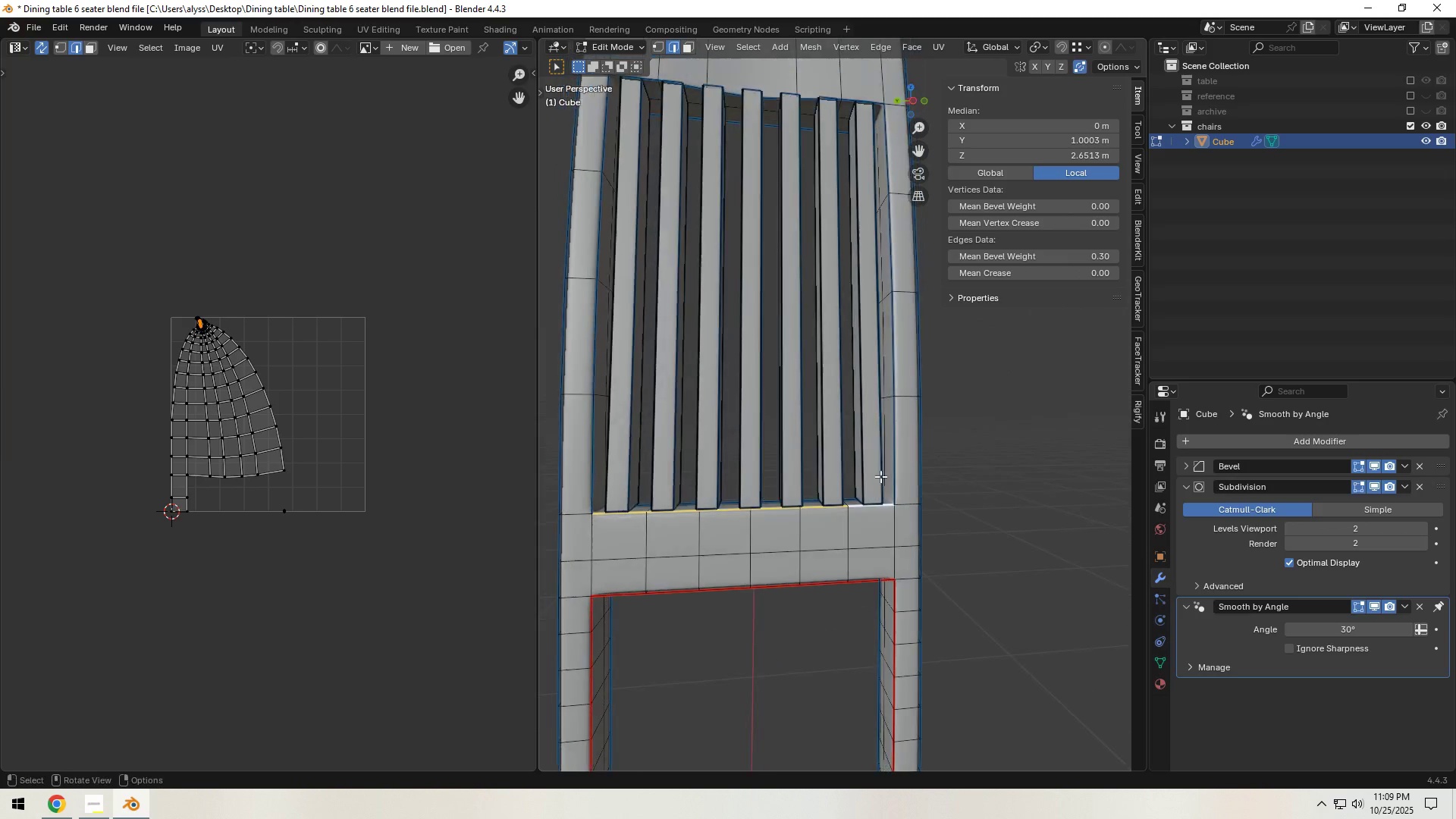 
hold_key(key=ShiftLeft, duration=2.86)
hold_key(key=AltLeft, duration=0.58)
left_click([904, 433])
 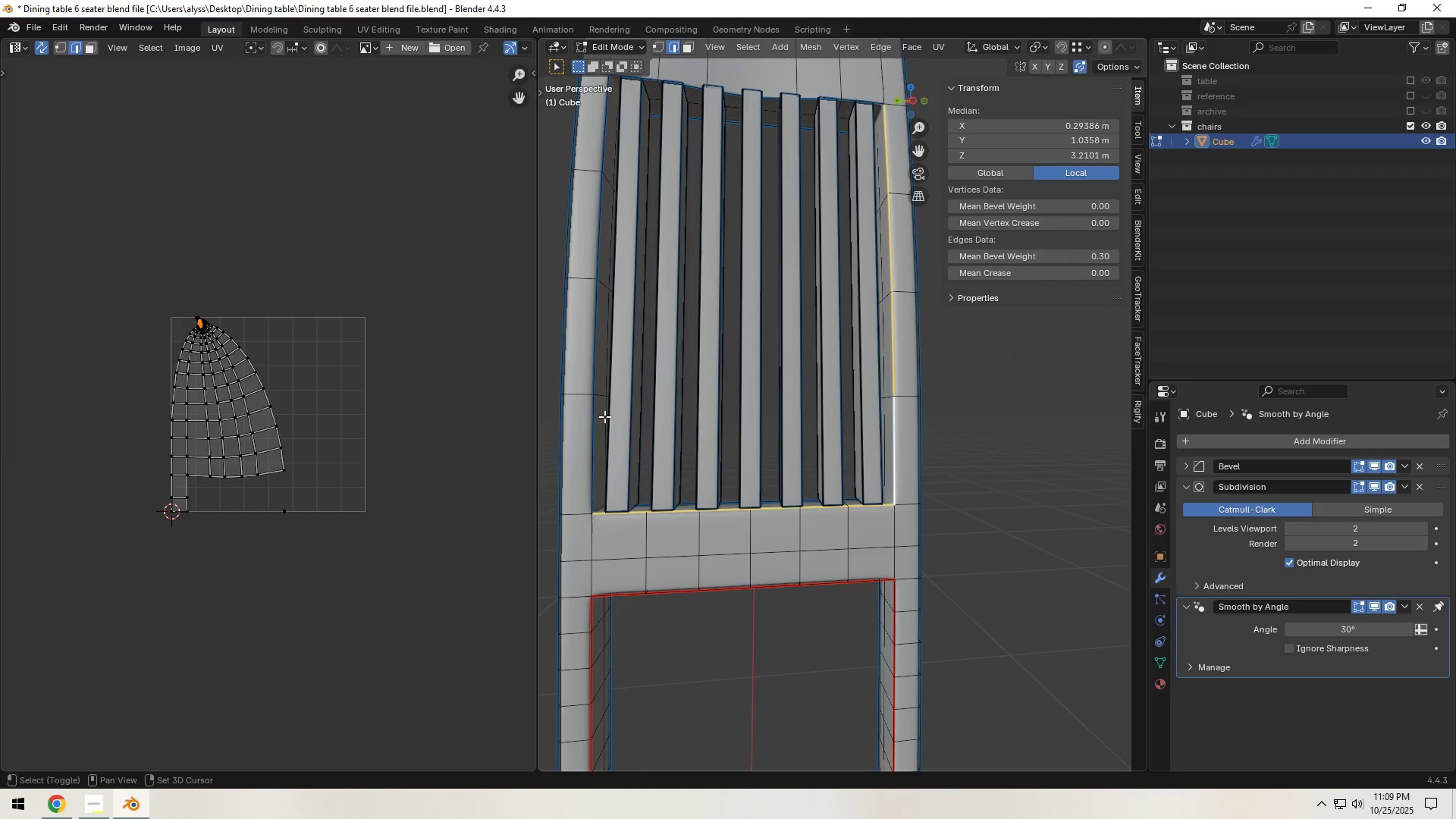 
hold_key(key=AltLeft, duration=0.63)
left_click([586, 425])
 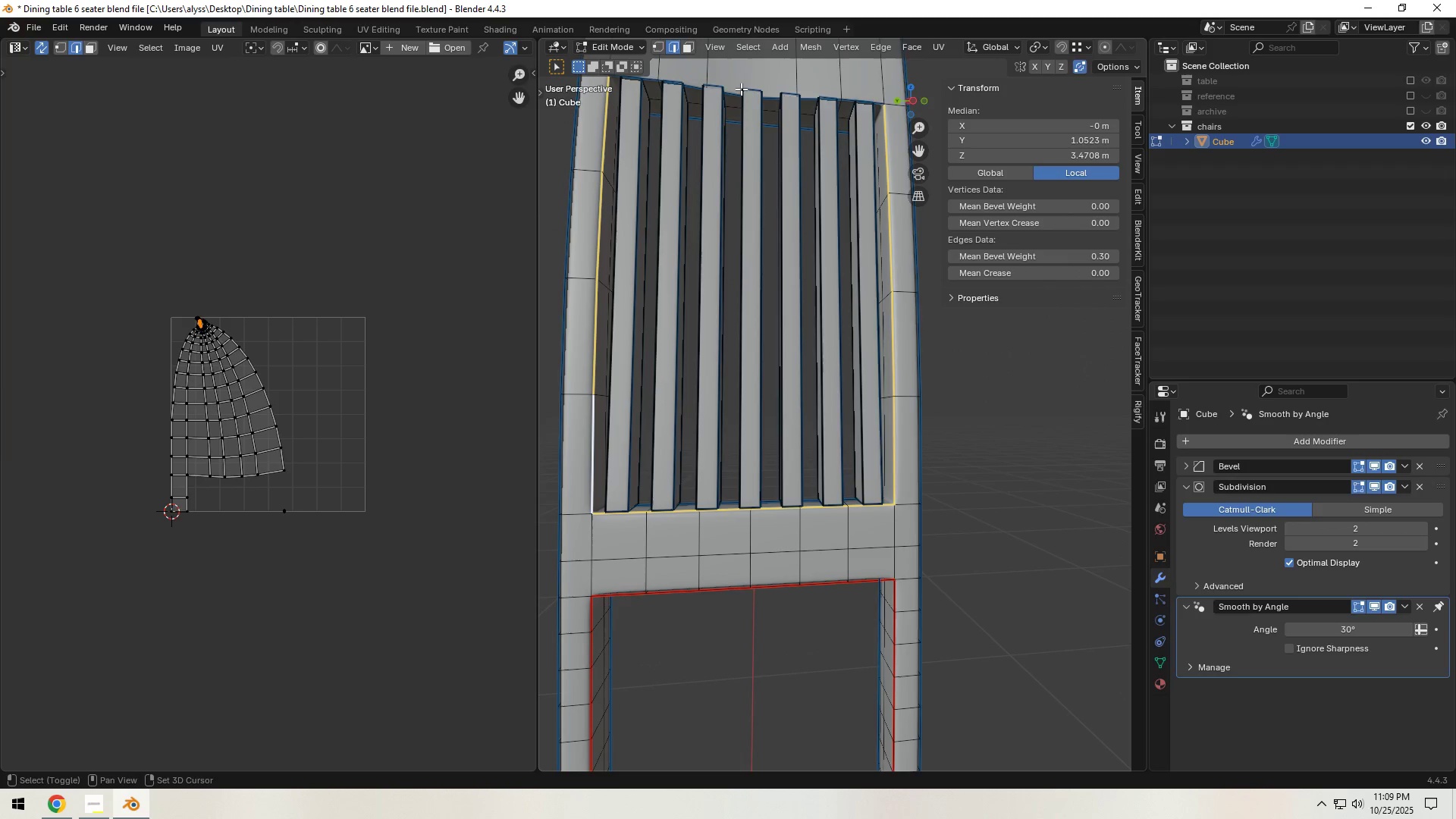 
hold_key(key=AltLeft, duration=0.64)
left_click([772, 90])
 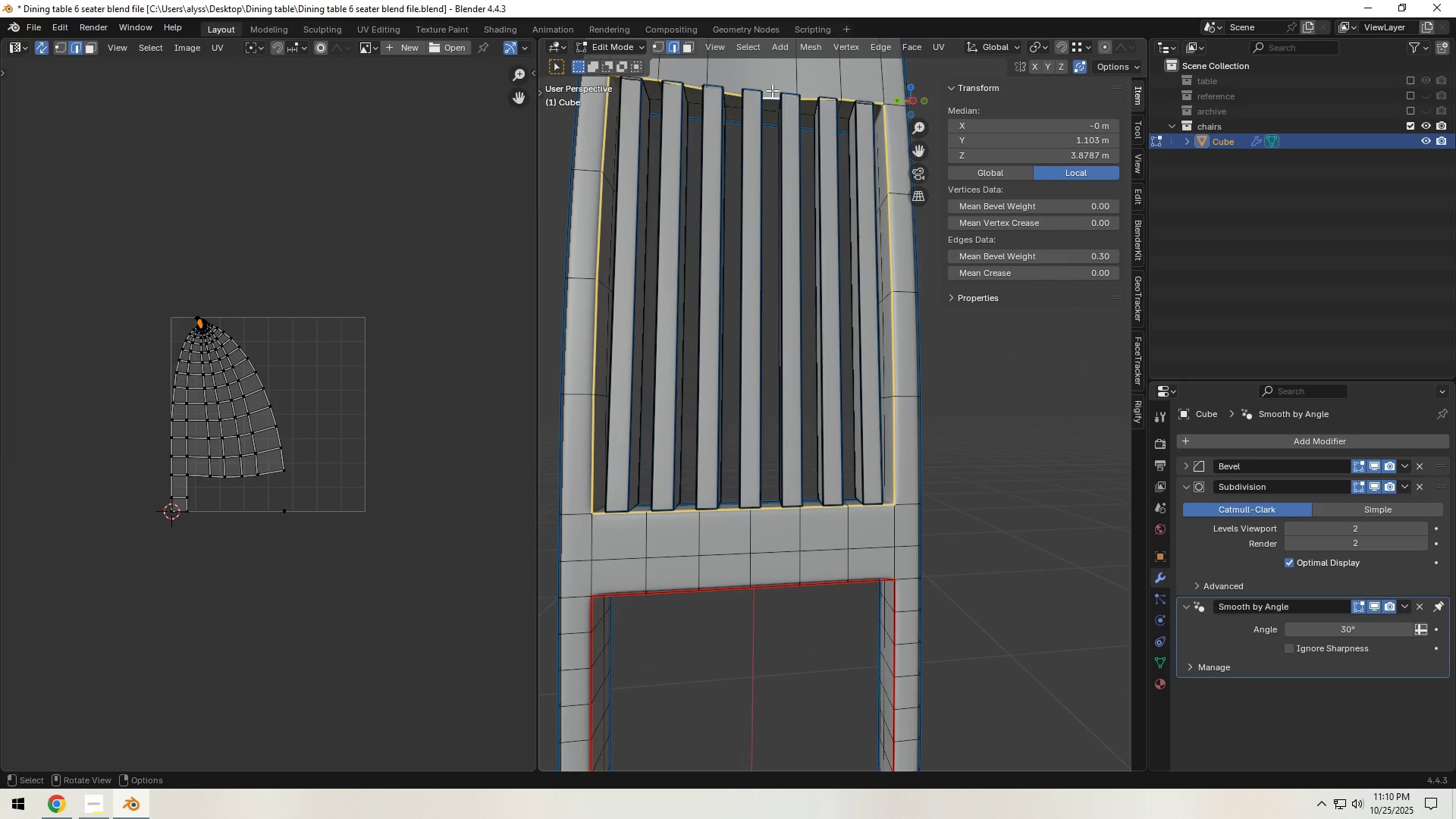 
key(Control+E)
 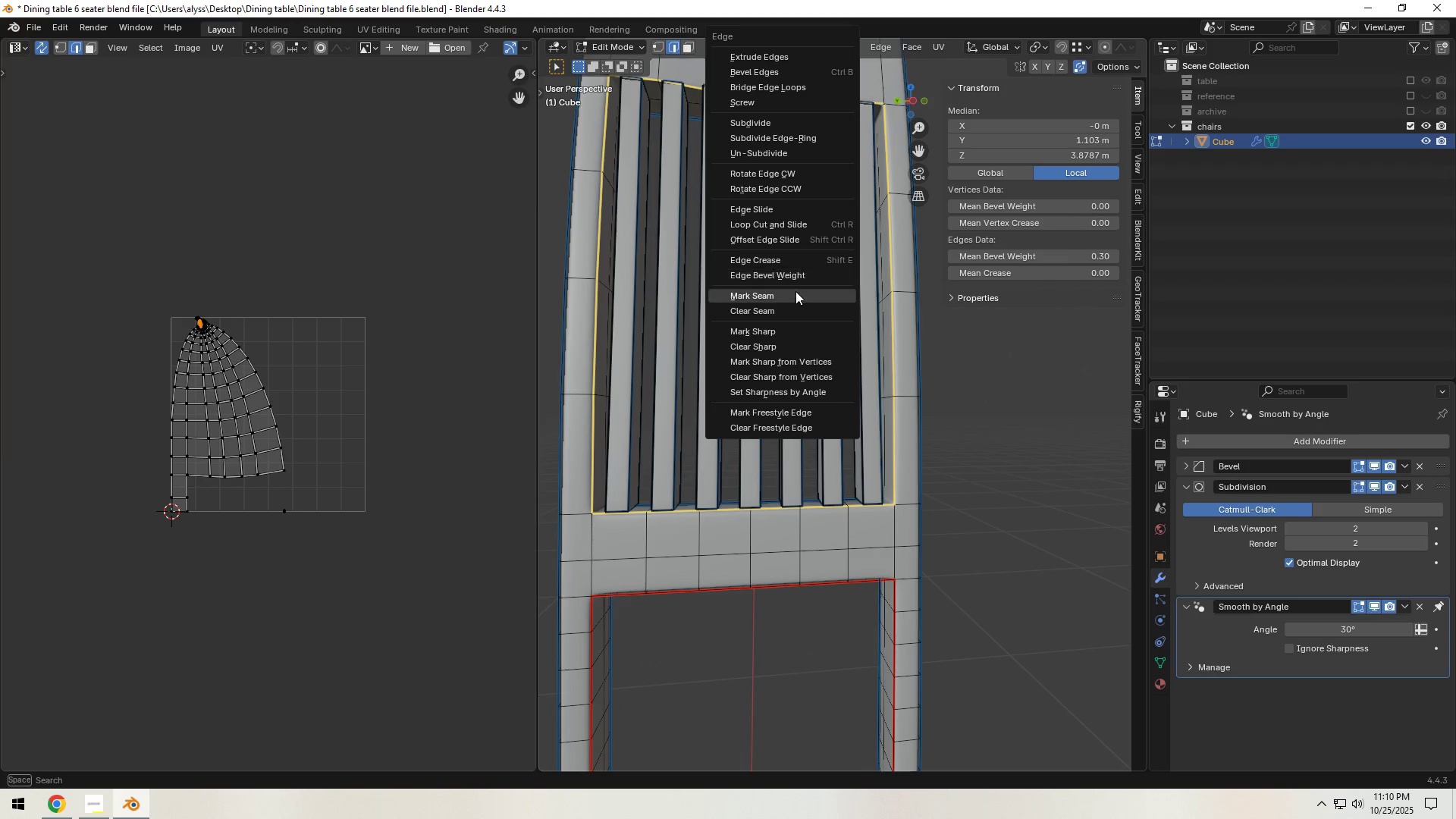 
left_click([795, 291])
 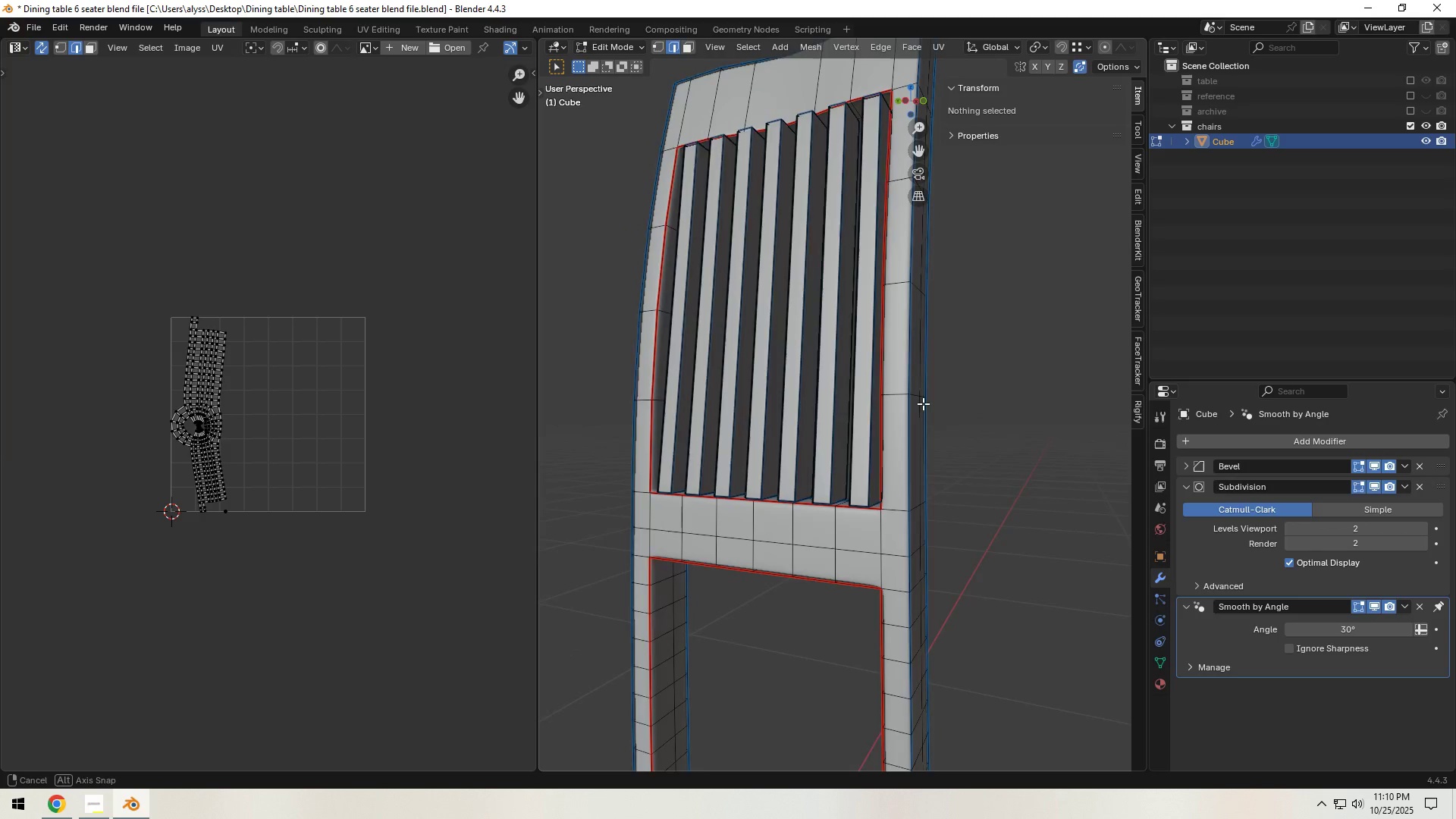 
hold_key(key=ShiftLeft, duration=0.77)
 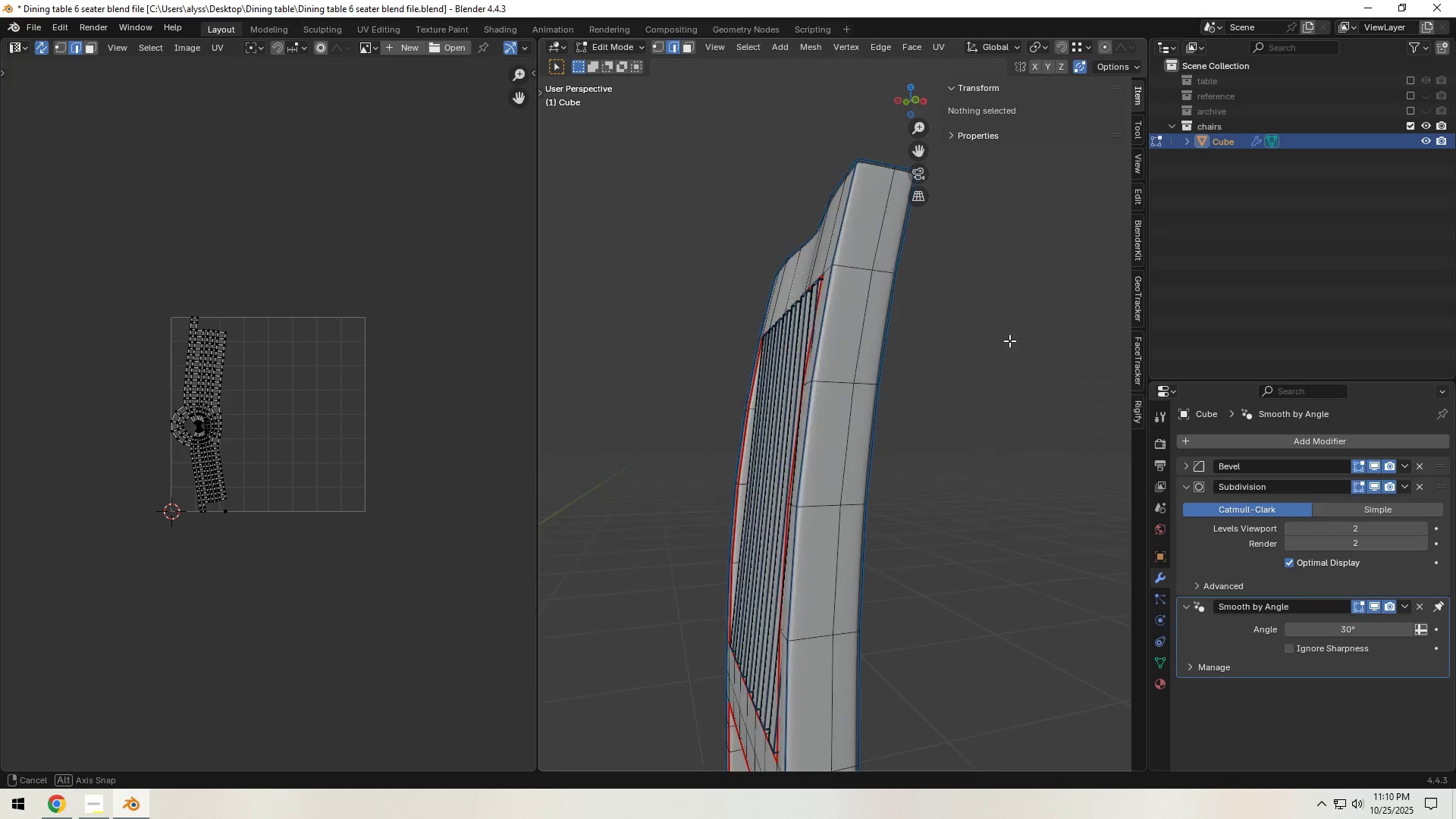 
wait(7.75)
 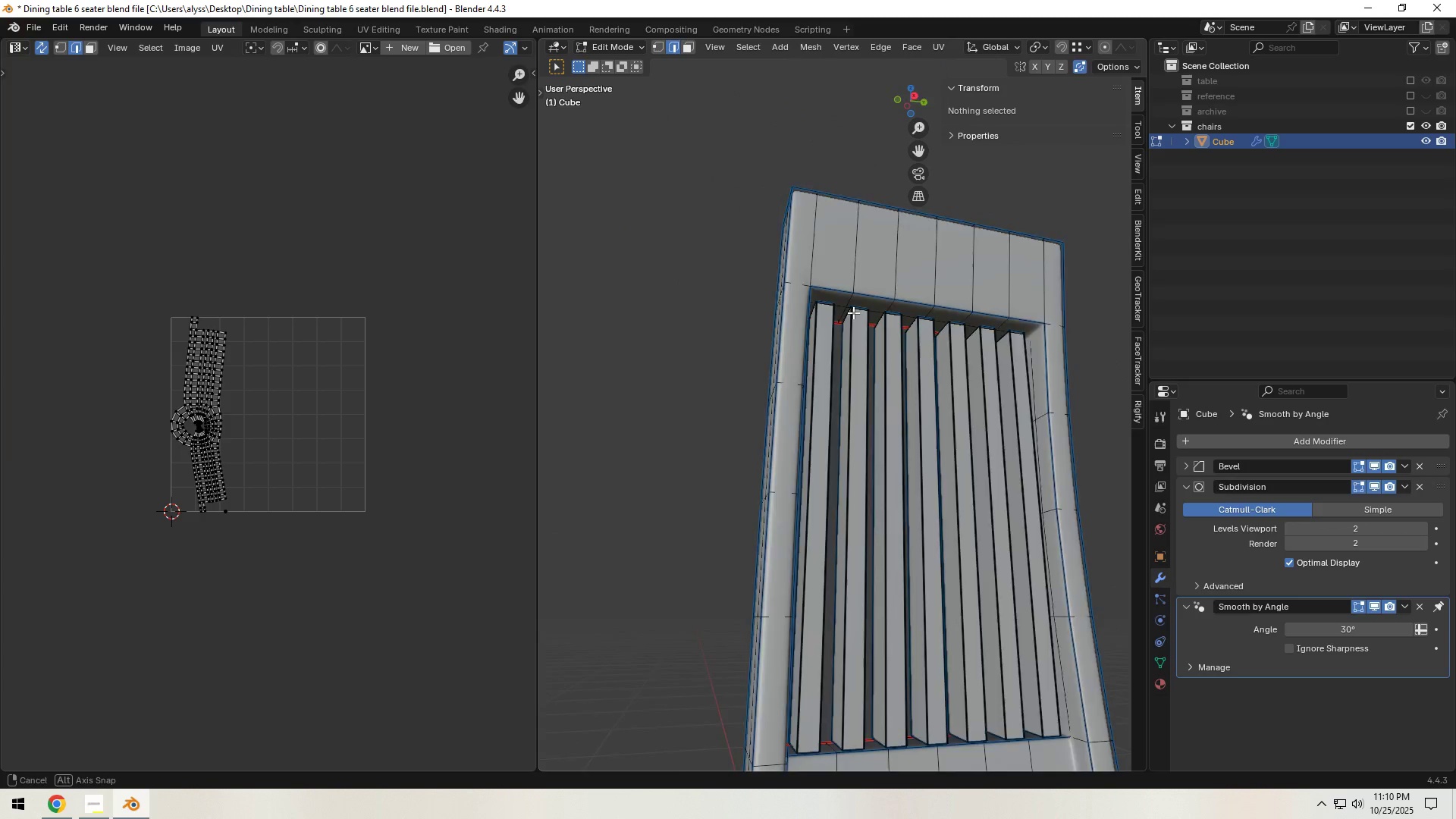 
hold_key(key=ShiftLeft, duration=1.5)
left_click([808, 329])
 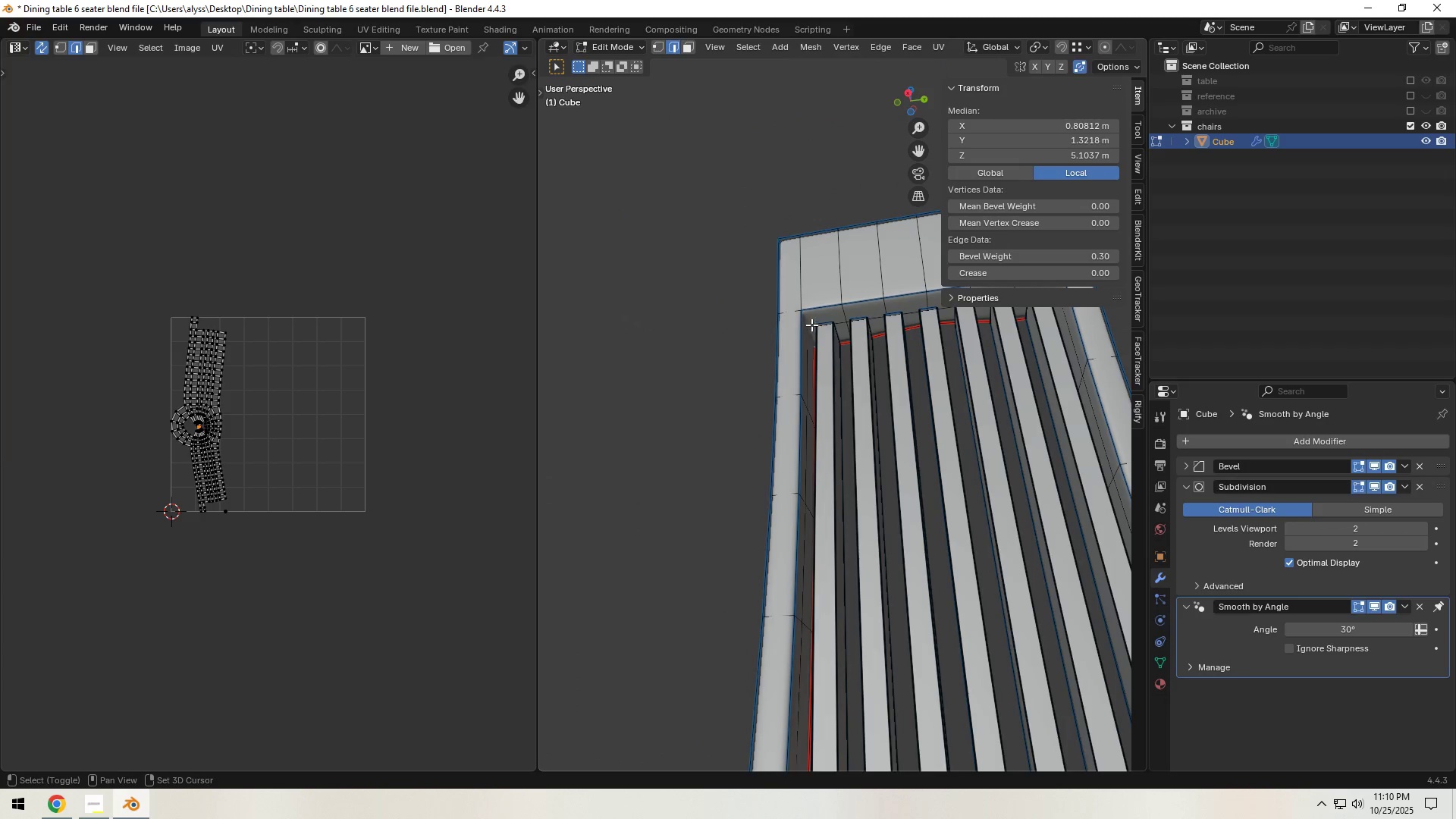 
left_click([805, 316])
 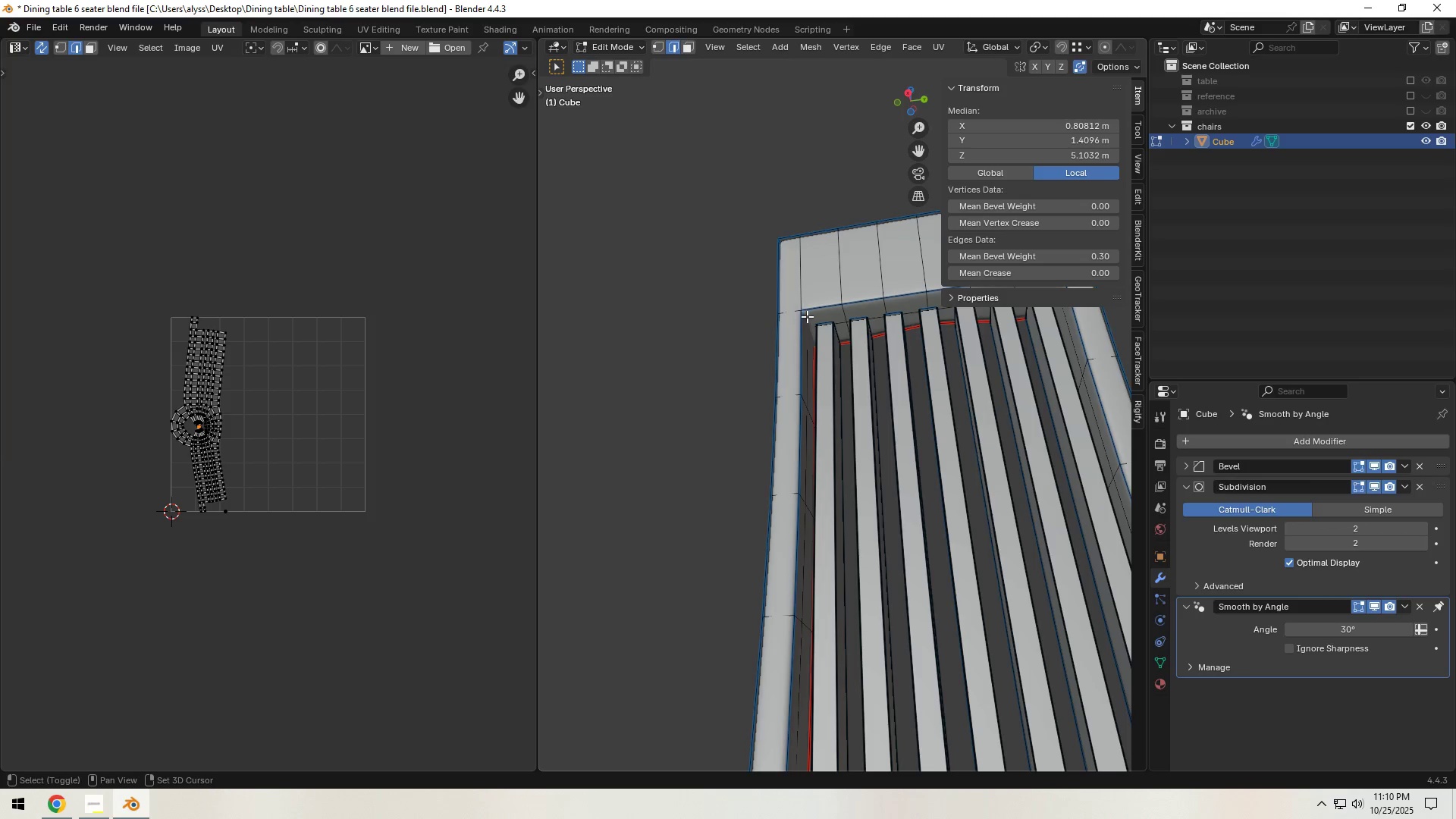 
key(Shift+ShiftLeft)
 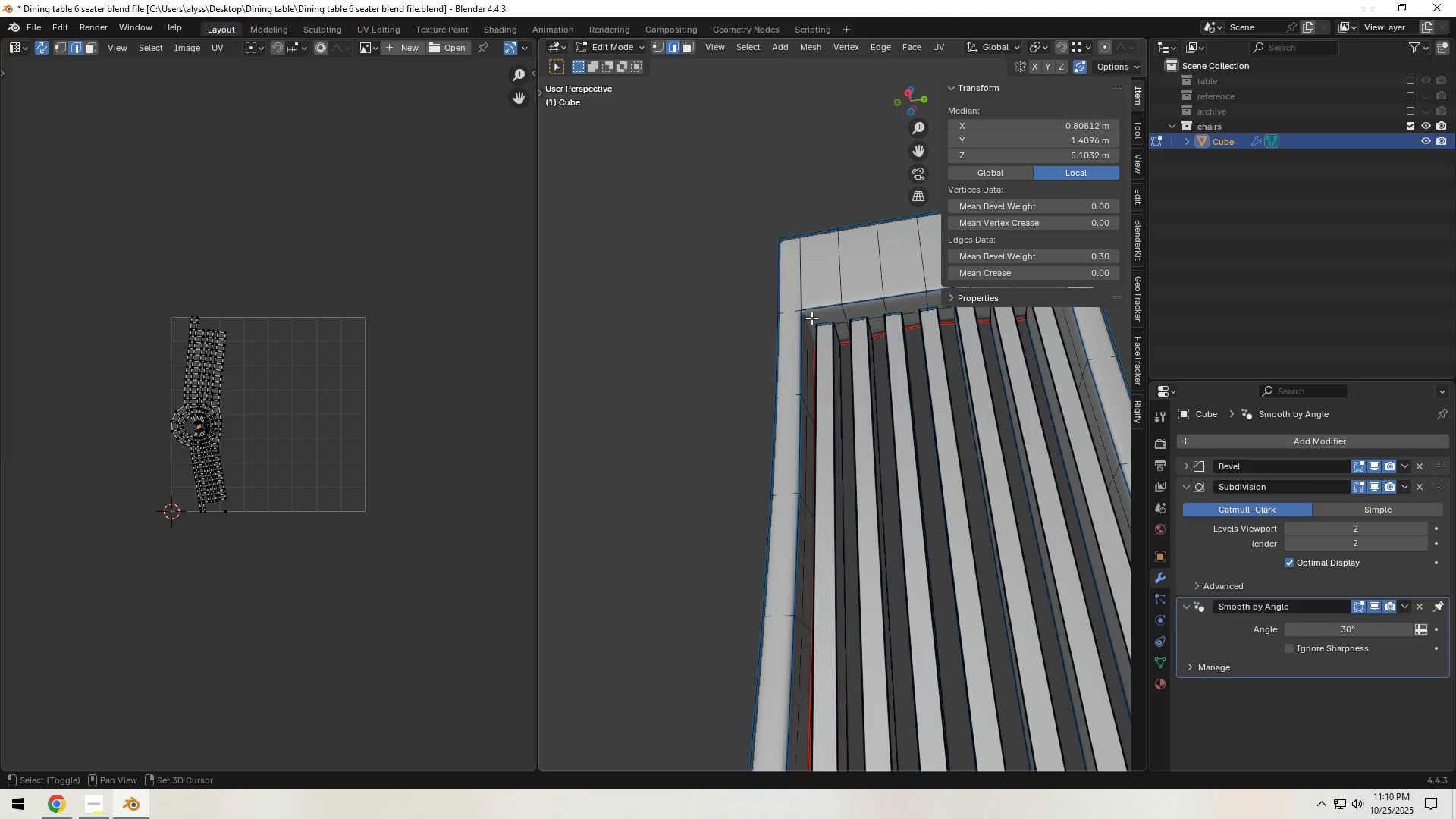 
key(Shift+ShiftLeft)
 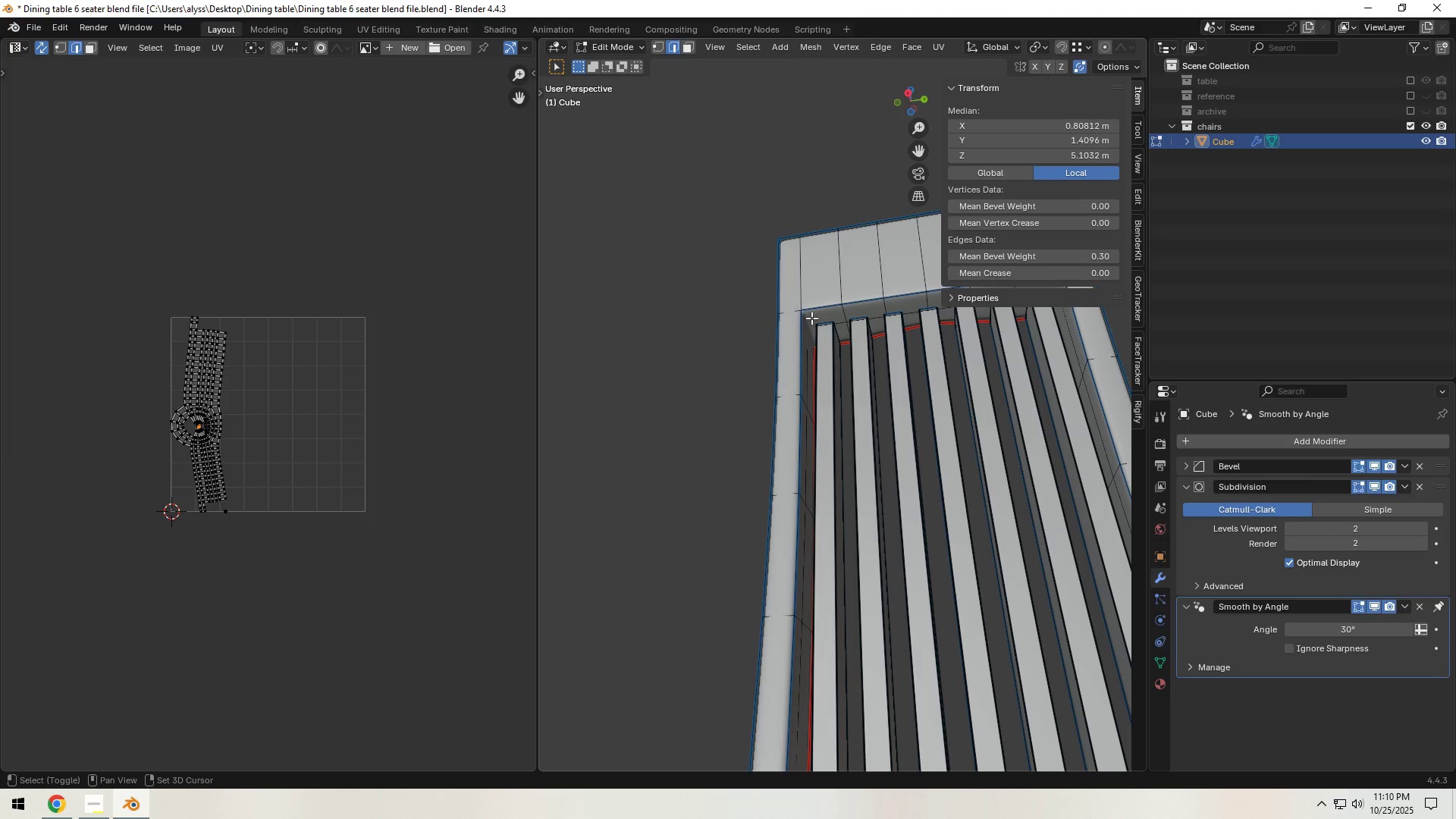 
key(Shift+ShiftLeft)
 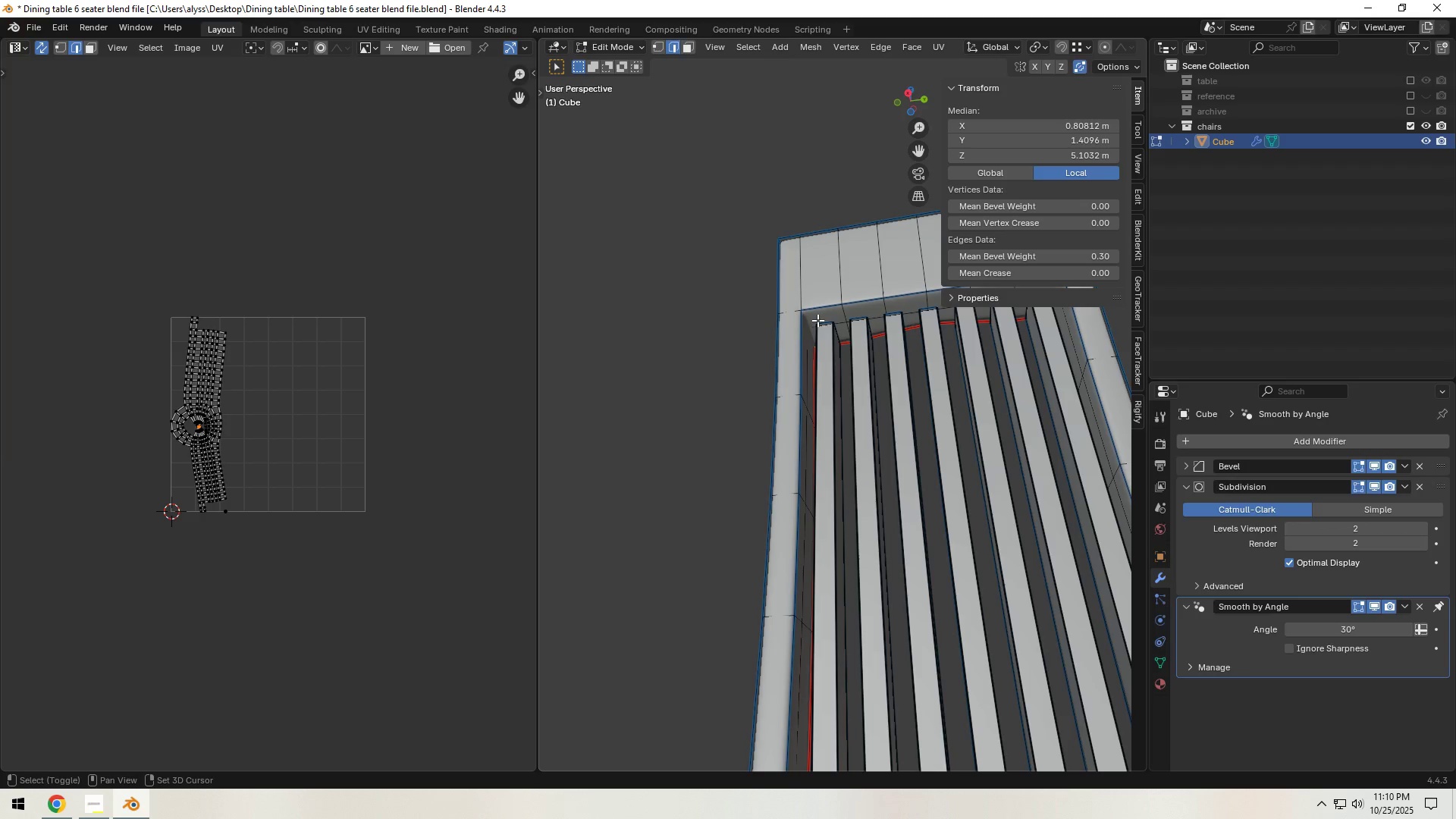 
key(Shift+ShiftLeft)
 